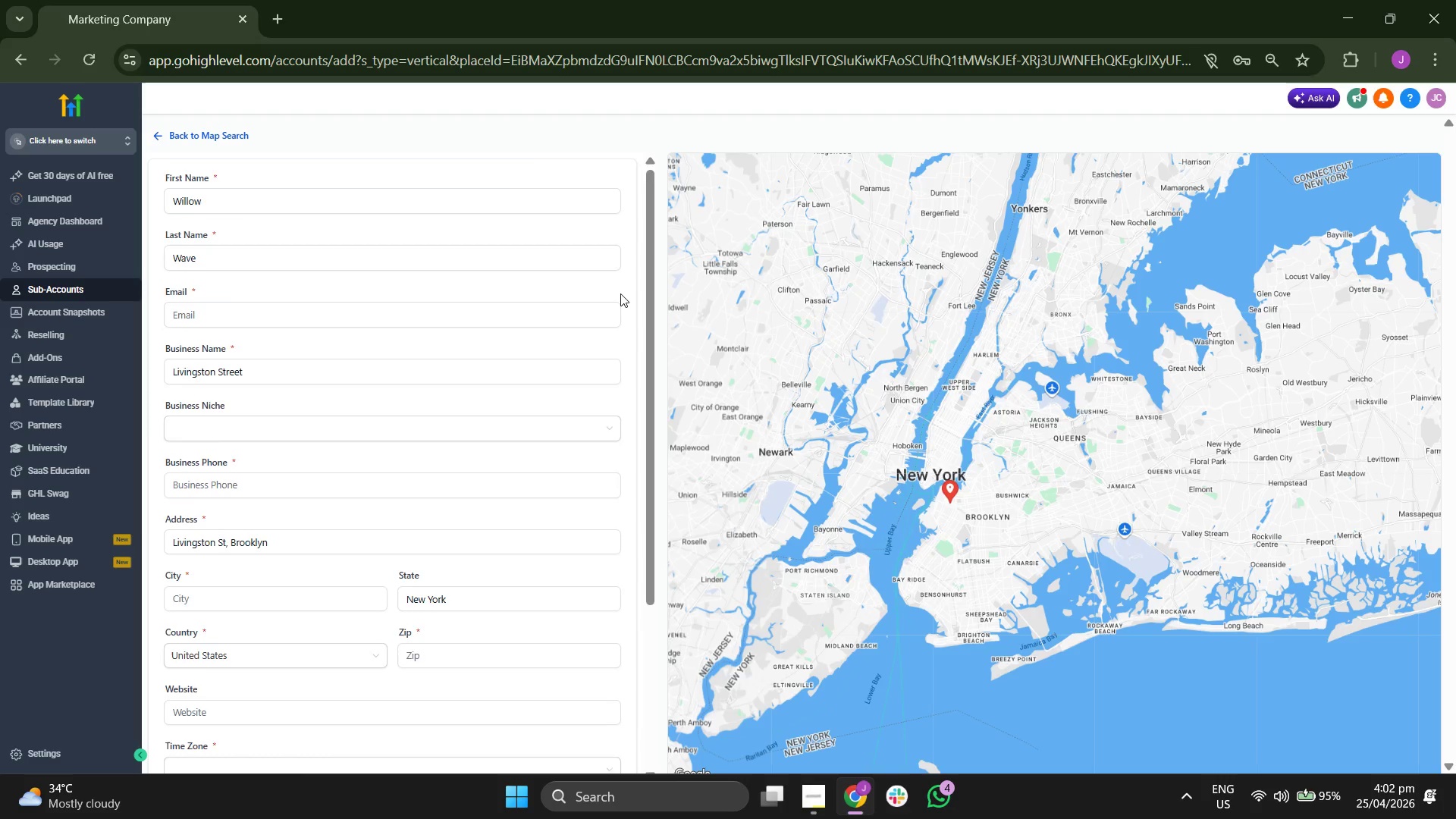 
scroll: coordinate [620, 293], scroll_direction: down, amount: 1.0
 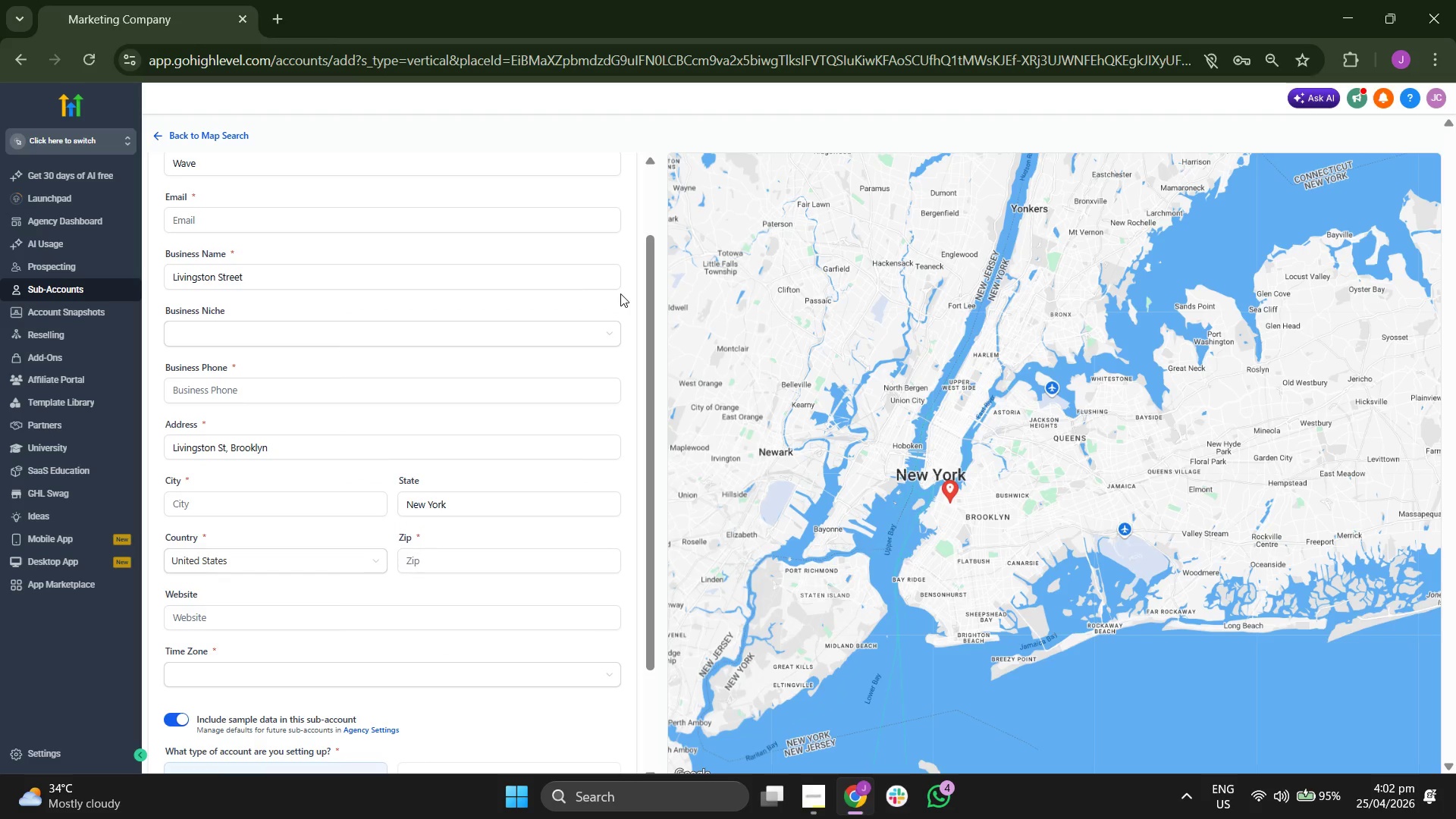 
scroll: coordinate [620, 293], scroll_direction: up, amount: 2.0
 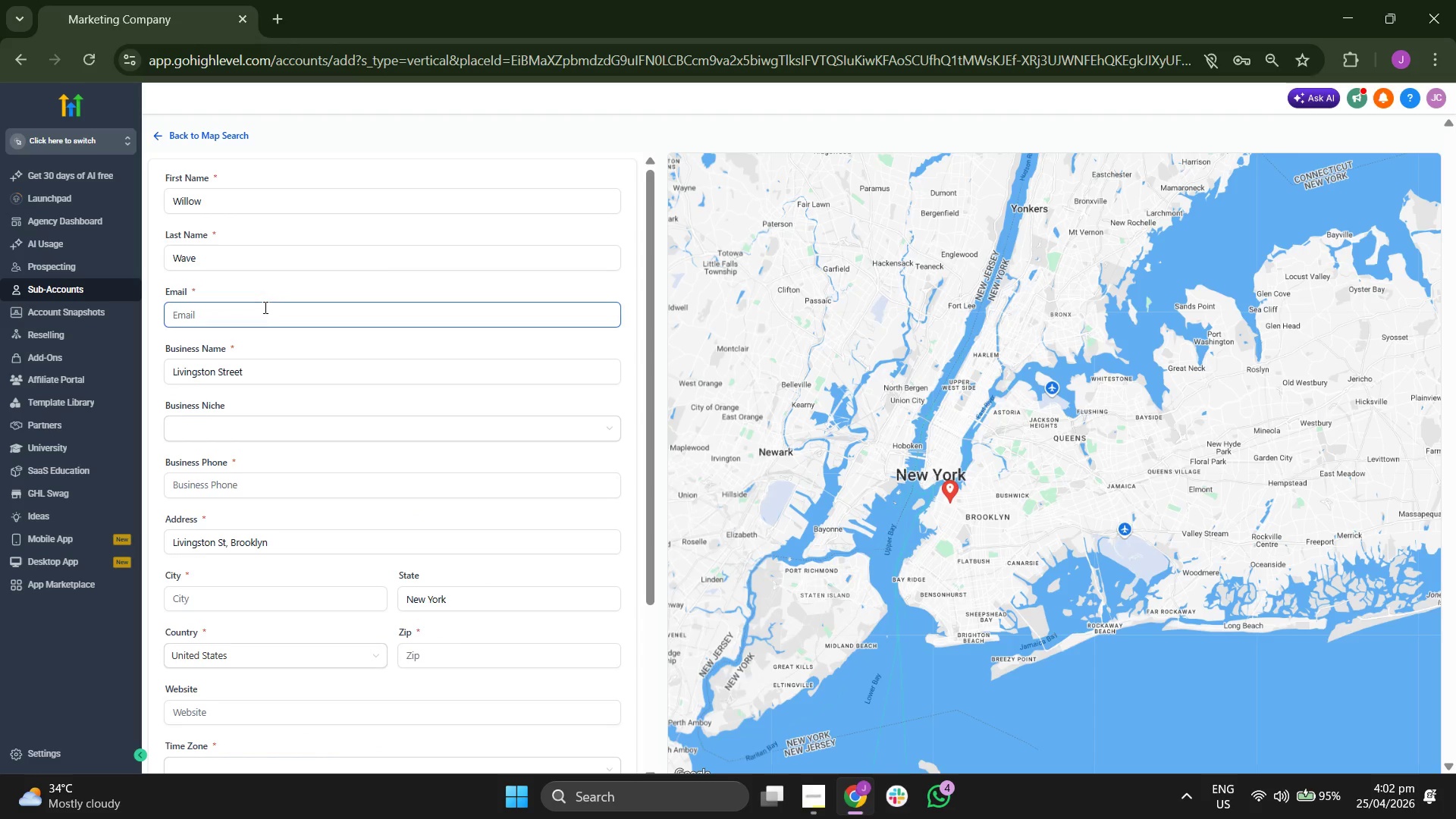 
left_click([264, 307])
 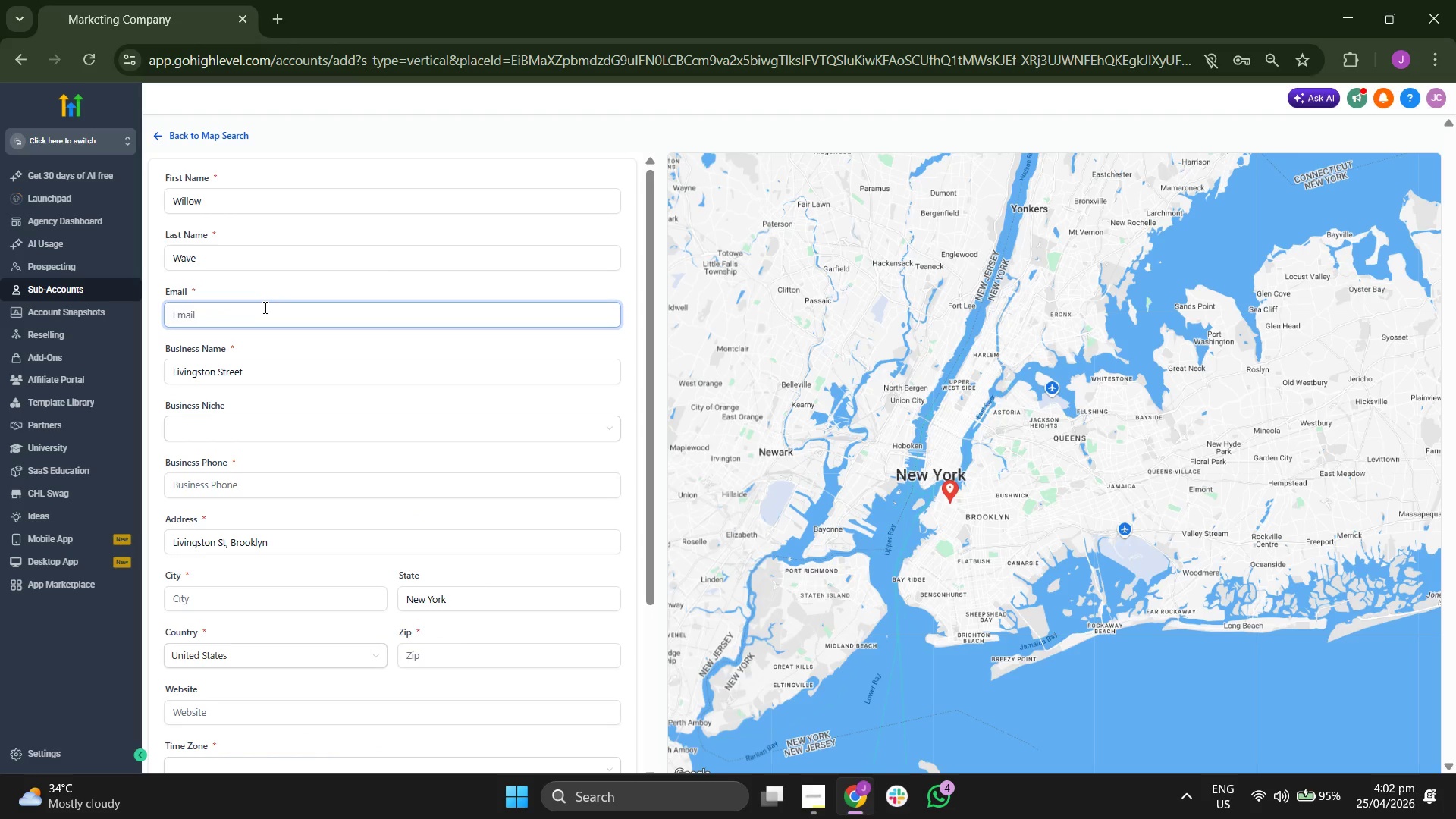 
type(willow)
 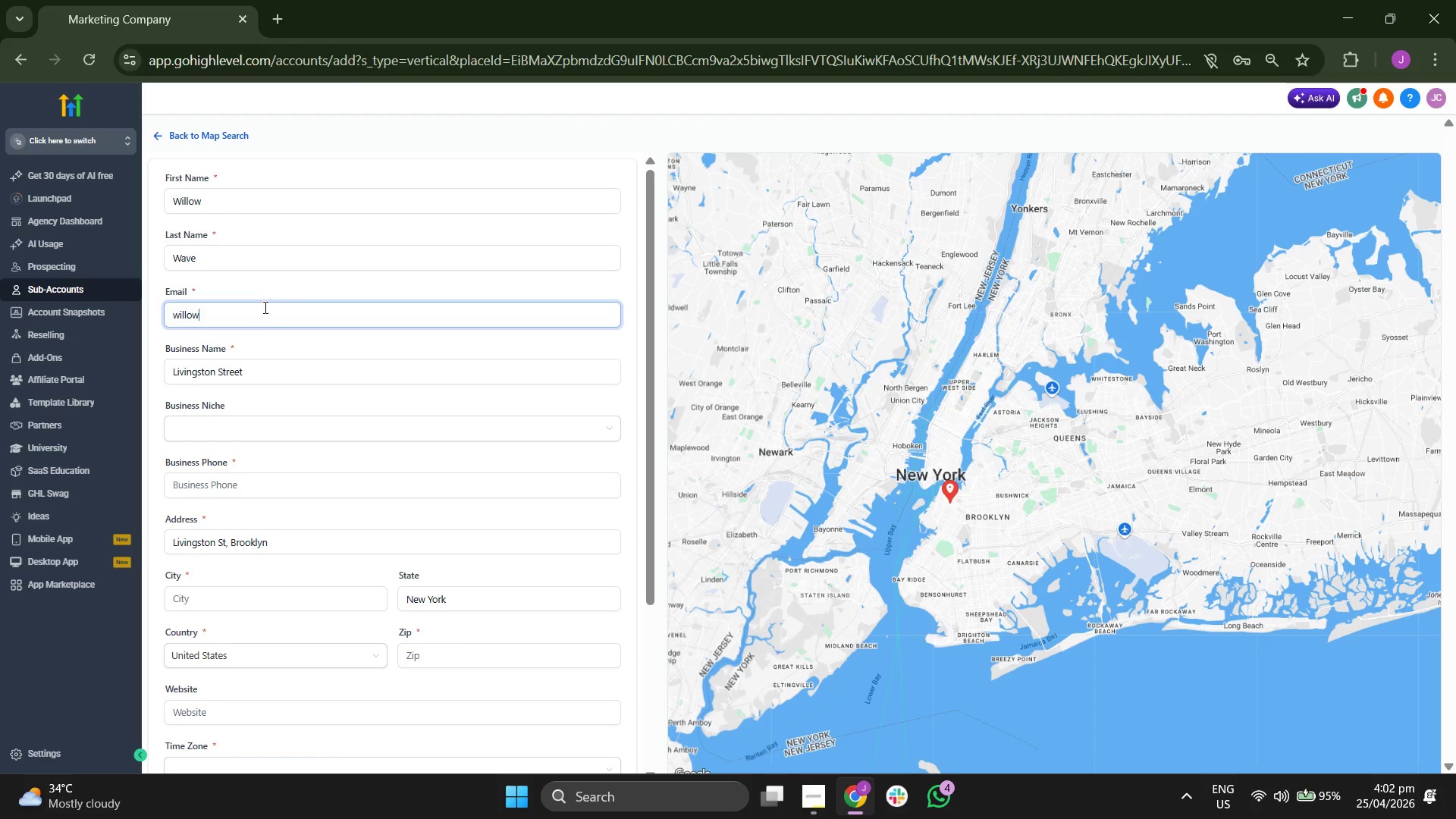 
type(&wavw)
key(Backspace)
type(e@ling)
key(Backspace)
type(ci)
key(Backspace)
key(Backspace)
key(Backspace)
type(vingston)
 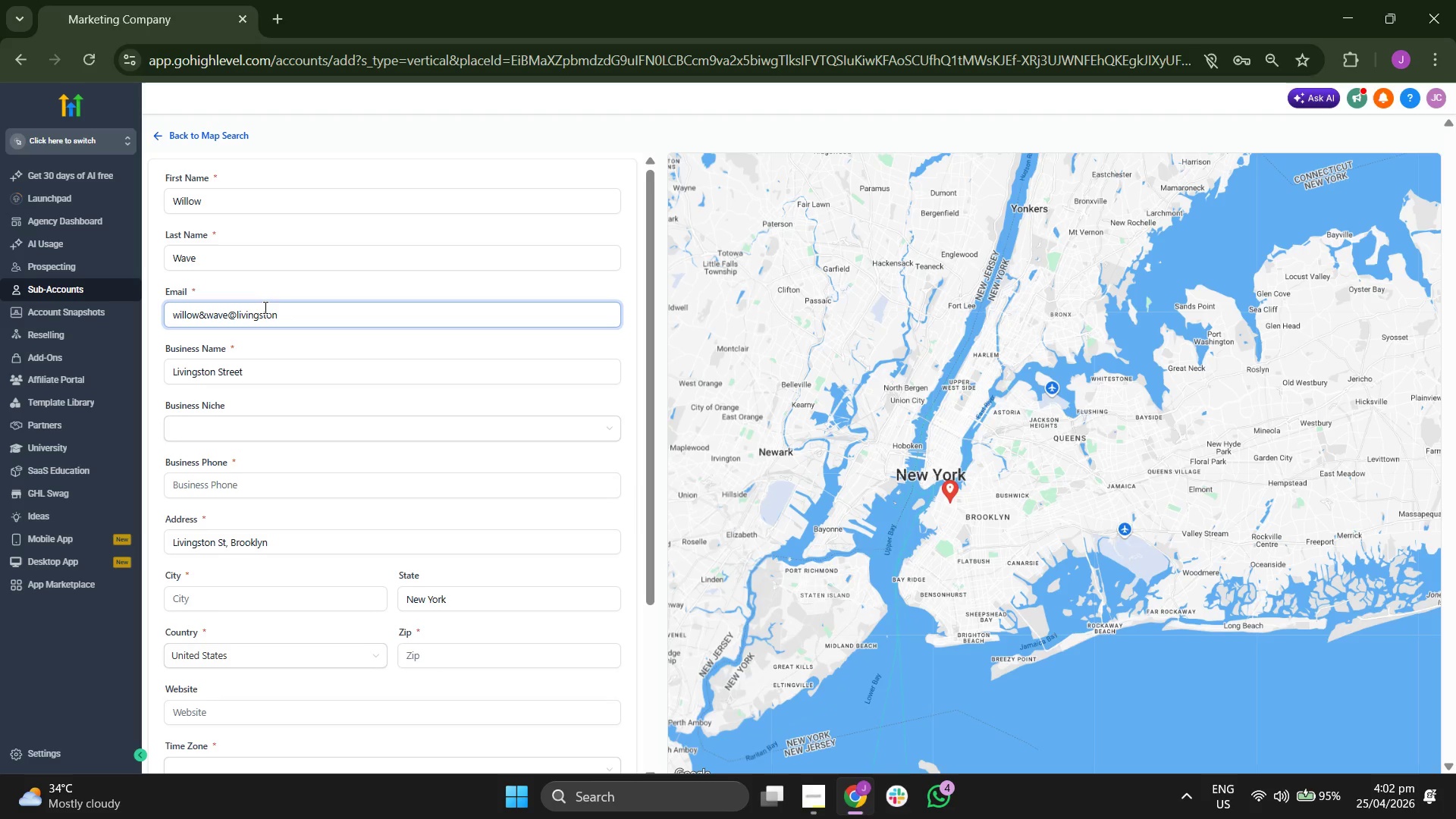 
type(street.com)
 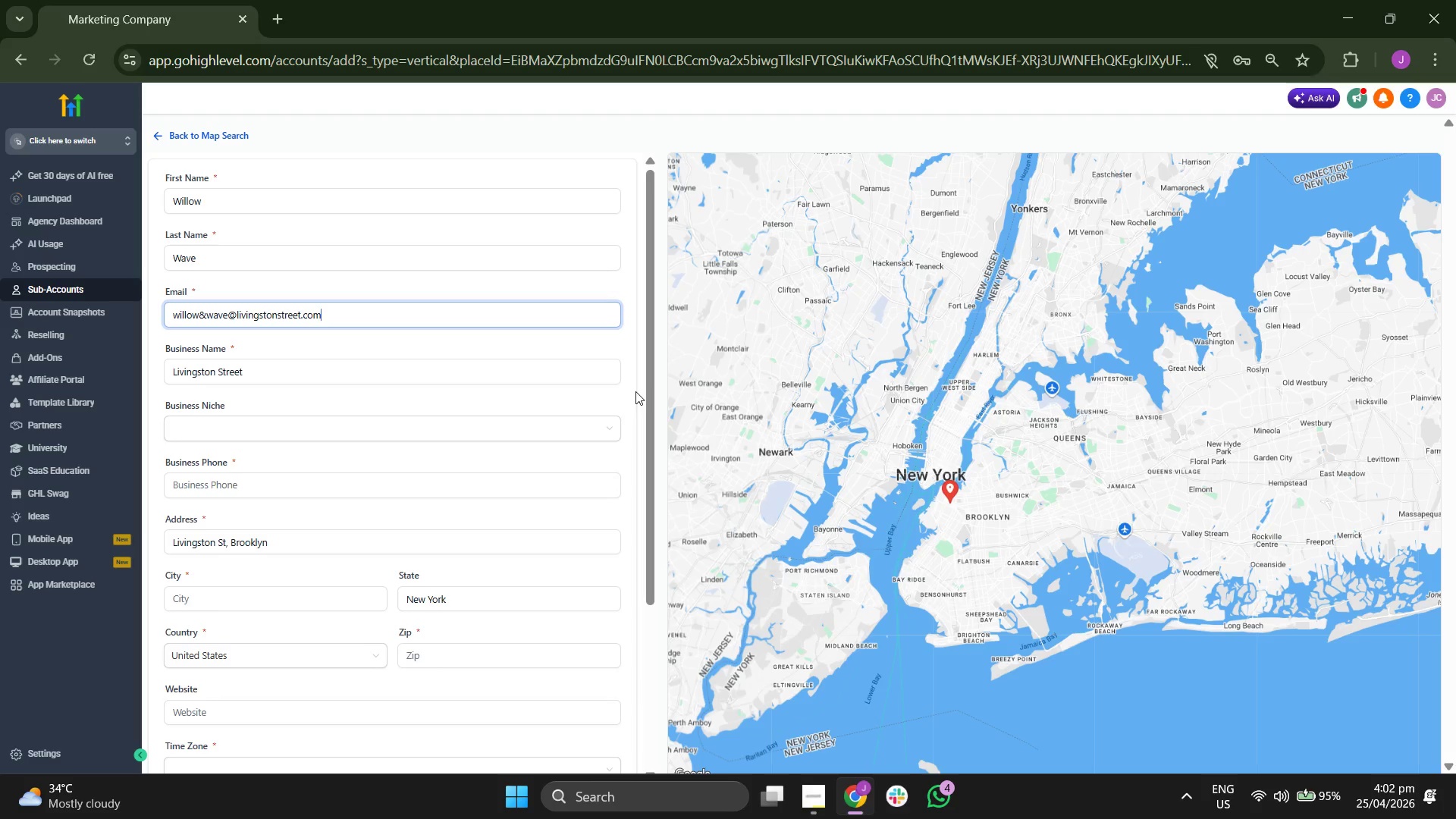 
left_click([638, 375])
 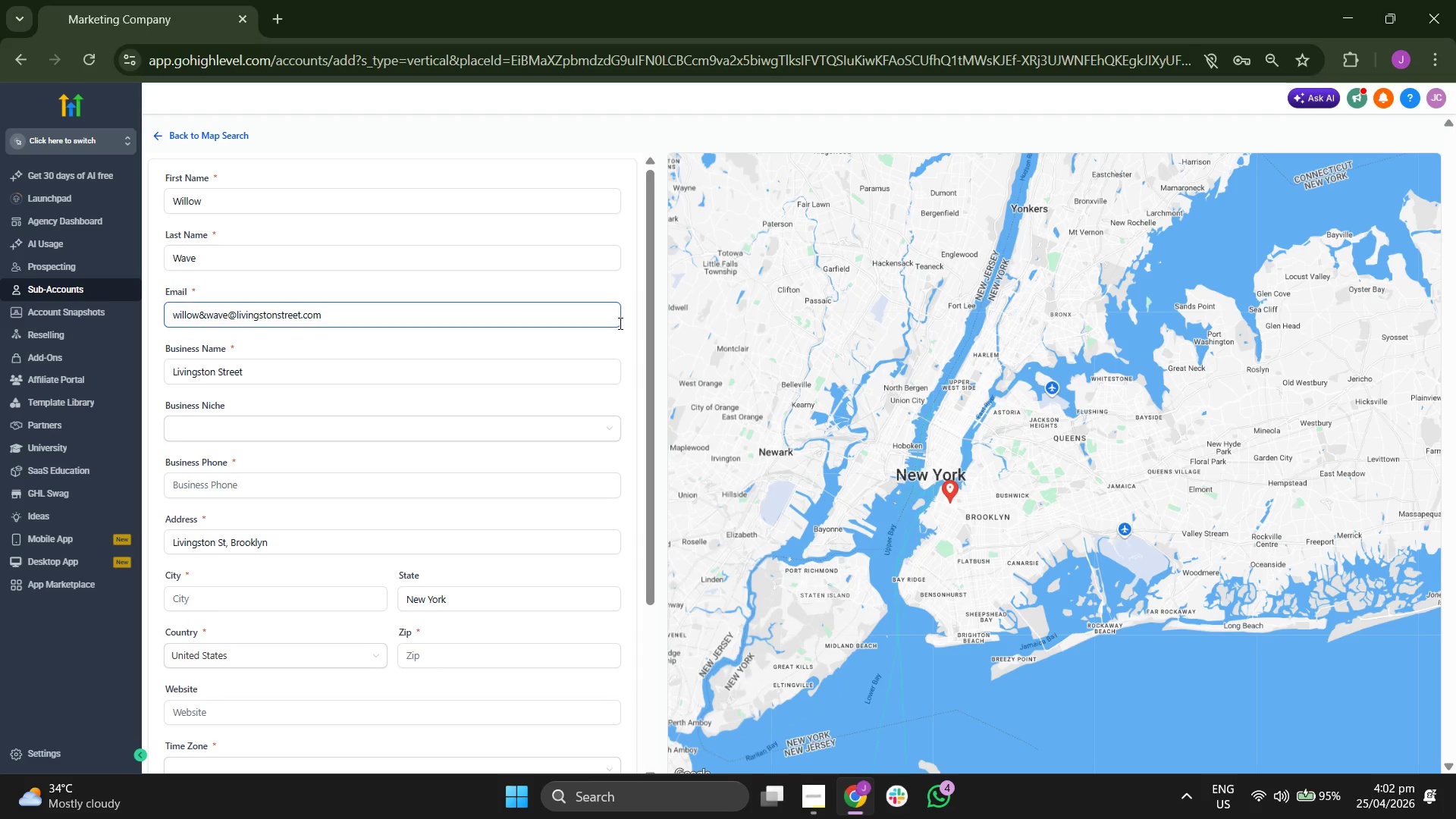 
scroll: coordinate [619, 323], scroll_direction: down, amount: 1.0
 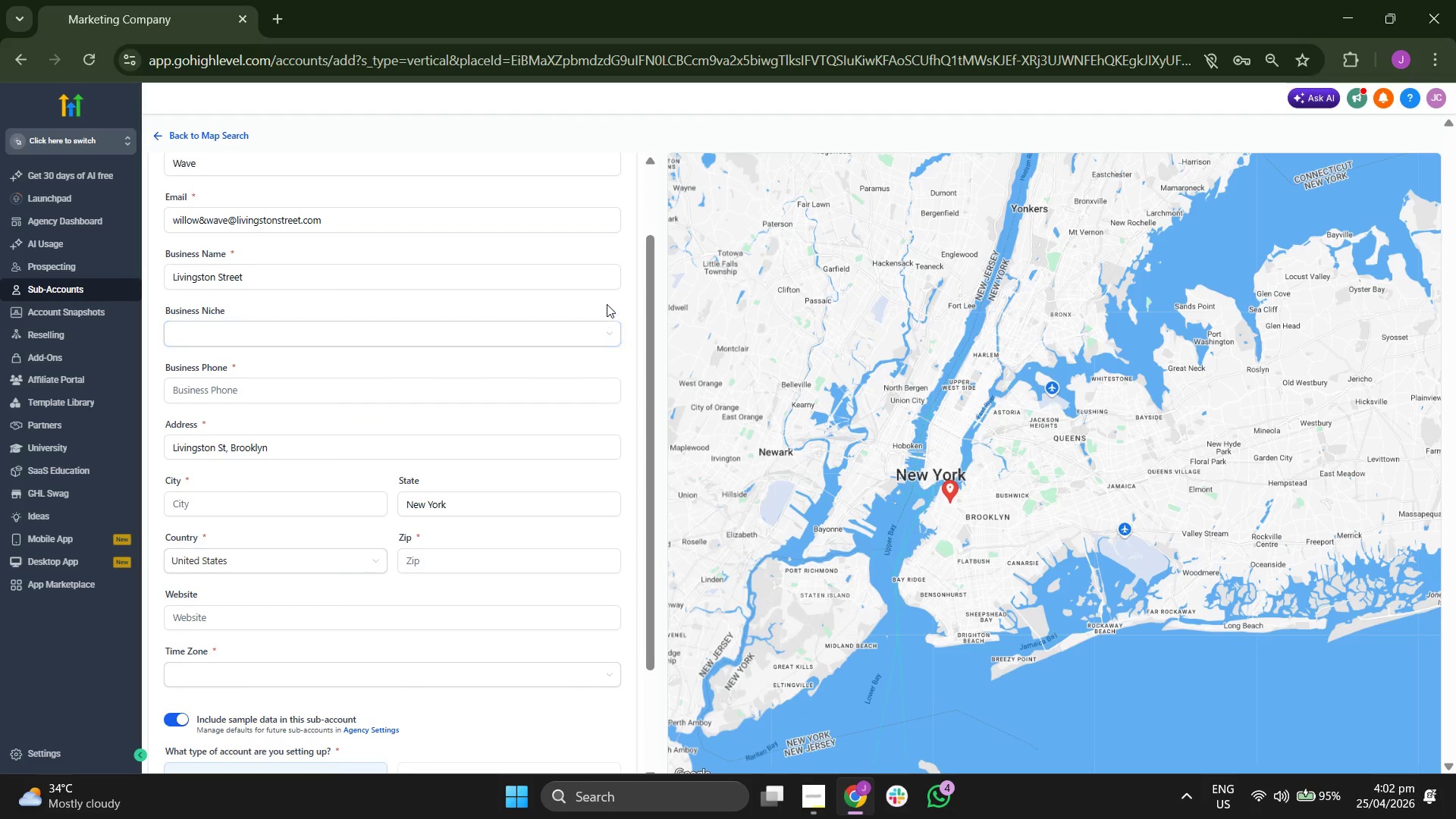 
left_click([516, 285])
 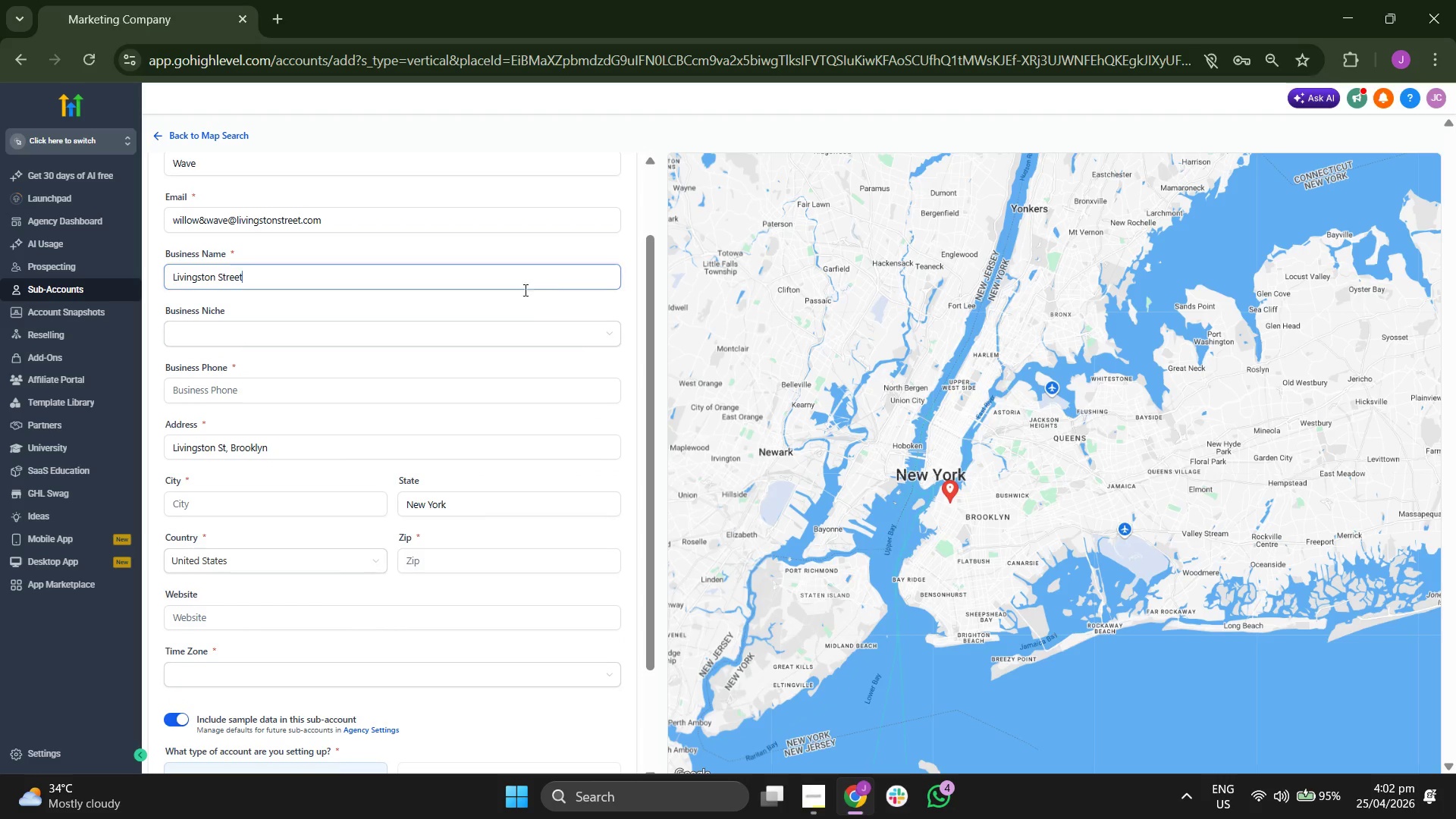 
scroll: coordinate [576, 315], scroll_direction: up, amount: 3.0
 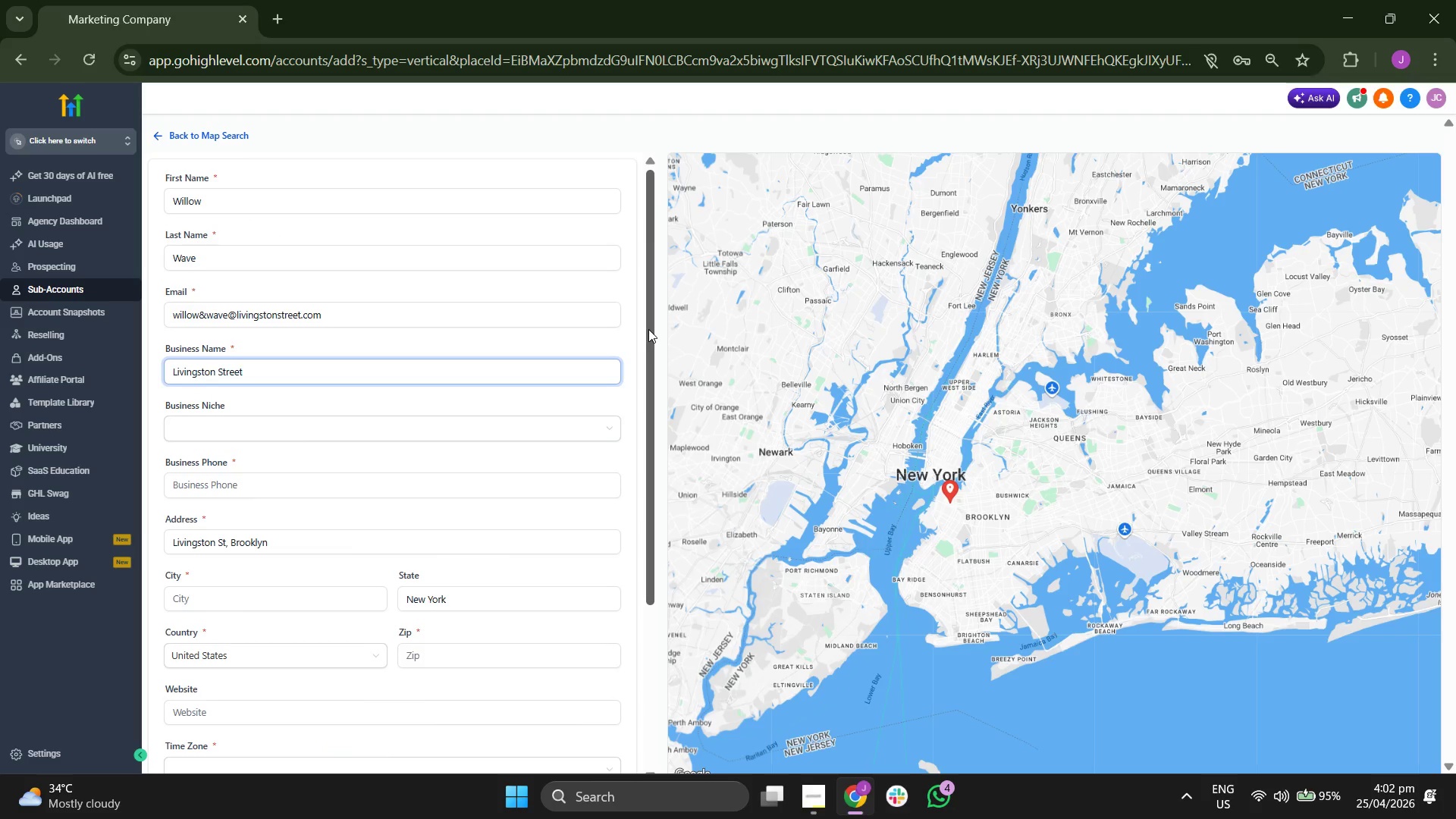 
key(Backspace)
key(Backspace)
key(Backspace)
key(Backspace)
key(Backspace)
key(Backspace)
key(Backspace)
key(Backspace)
key(Backspace)
key(Backspace)
key(Backspace)
key(Backspace)
key(Backspace)
key(Backspace)
key(Backspace)
key(Backspace)
key(Backspace)
type(Willow & W)
key(Backspace)
type(Wavw)
key(Backspace)
type(e)
 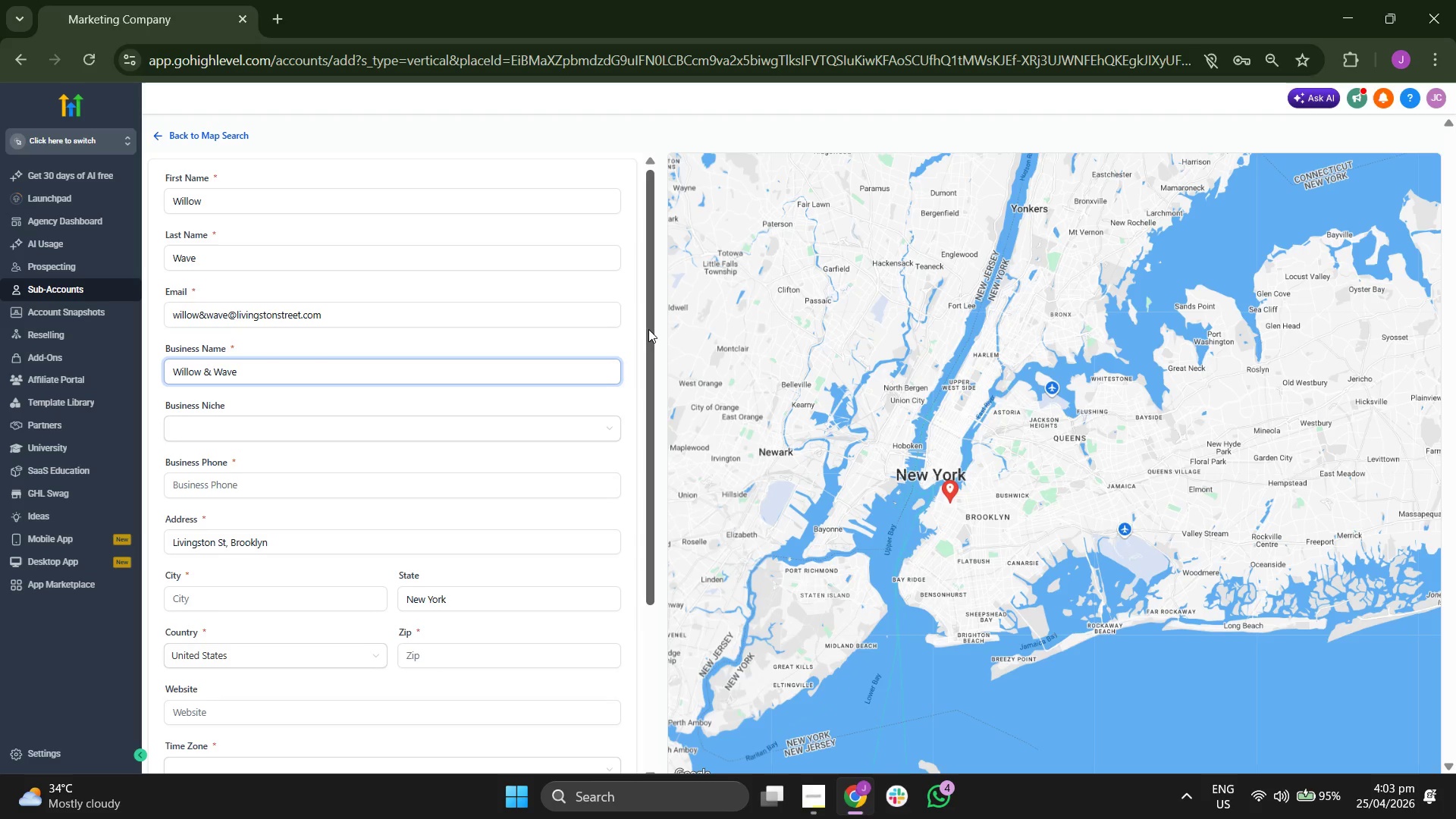 
left_click_drag(start_coordinate=[864, 510], to_coordinate=[852, 426])
 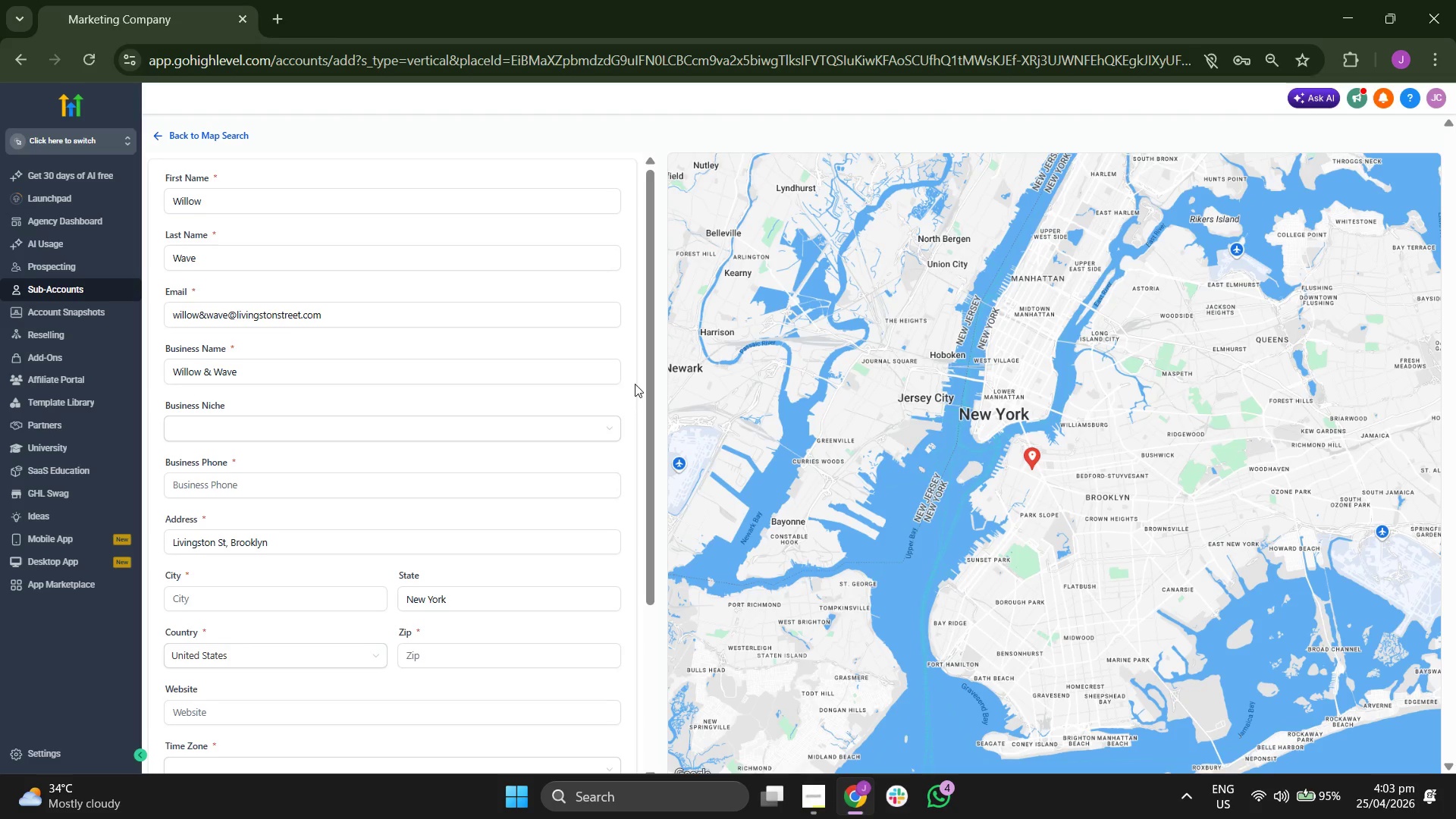 
scroll: coordinate [857, 451], scroll_direction: up, amount: 1.0
 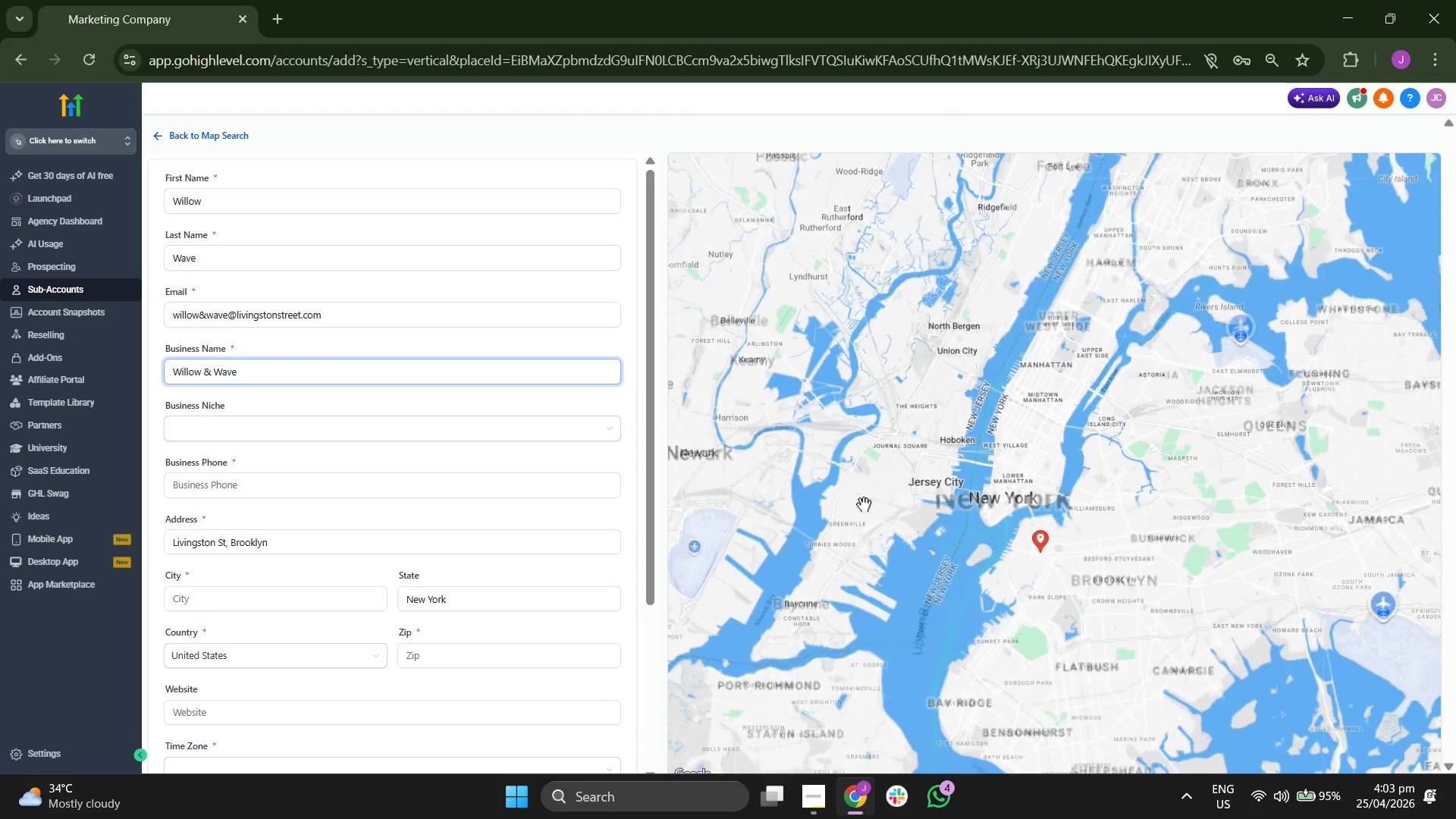 
scroll: coordinate [635, 384], scroll_direction: down, amount: 1.0
 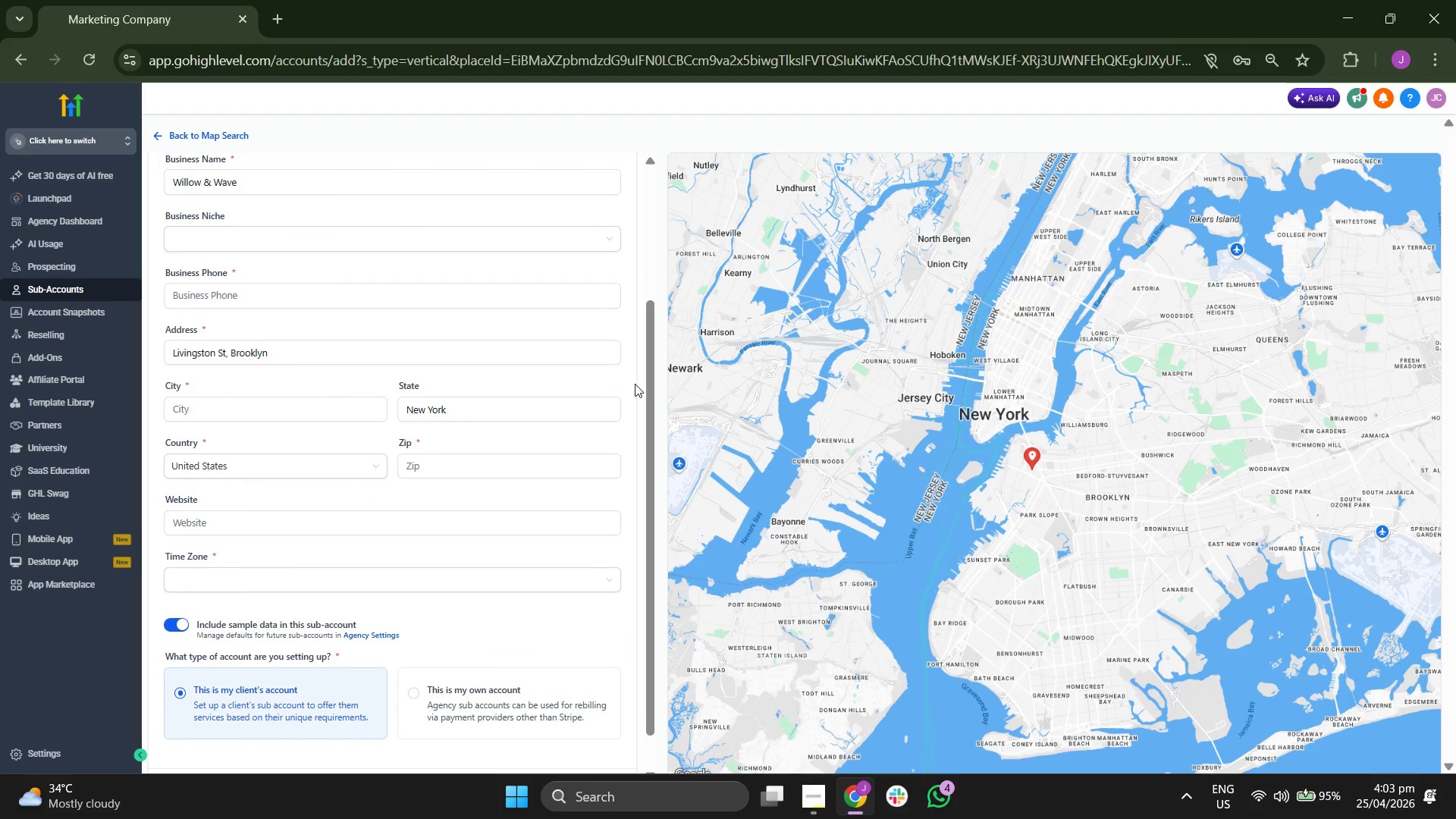 
scroll: coordinate [635, 384], scroll_direction: none, amount: 0.0
 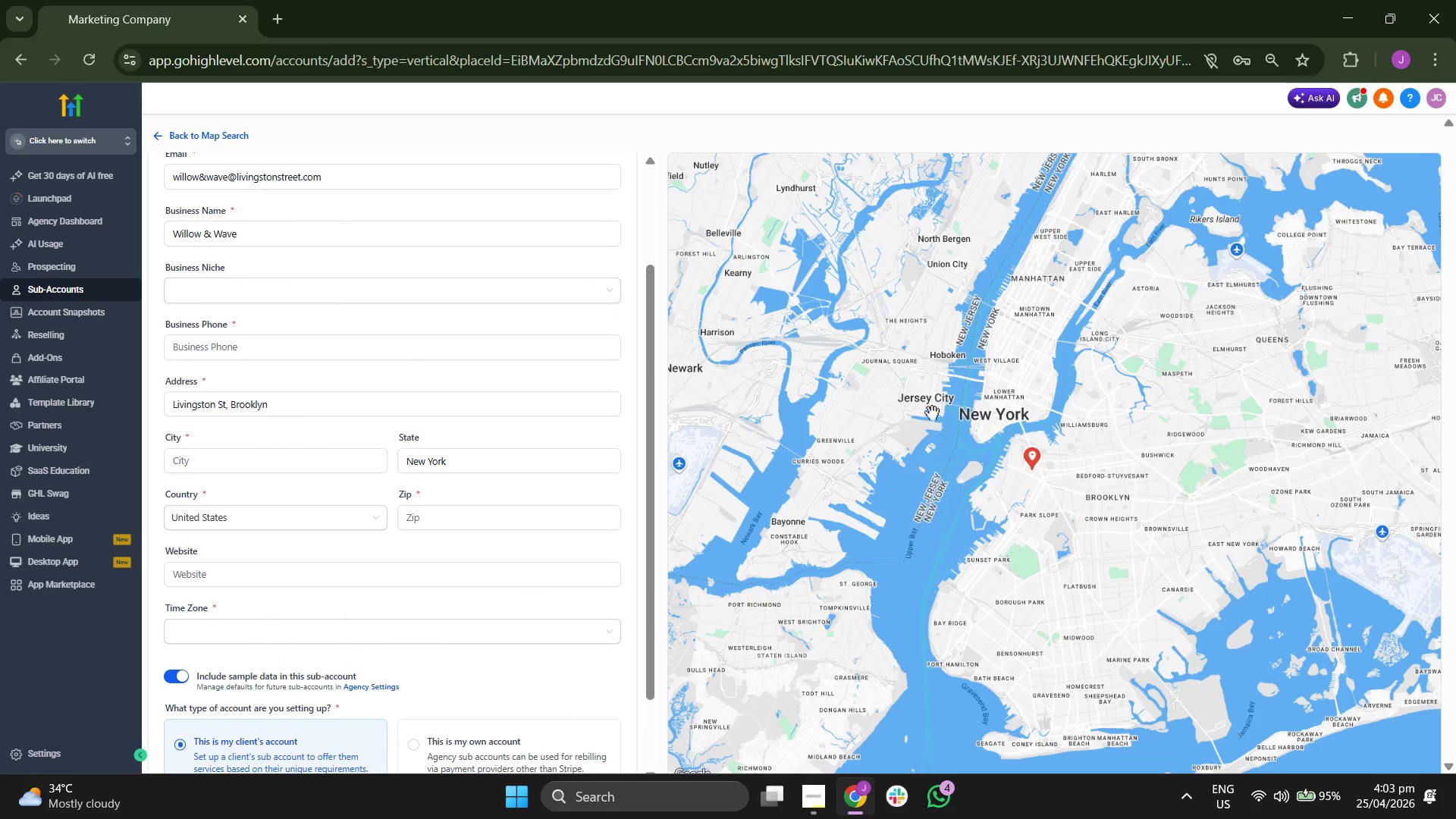 
scroll: coordinate [943, 413], scroll_direction: up, amount: 1.0
 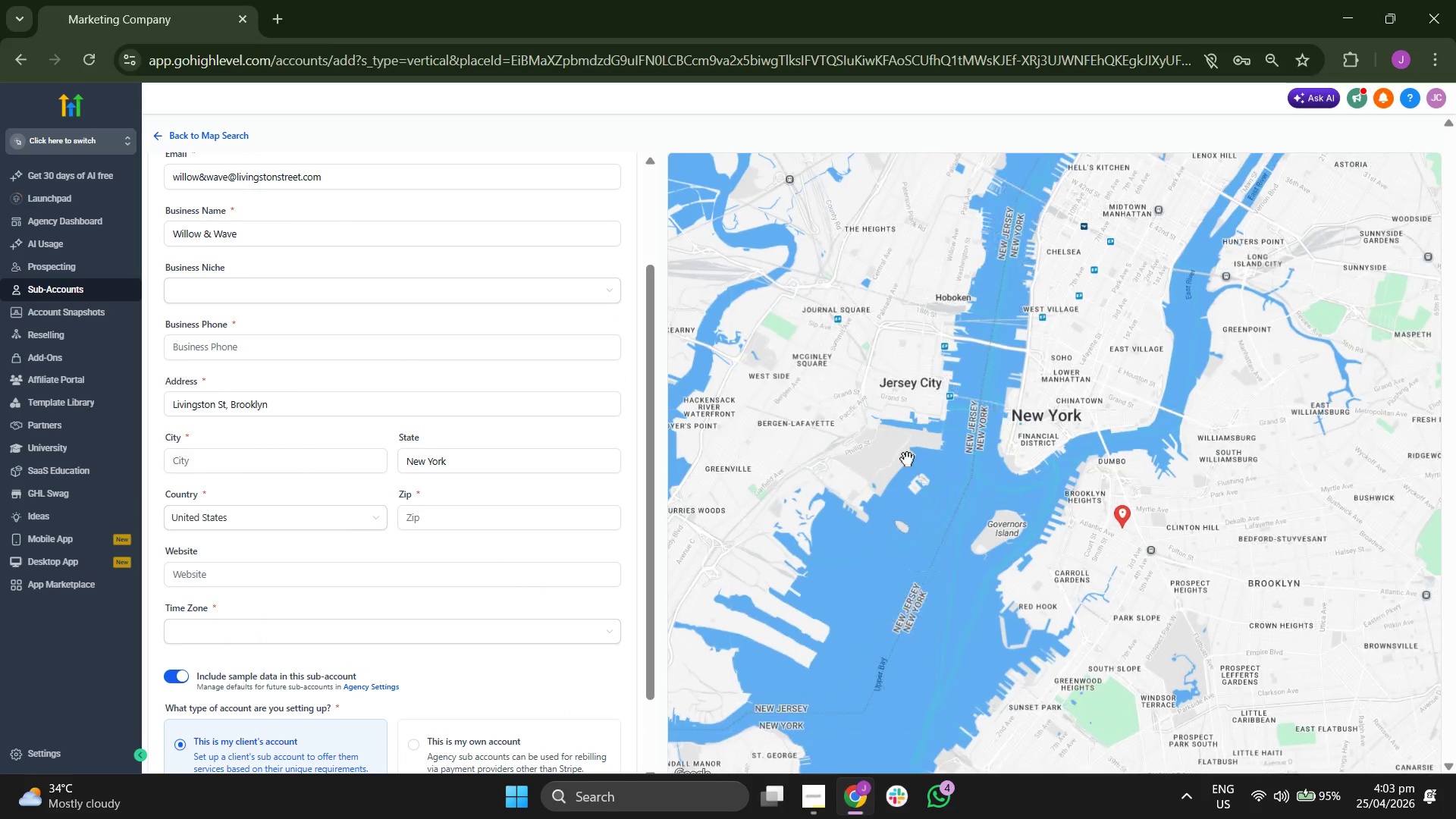 
left_click_drag(start_coordinate=[905, 465], to_coordinate=[860, 438])
 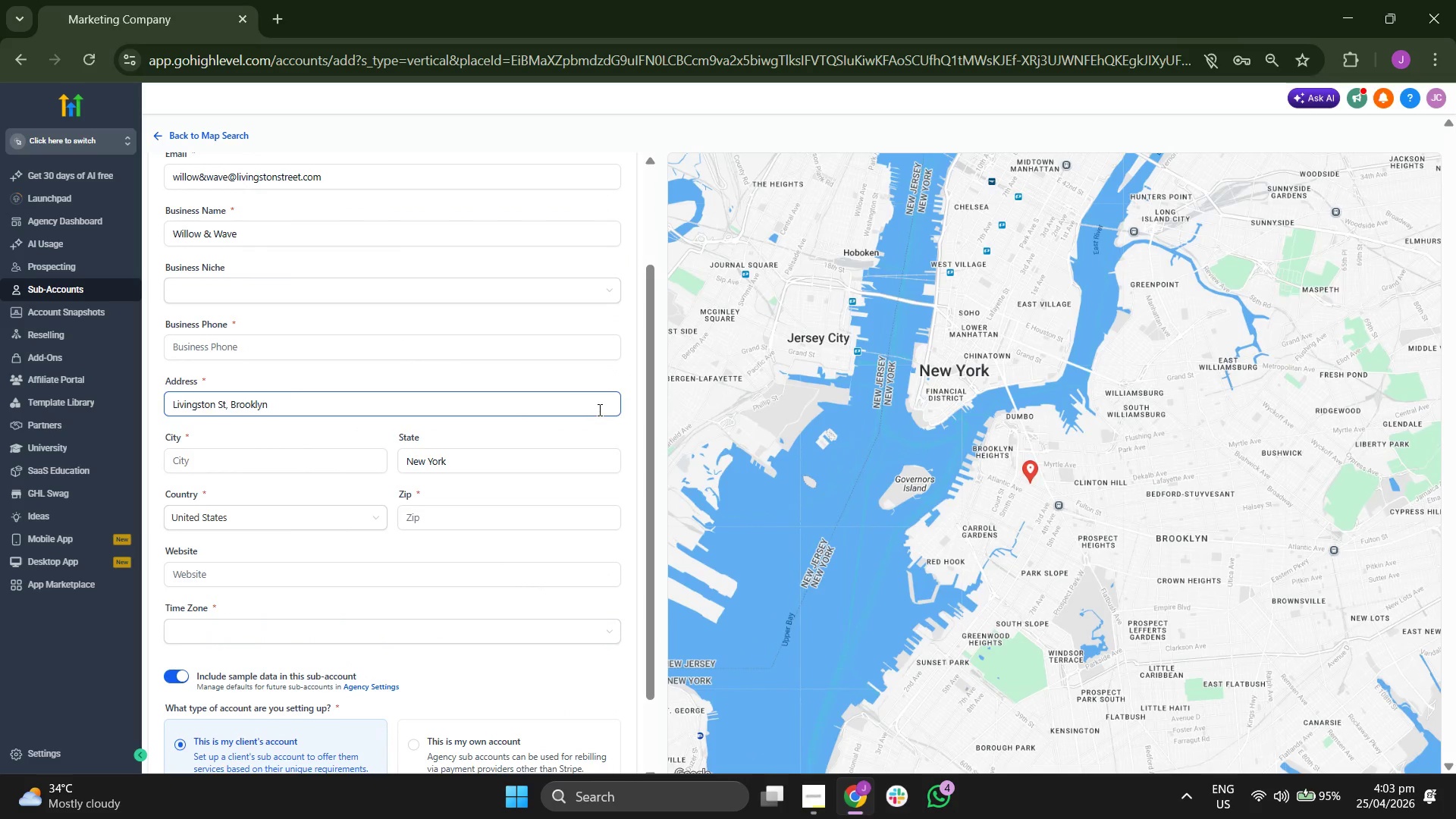 
scroll: coordinate [599, 410], scroll_direction: down, amount: 1.0
 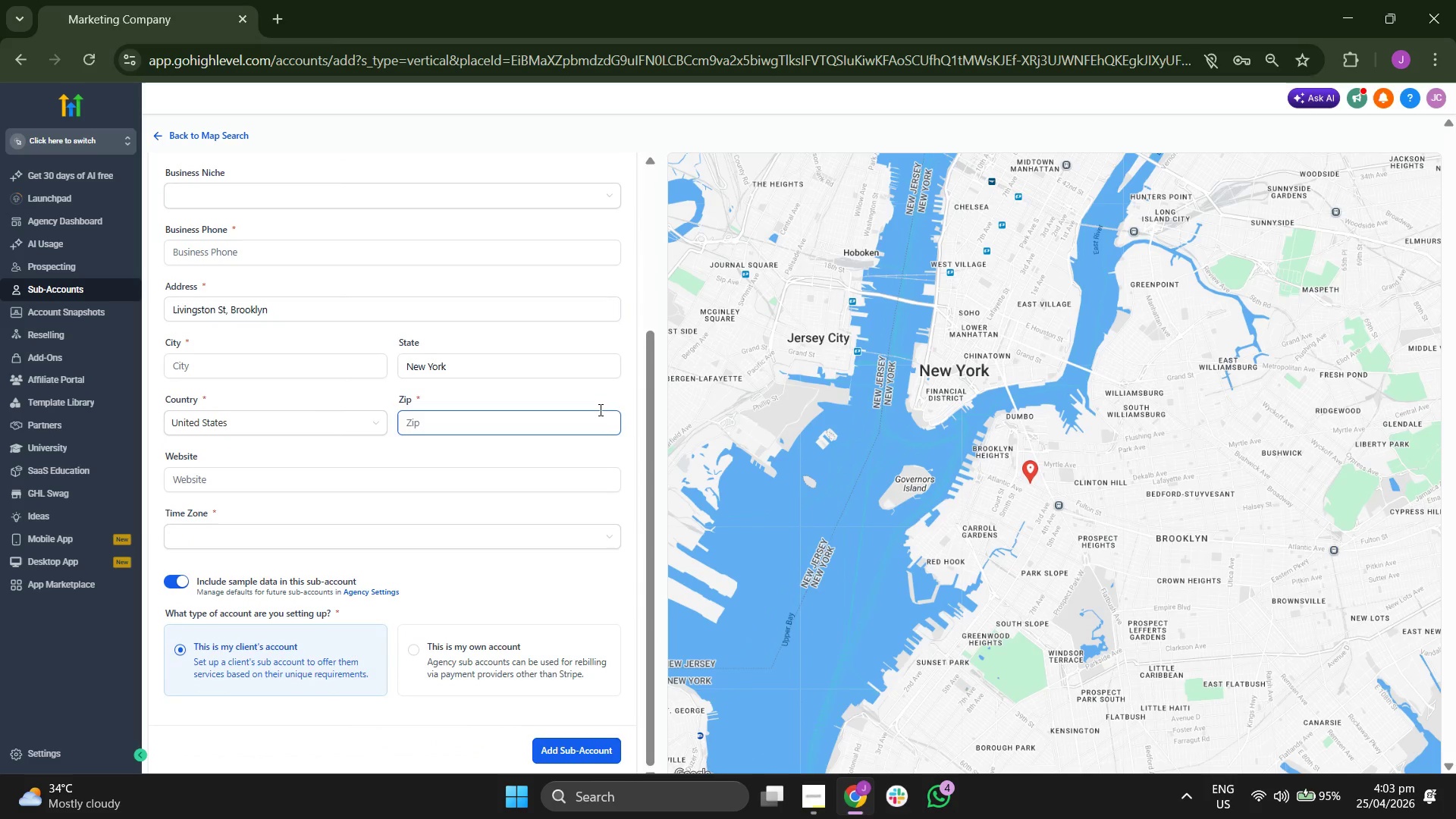 
scroll: coordinate [599, 410], scroll_direction: up, amount: 1.0
 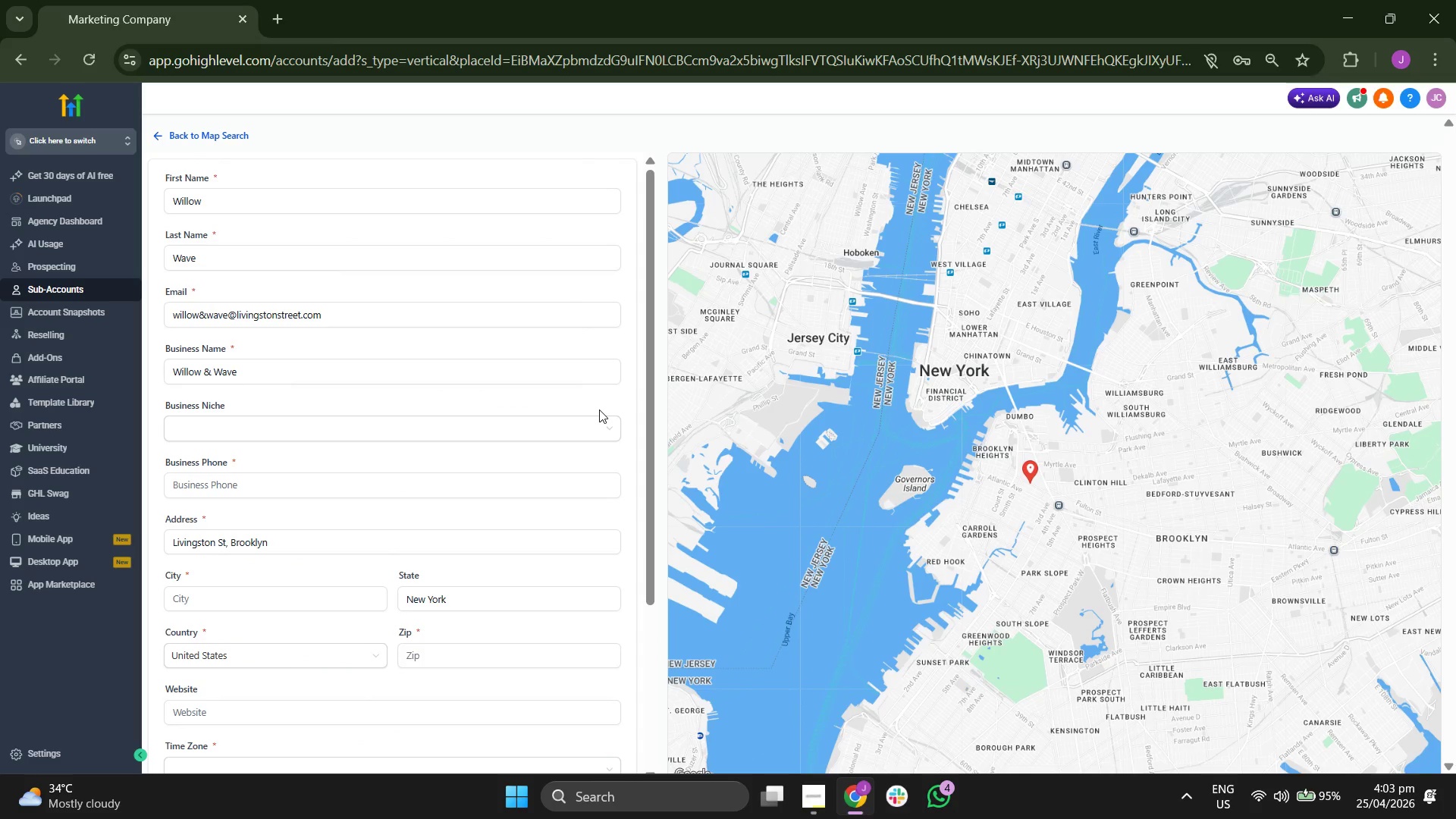 
scroll: coordinate [561, 369], scroll_direction: down, amount: 1.0
 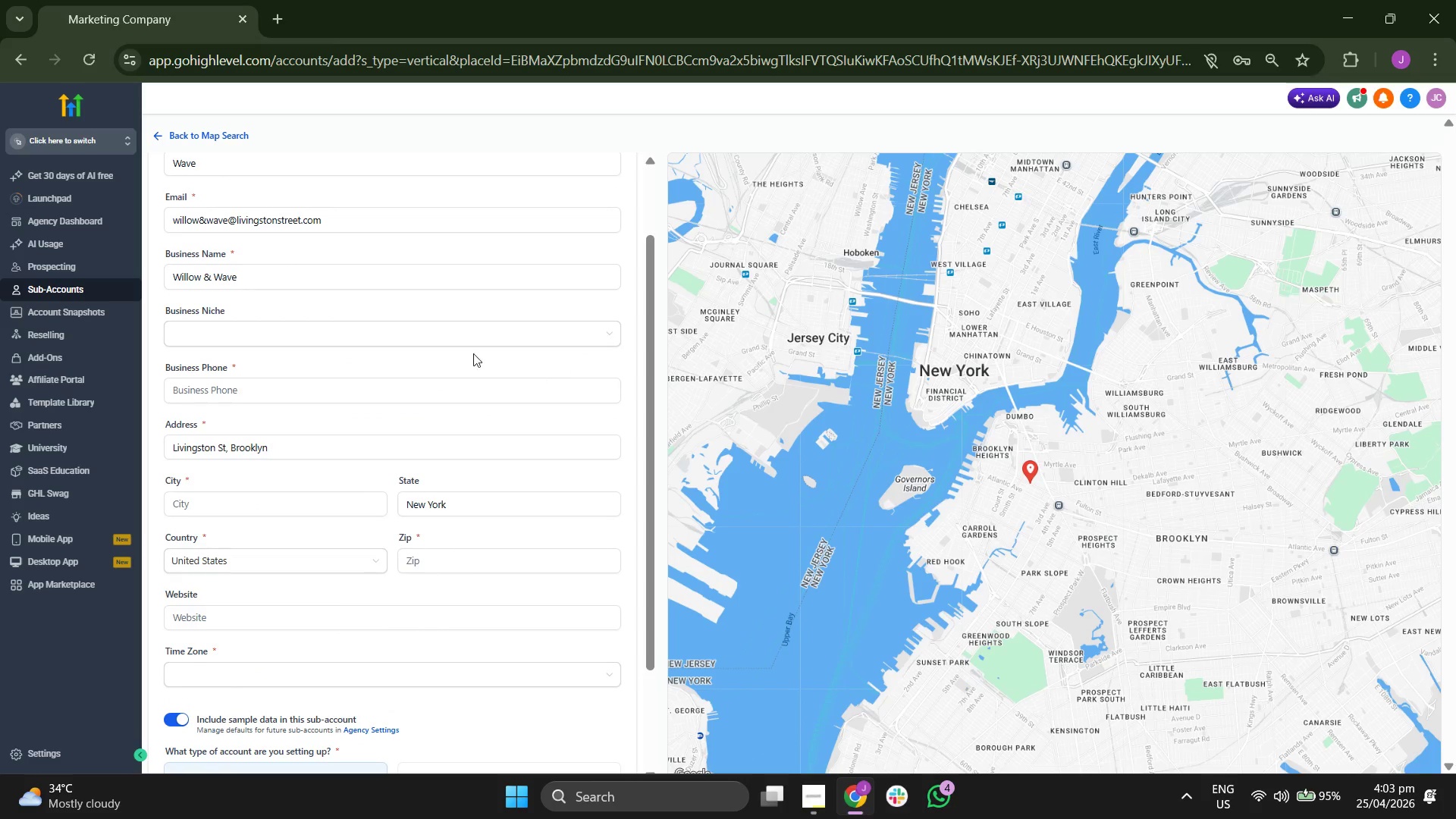 
left_click([378, 331])
 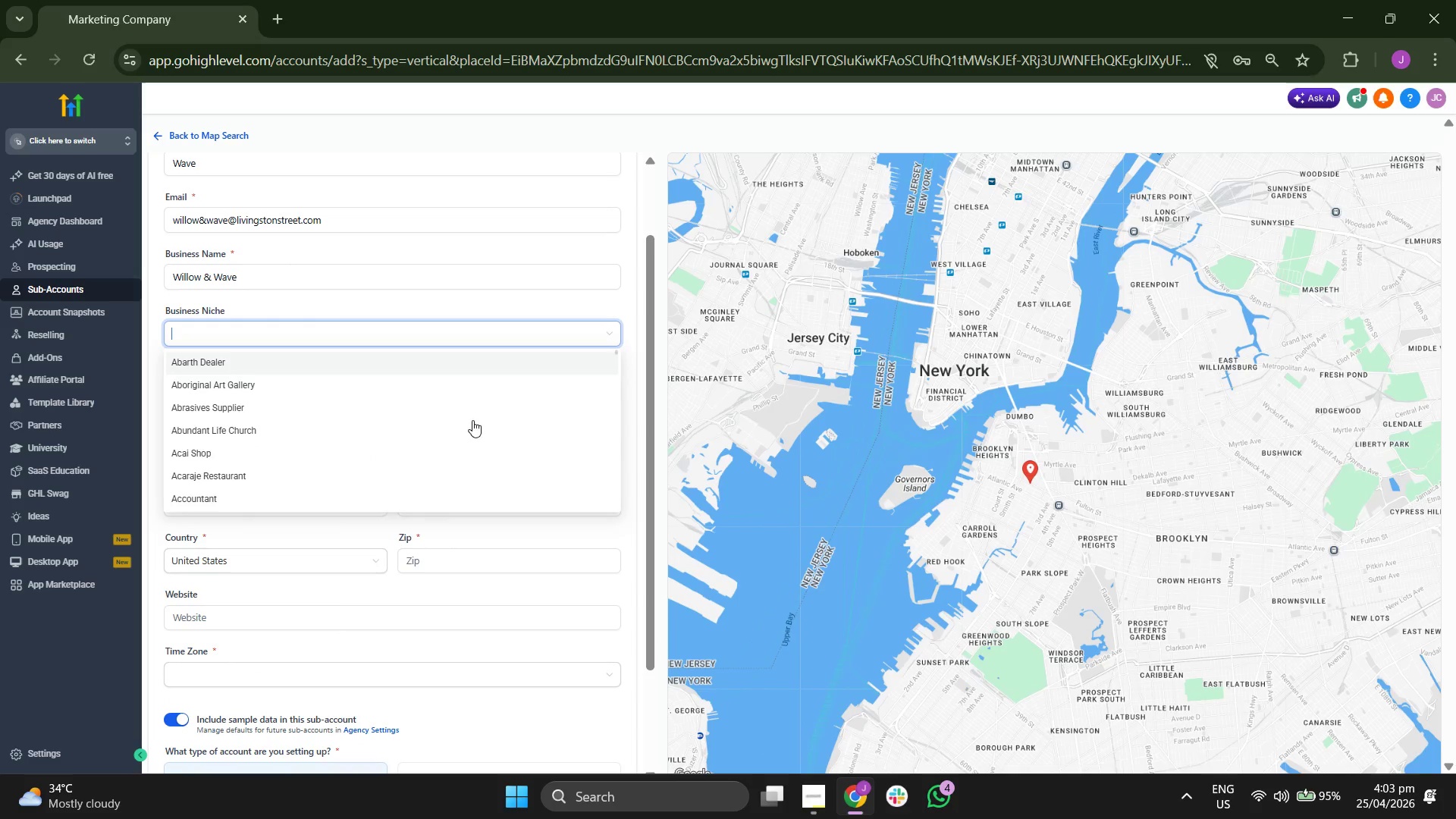 
scroll: coordinate [477, 424], scroll_direction: down, amount: 1.0
 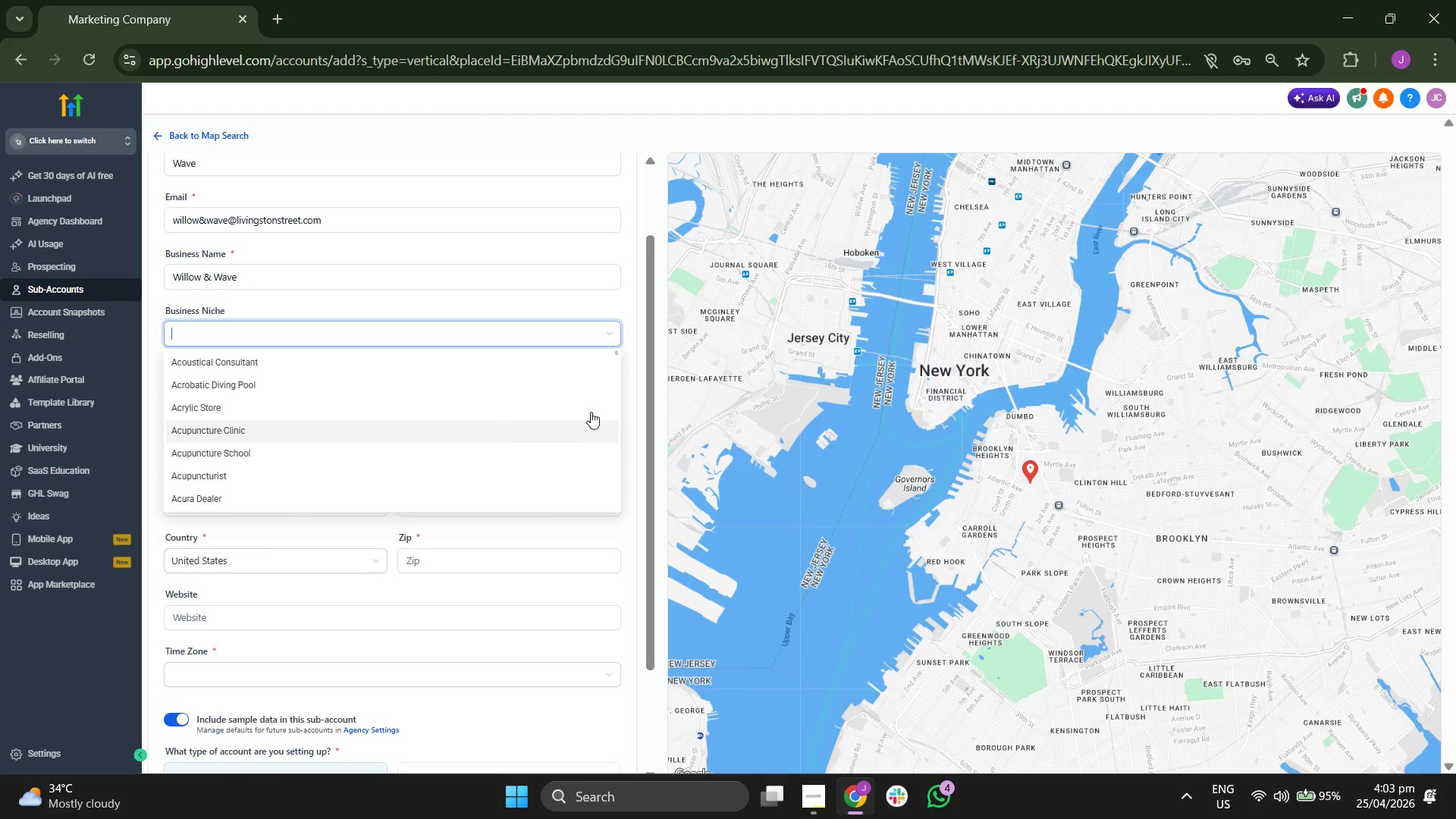 
left_click([626, 406])
 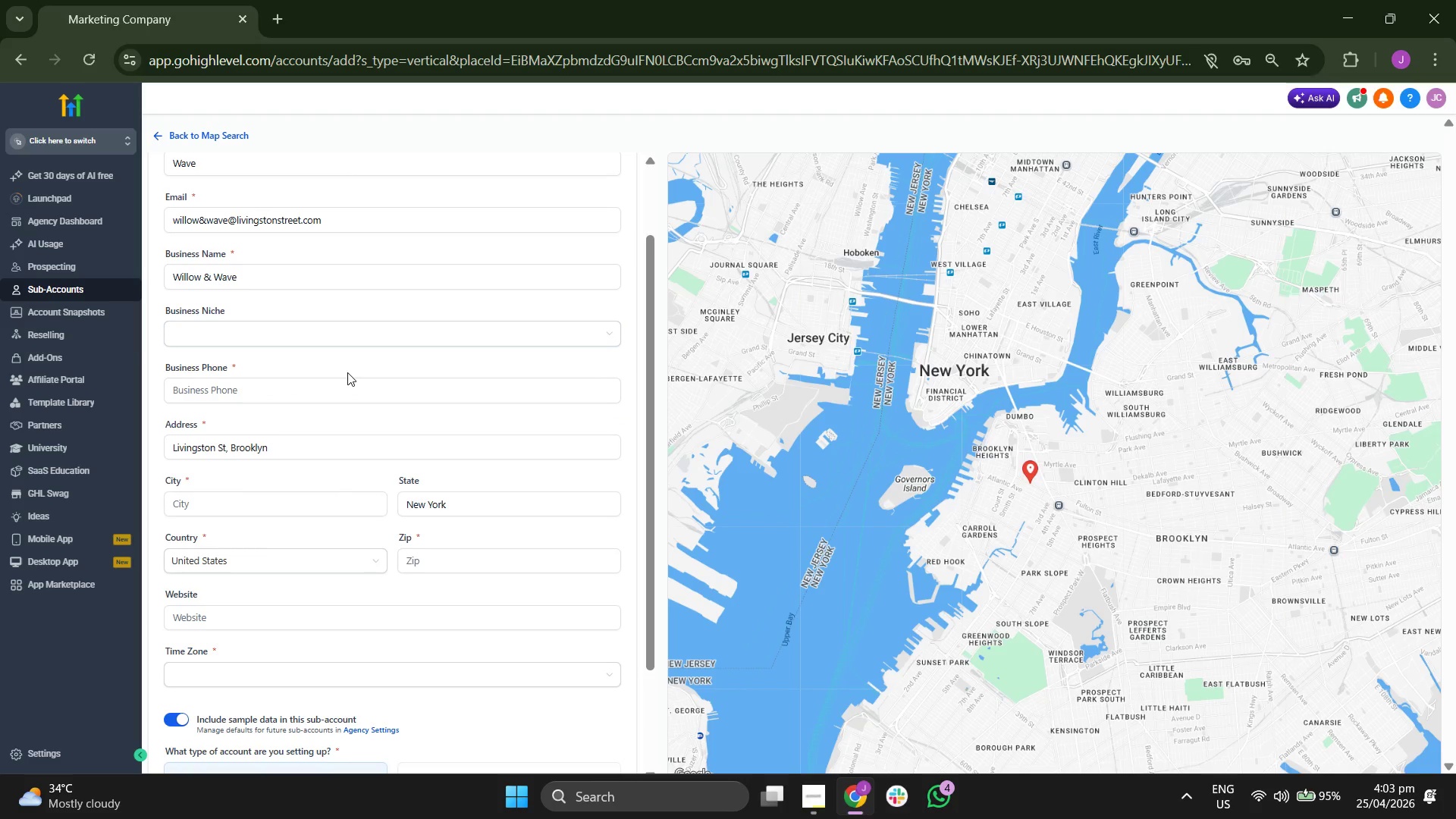 
scroll: coordinate [368, 370], scroll_direction: down, amount: 1.0
 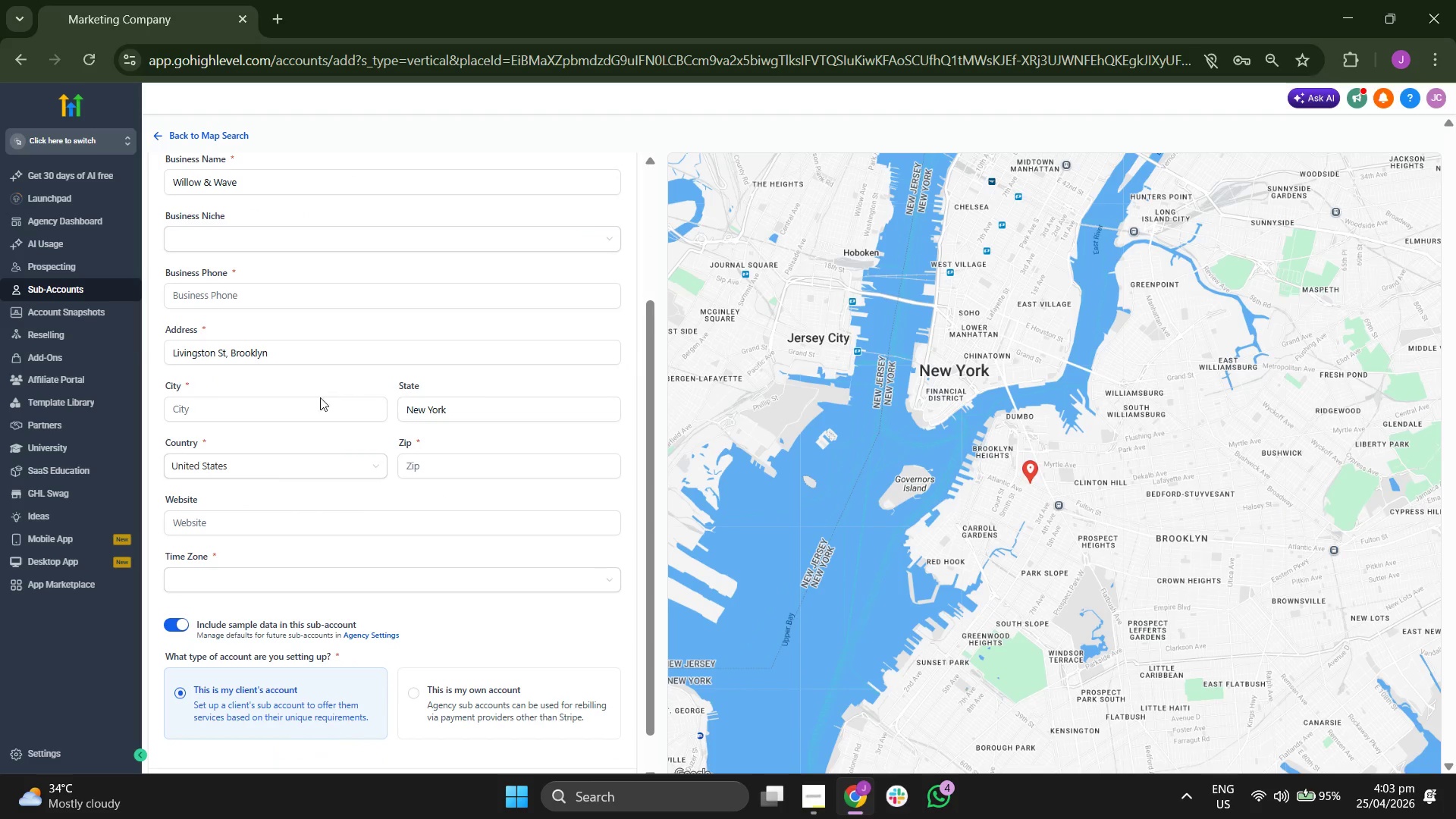 
left_click([306, 413])
 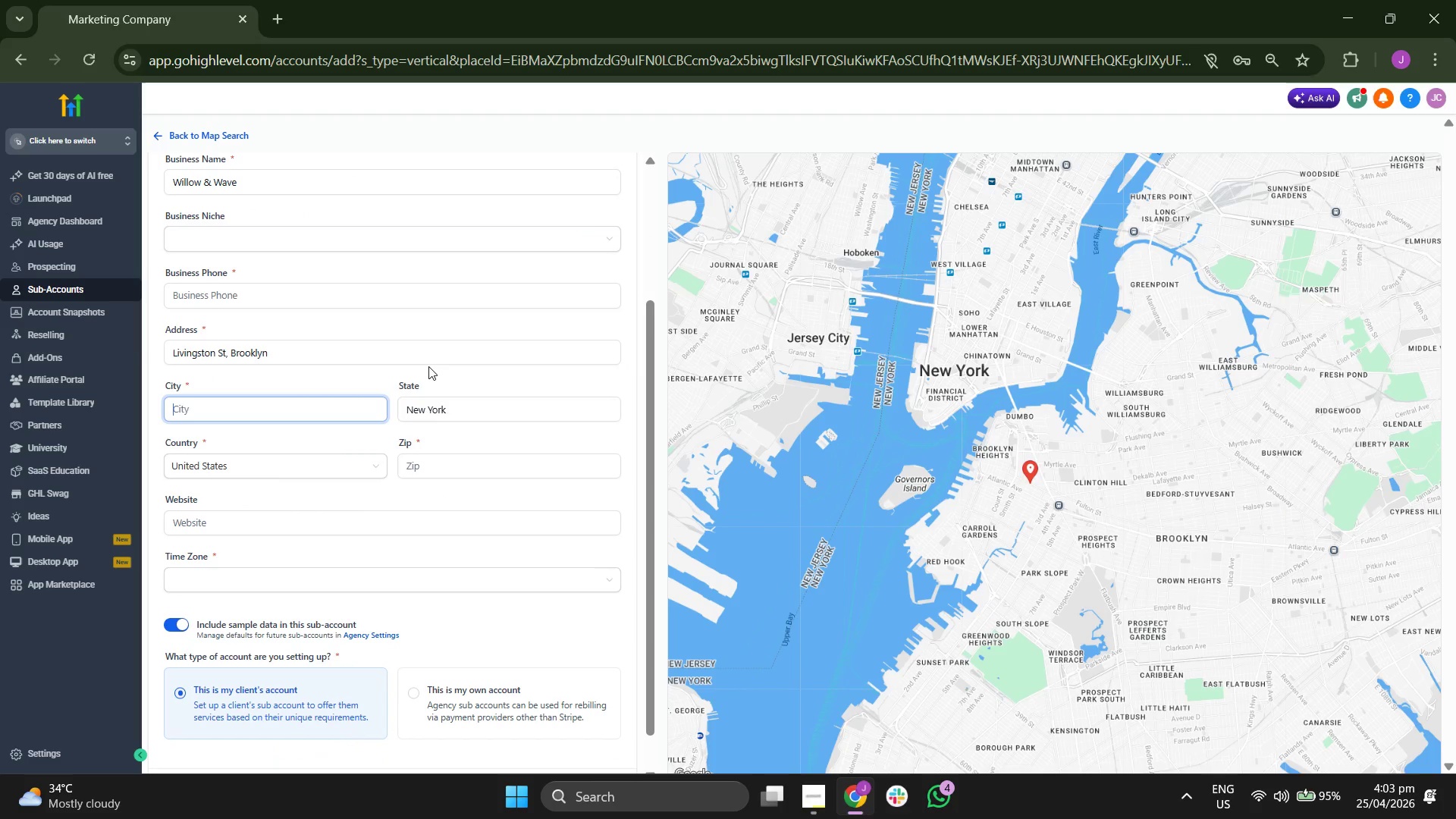 
type(Brooklyn)
 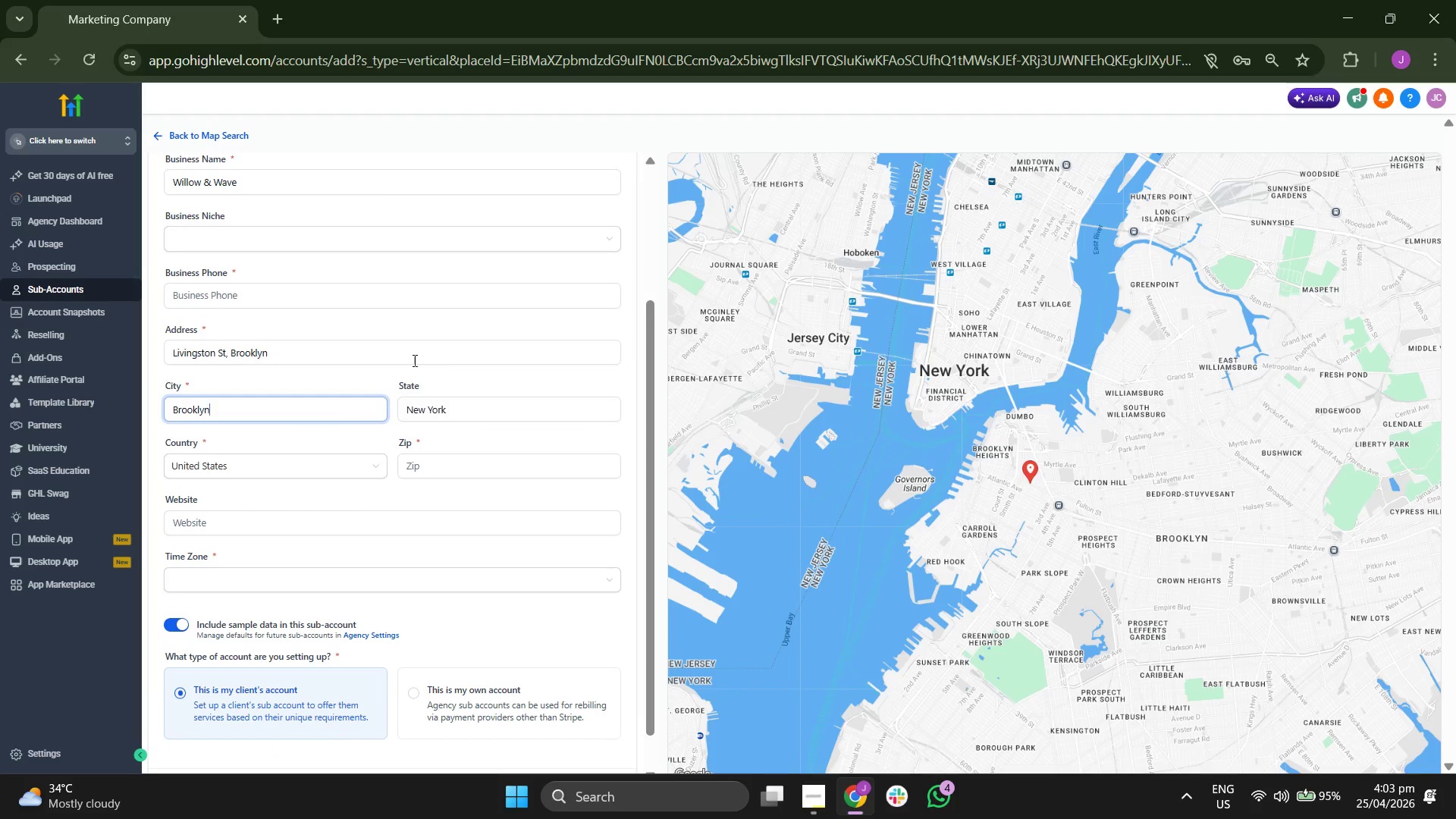 
left_click([400, 342])
 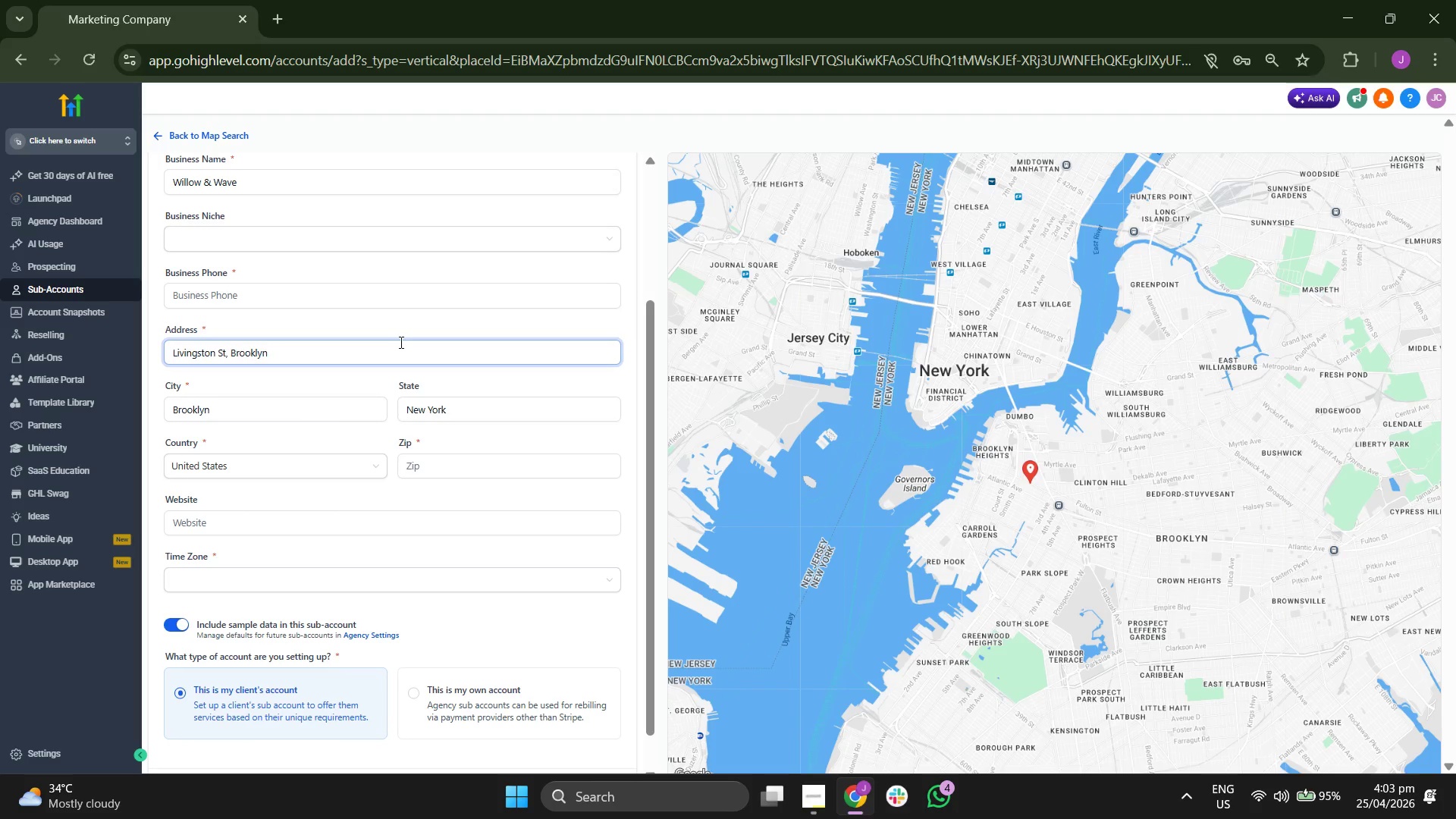 
key(Backspace)
 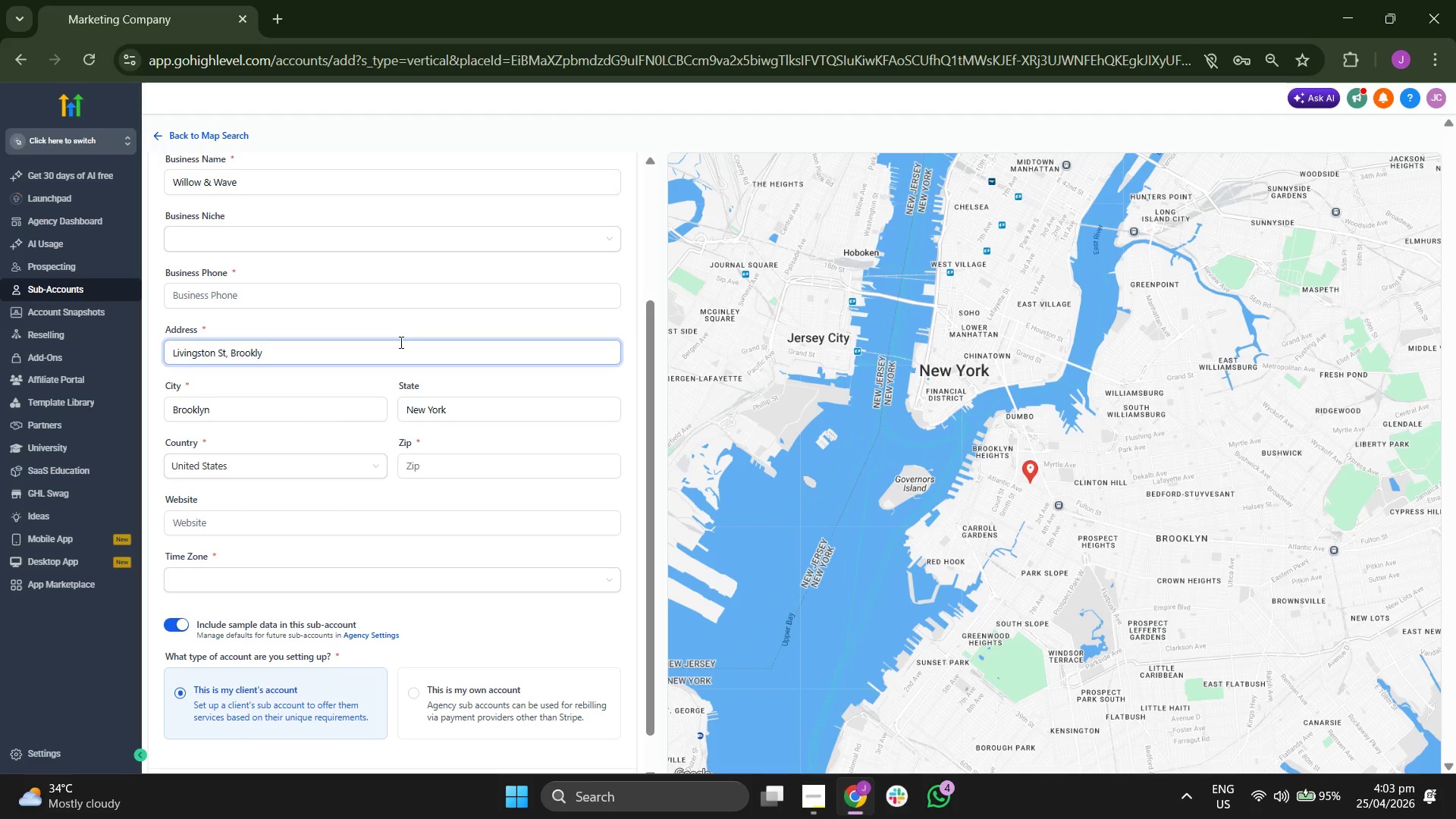 
key(Backspace)
 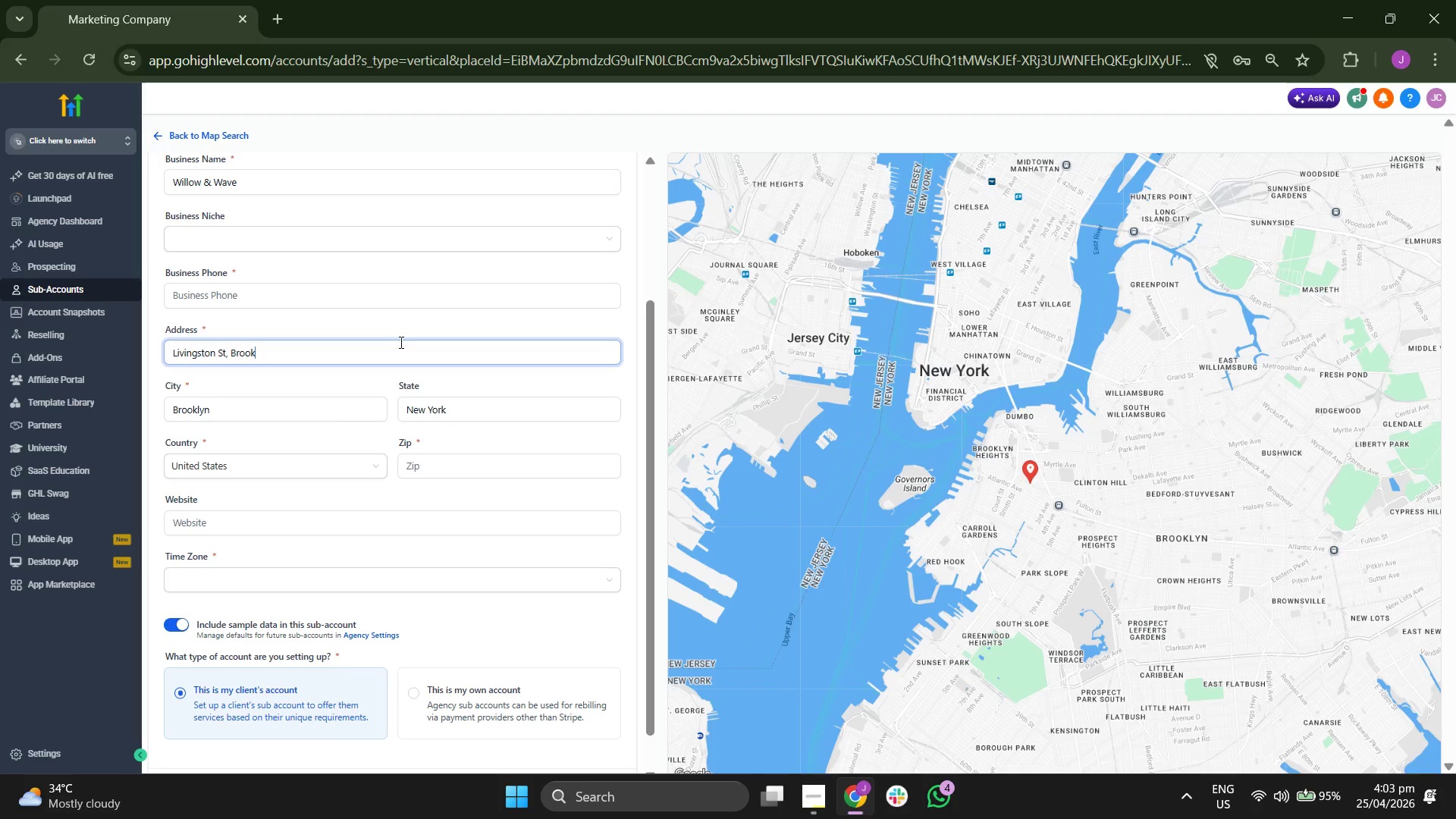 
key(Backspace)
 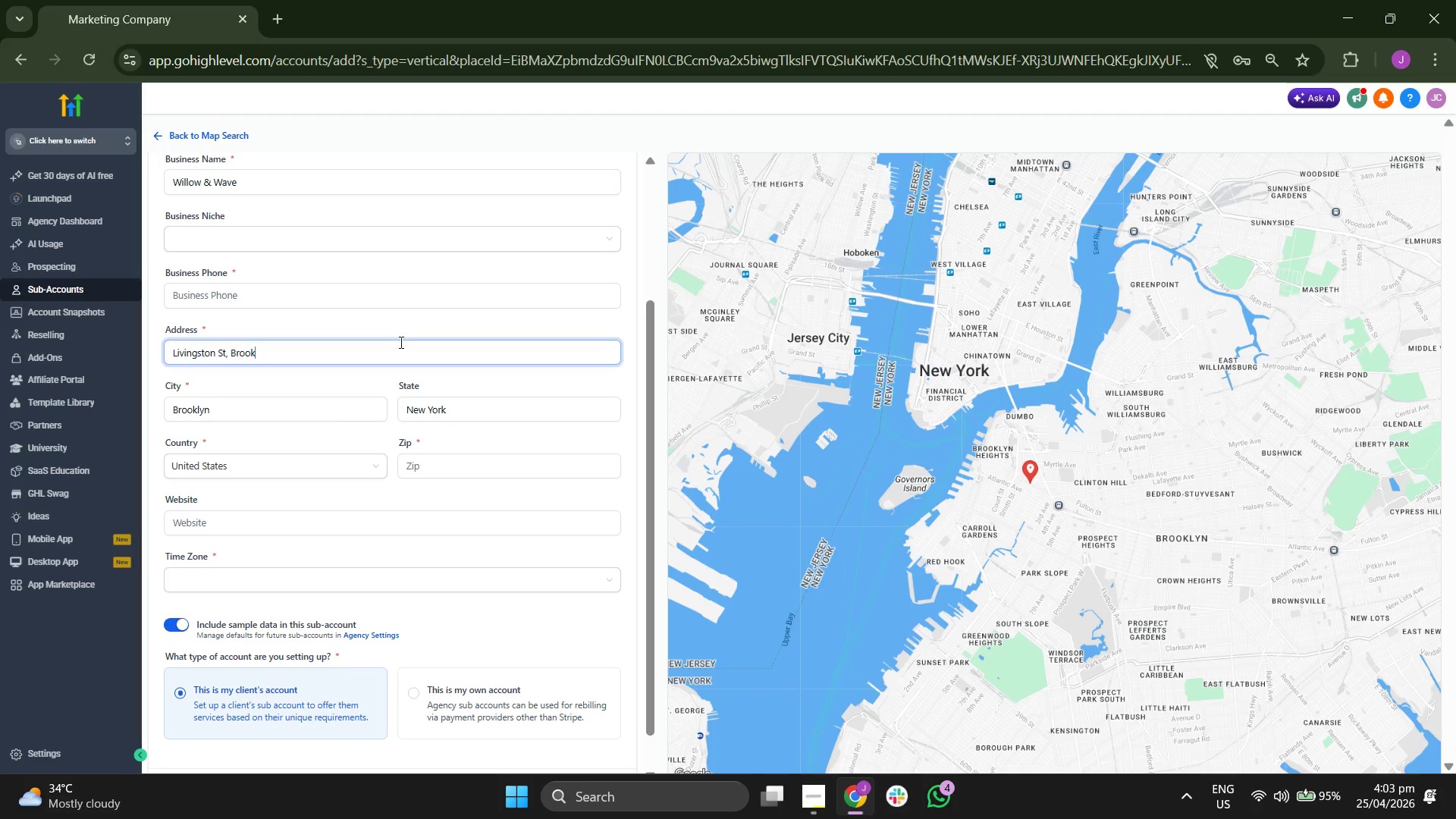 
key(Backspace)
 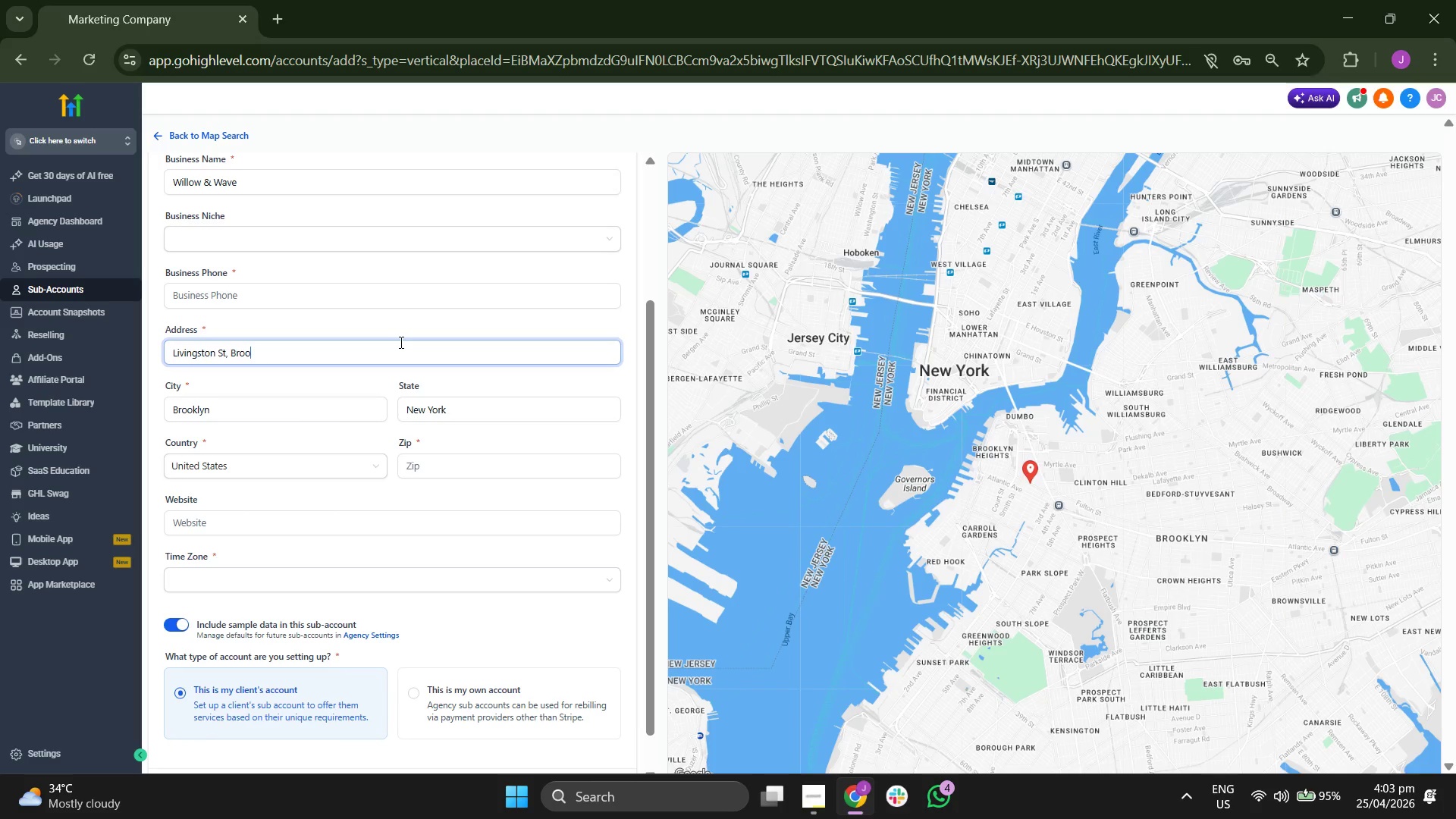 
key(Backspace)
 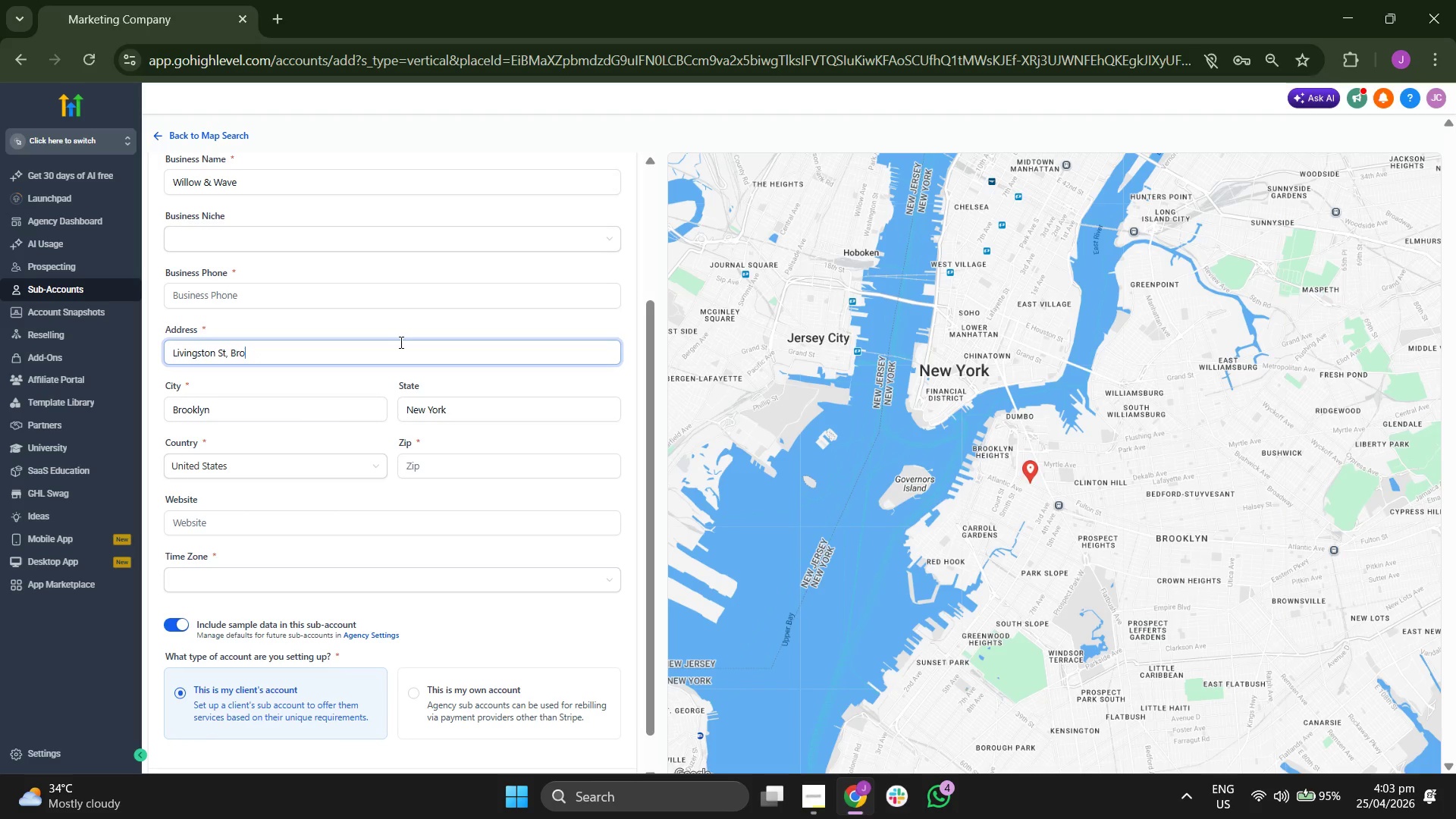 
key(Backspace)
 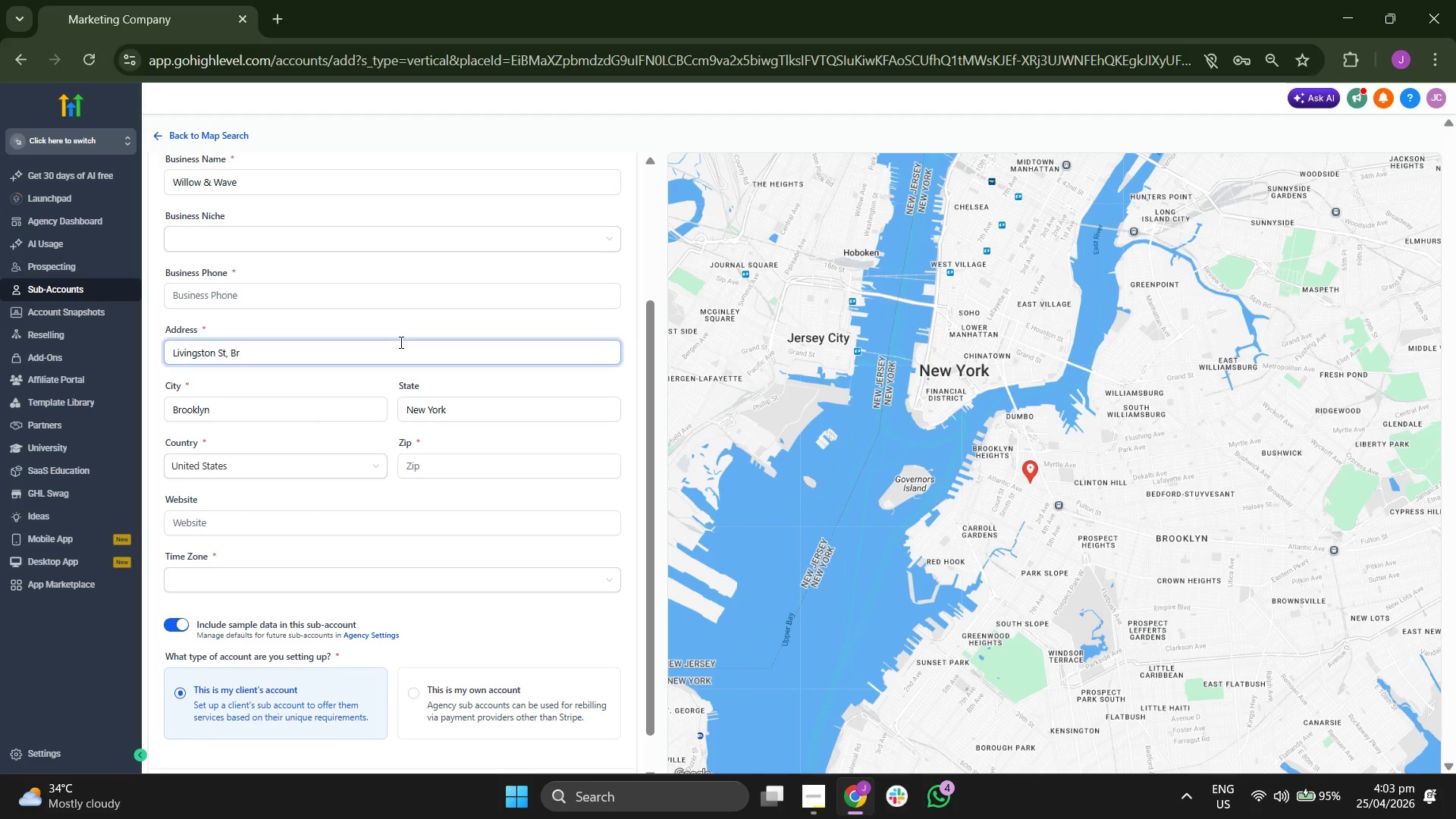 
key(Backspace)
 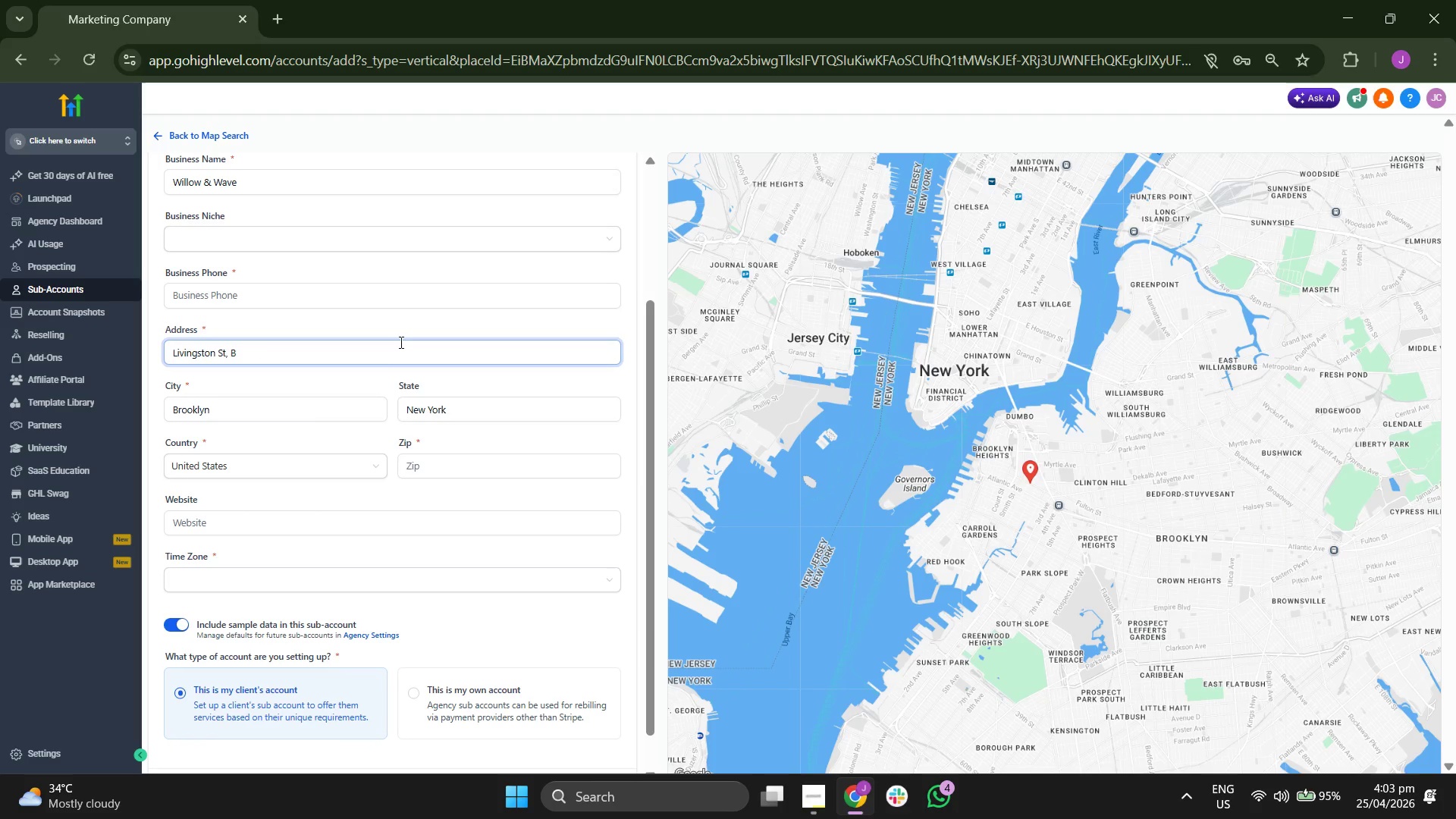 
key(Backspace)
 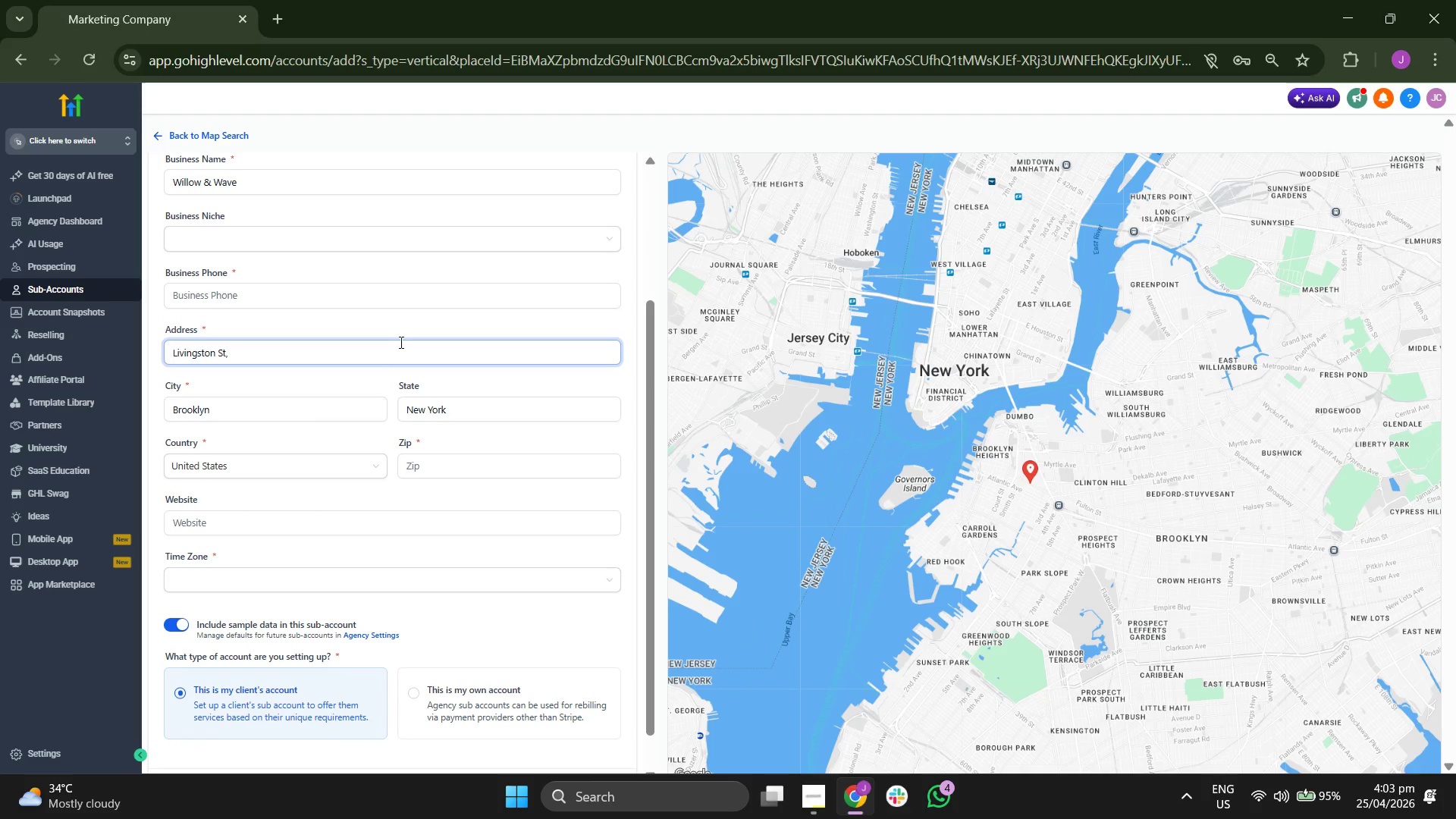 
key(Backspace)
 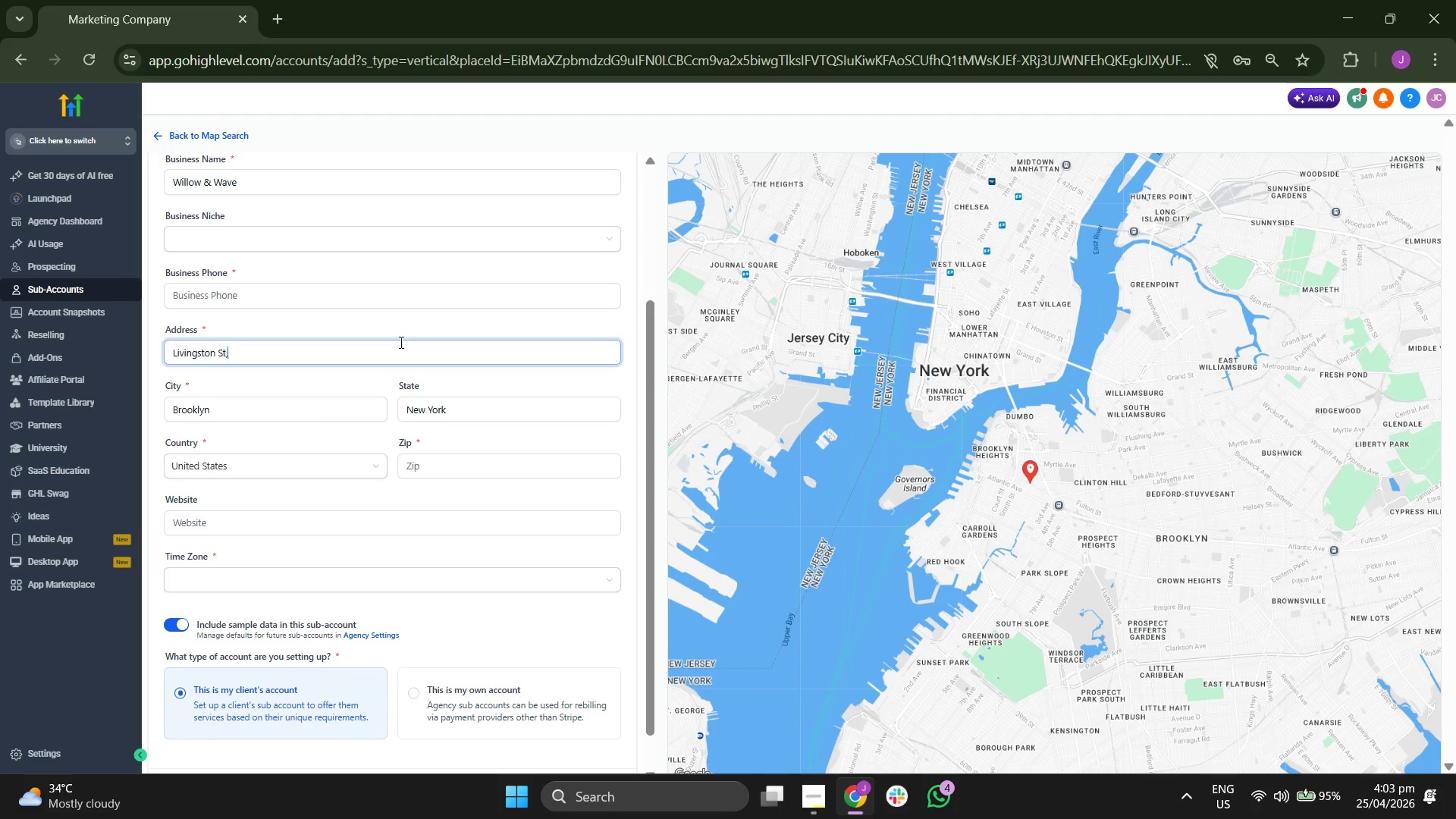 
key(Backspace)
 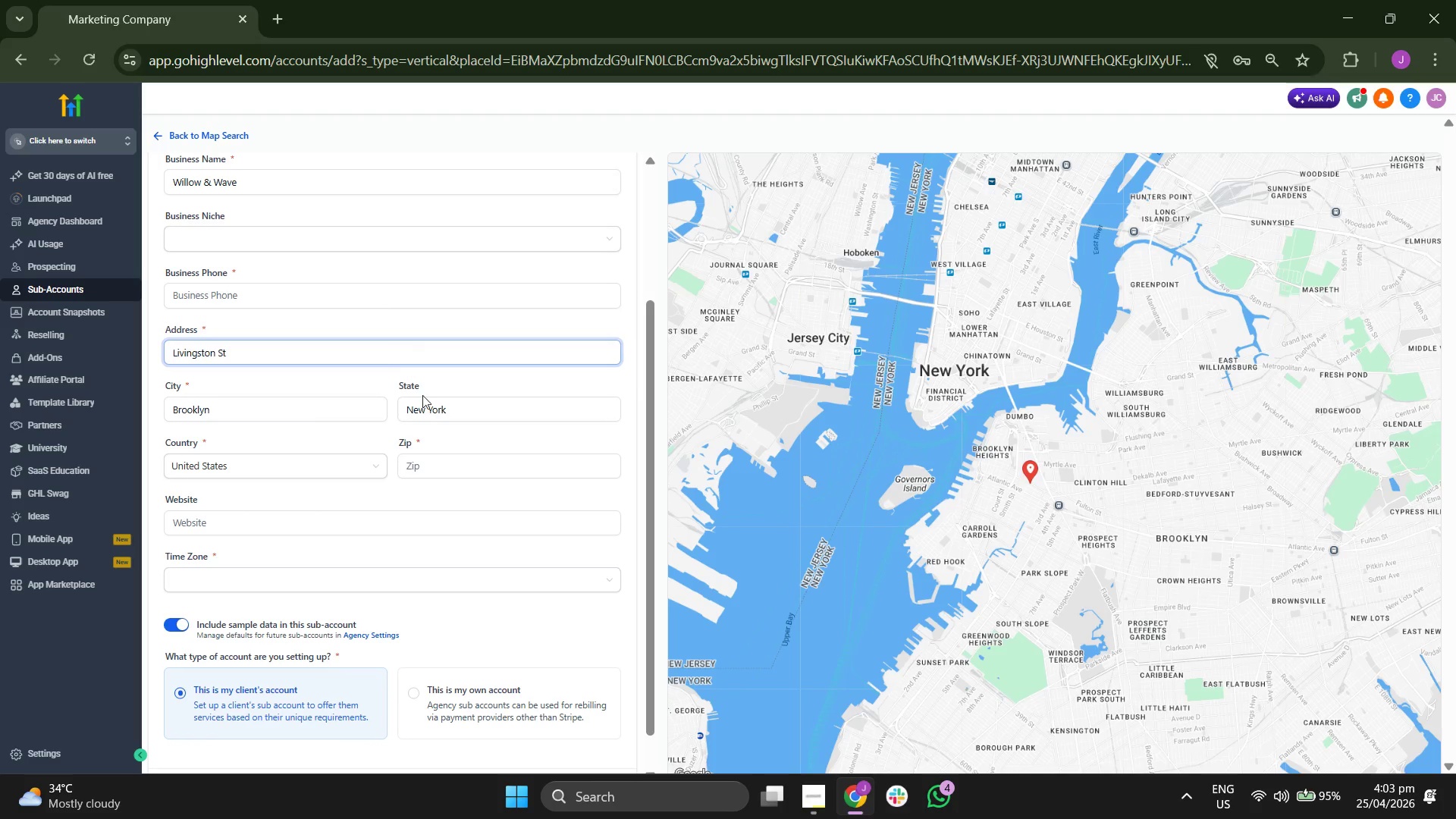 
left_click([453, 470])
 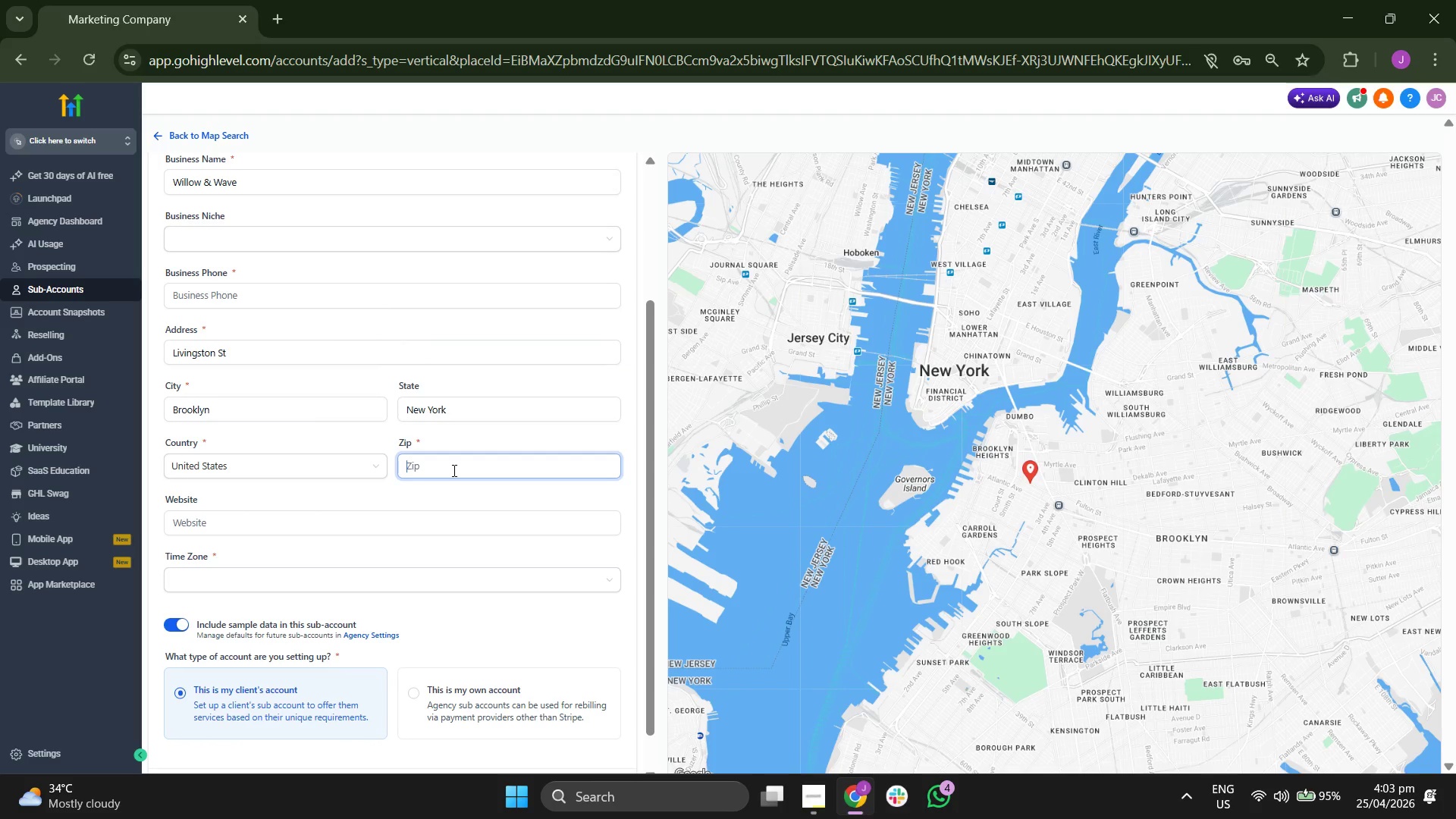 
type(71400)
 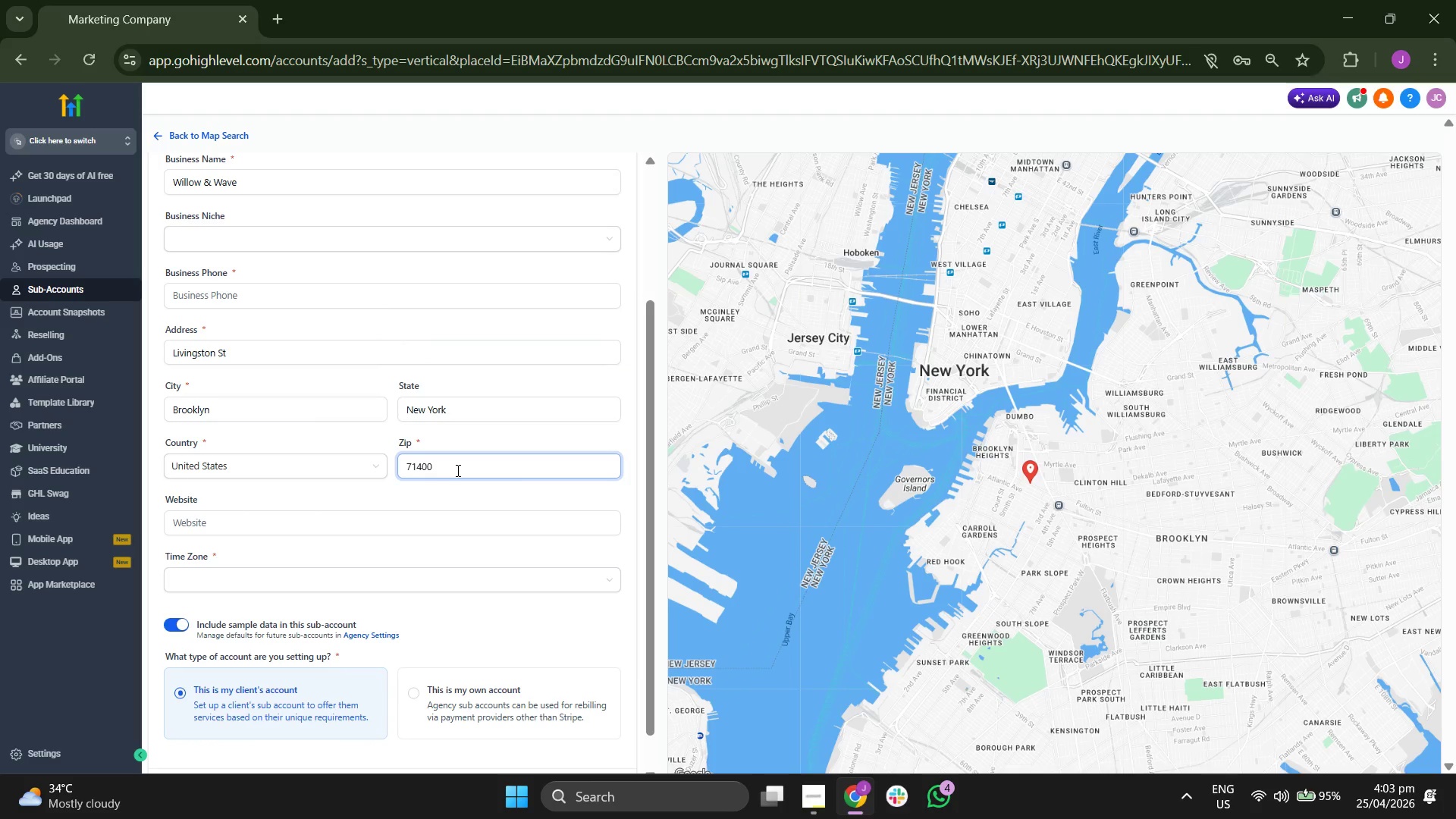 
left_click([620, 485])
 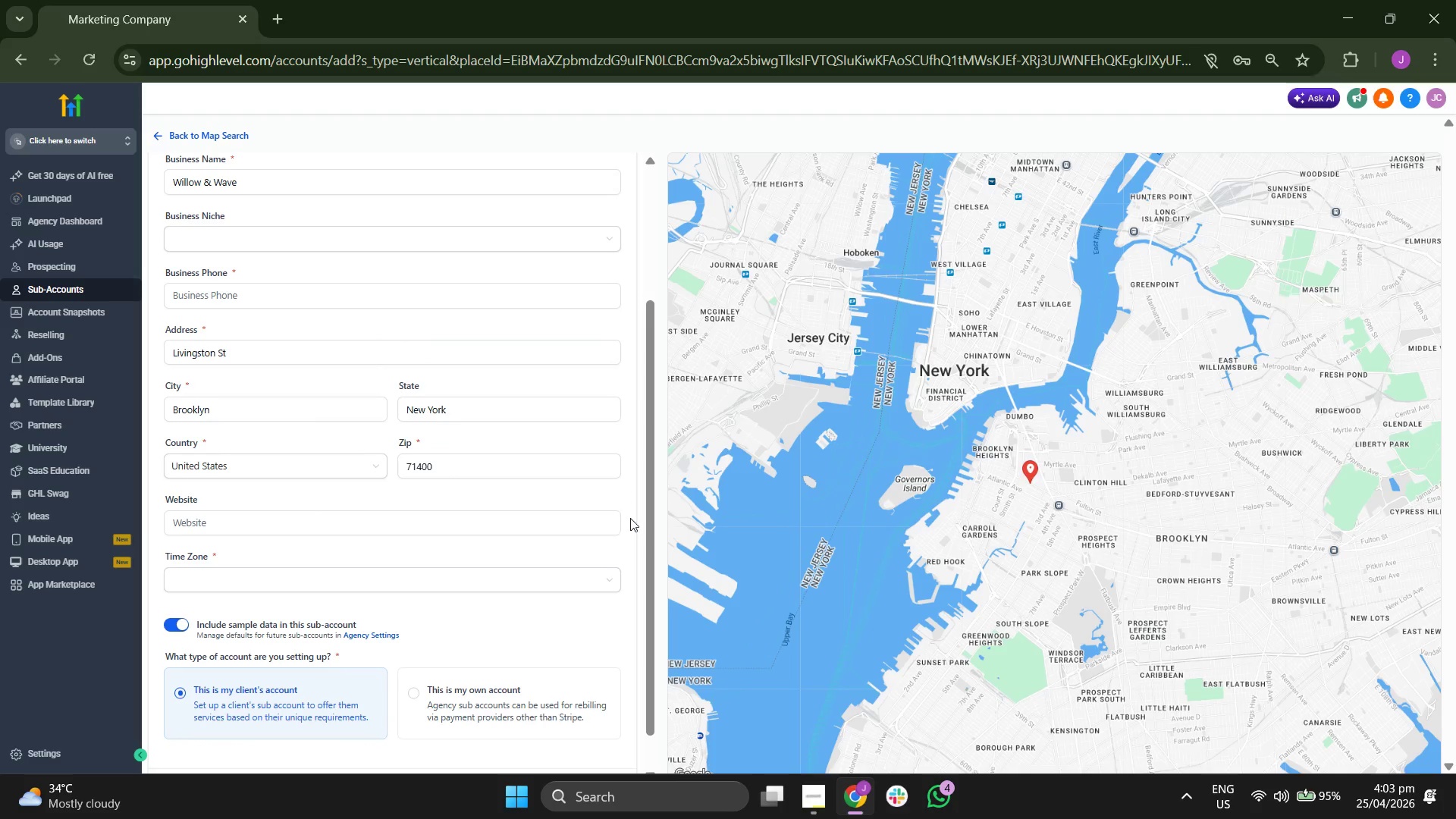 
scroll: coordinate [630, 518], scroll_direction: up, amount: 1.0
 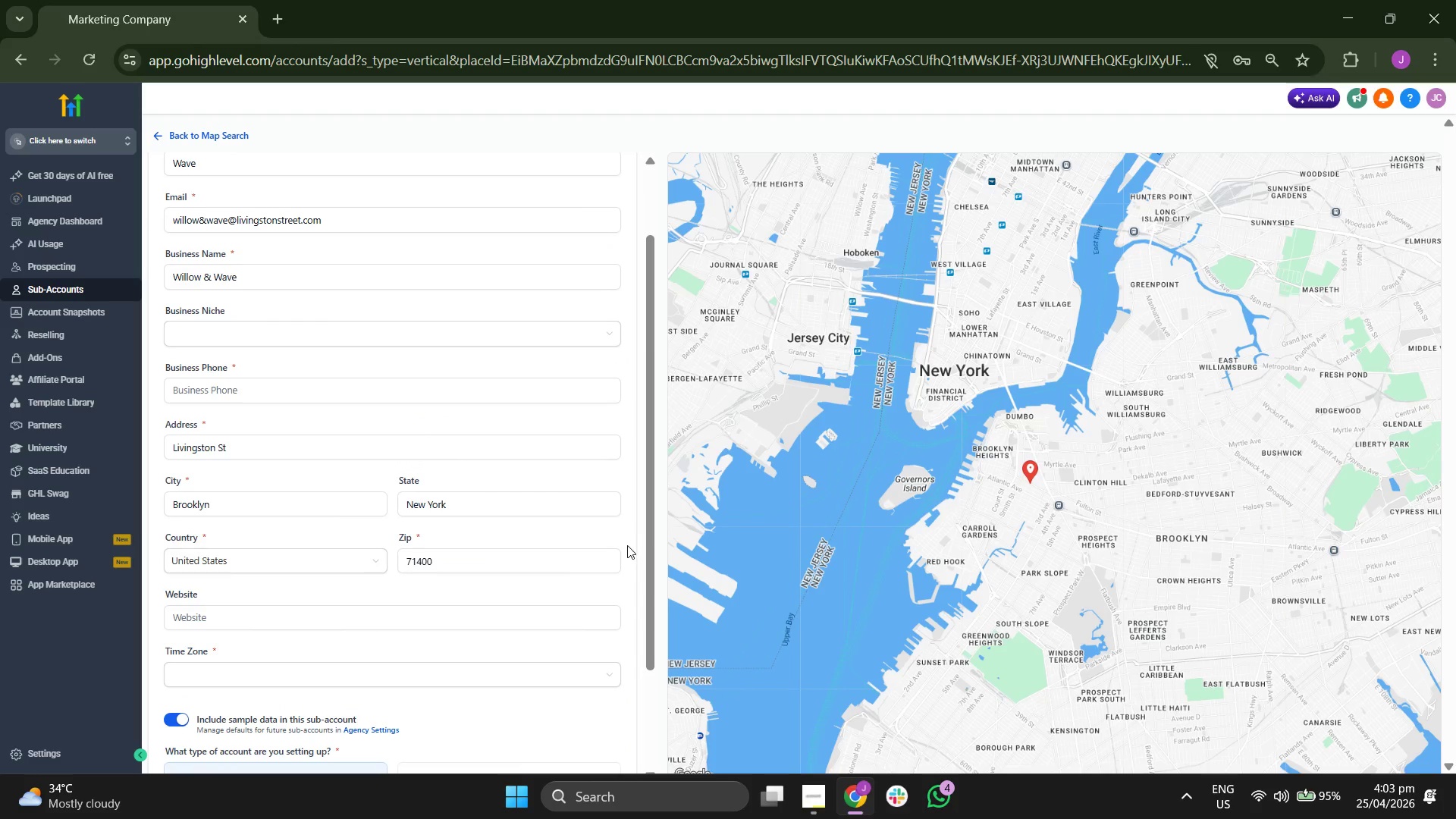 
left_click([556, 557])
 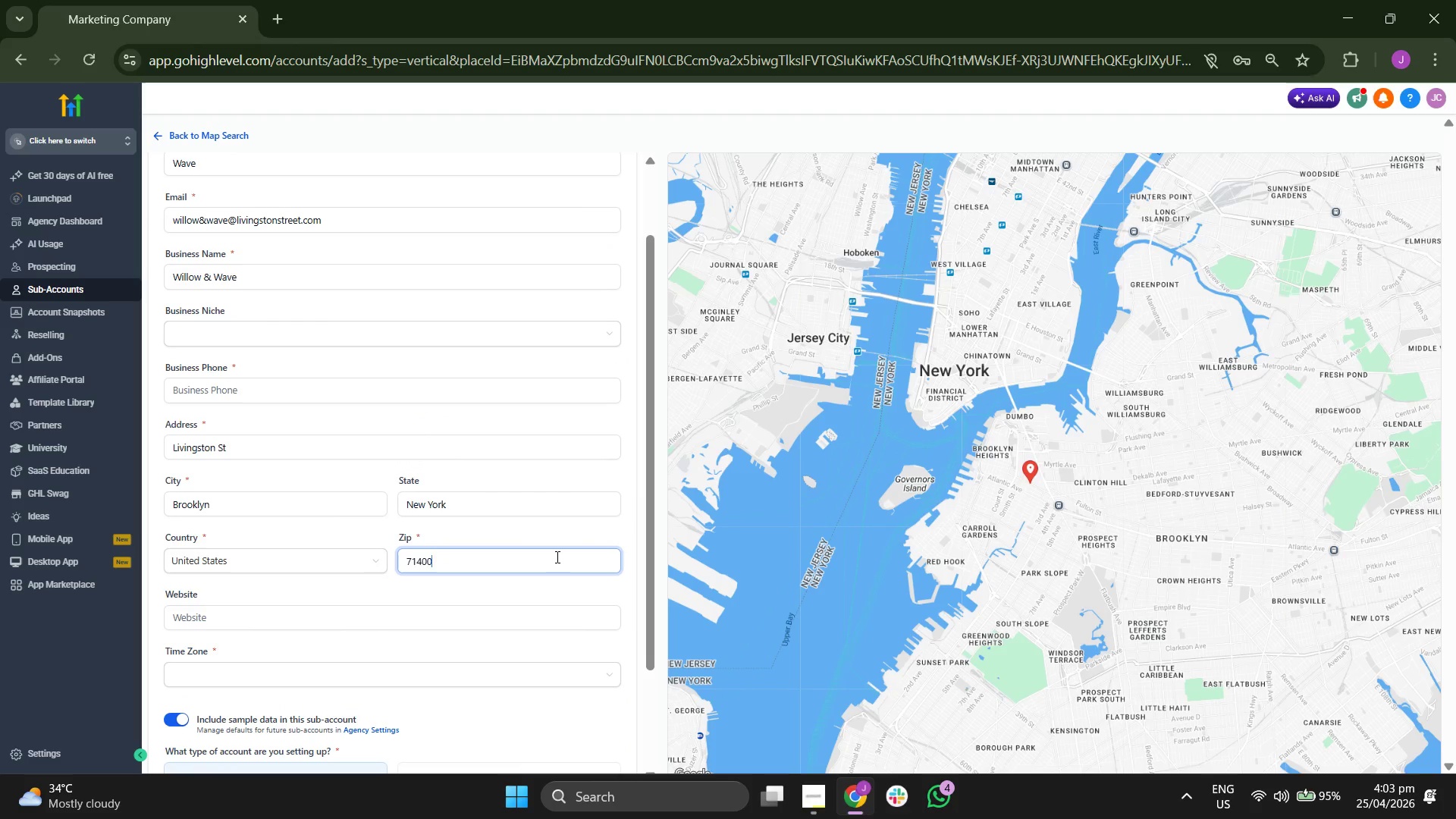 
key(Backspace)
key(Backspace)
key(Backspace)
type(004)
 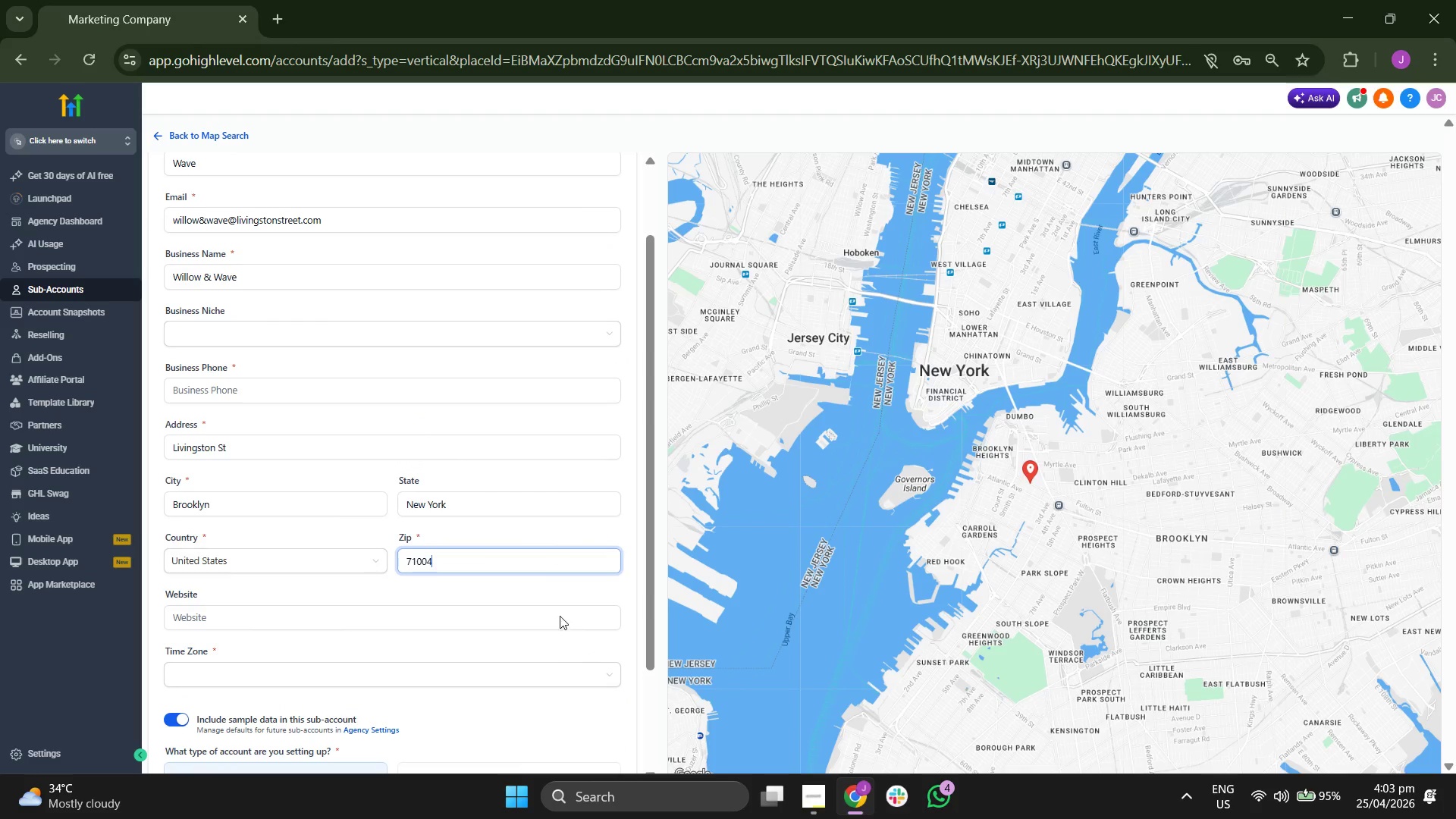 
left_click([592, 596])
 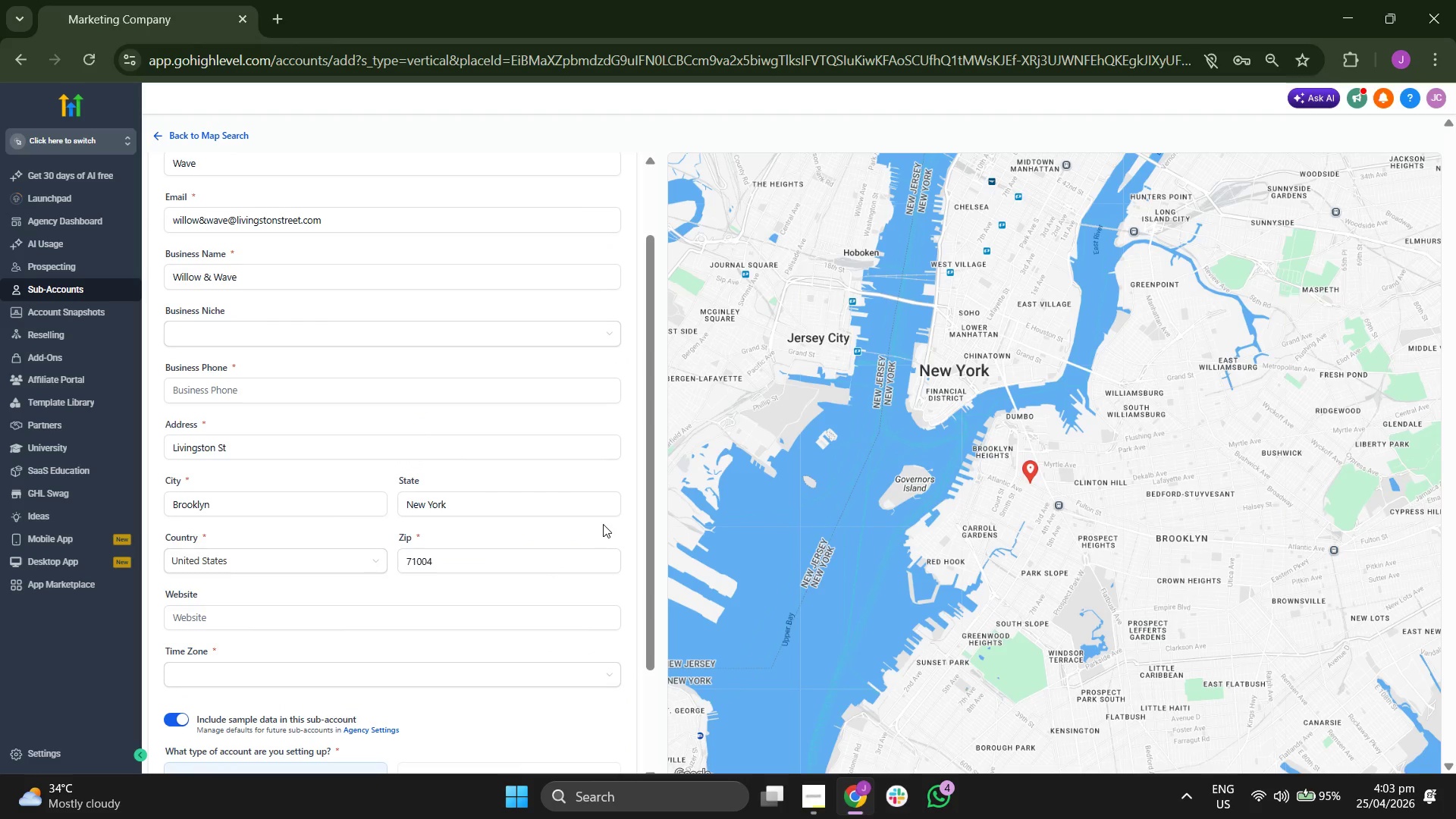 
scroll: coordinate [624, 474], scroll_direction: down, amount: 2.0
 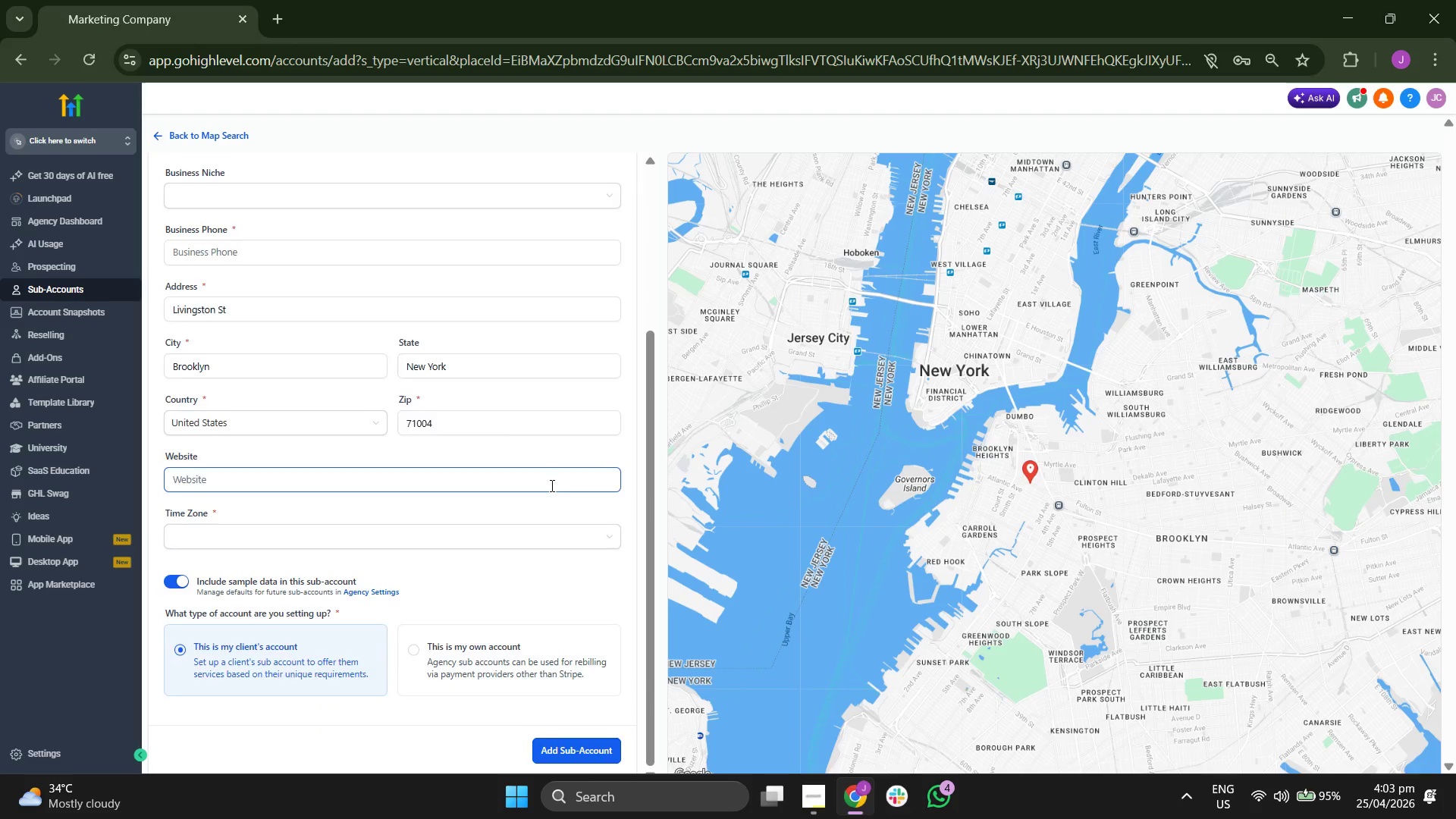 
scroll: coordinate [597, 491], scroll_direction: up, amount: 3.0
 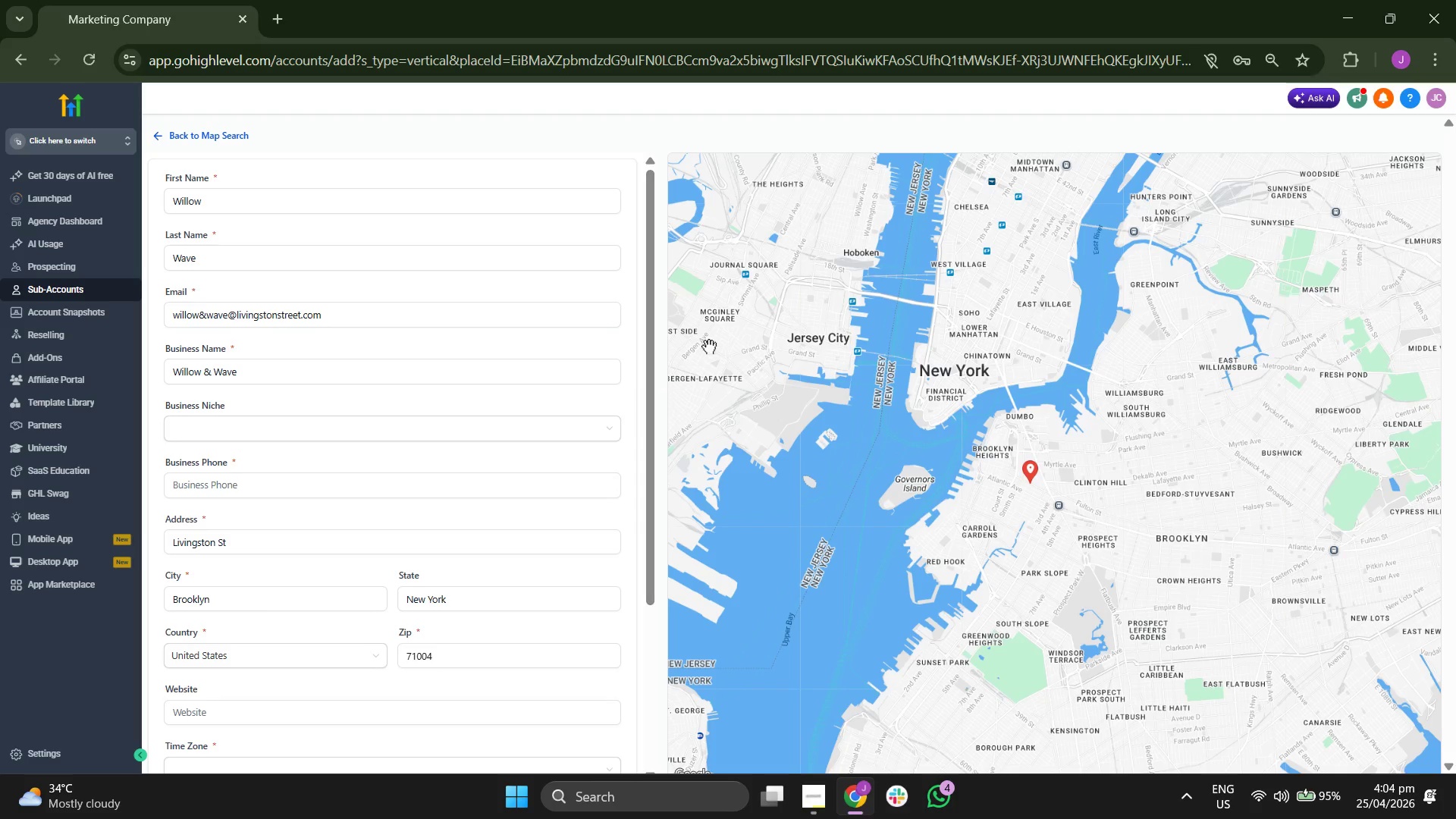 
scroll: coordinate [626, 310], scroll_direction: down, amount: 2.0
 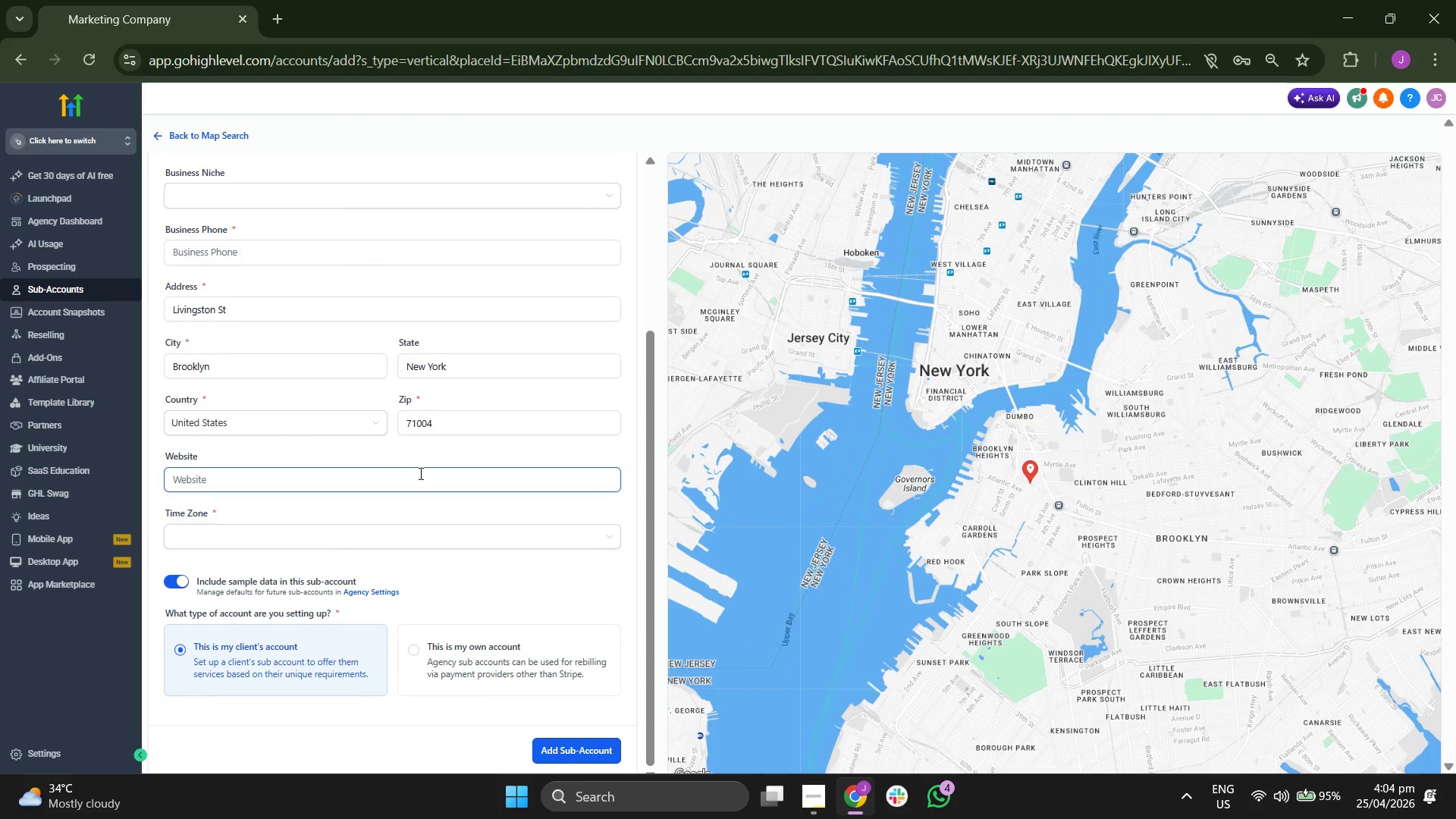 
scroll: coordinate [421, 450], scroll_direction: up, amount: 1.0
 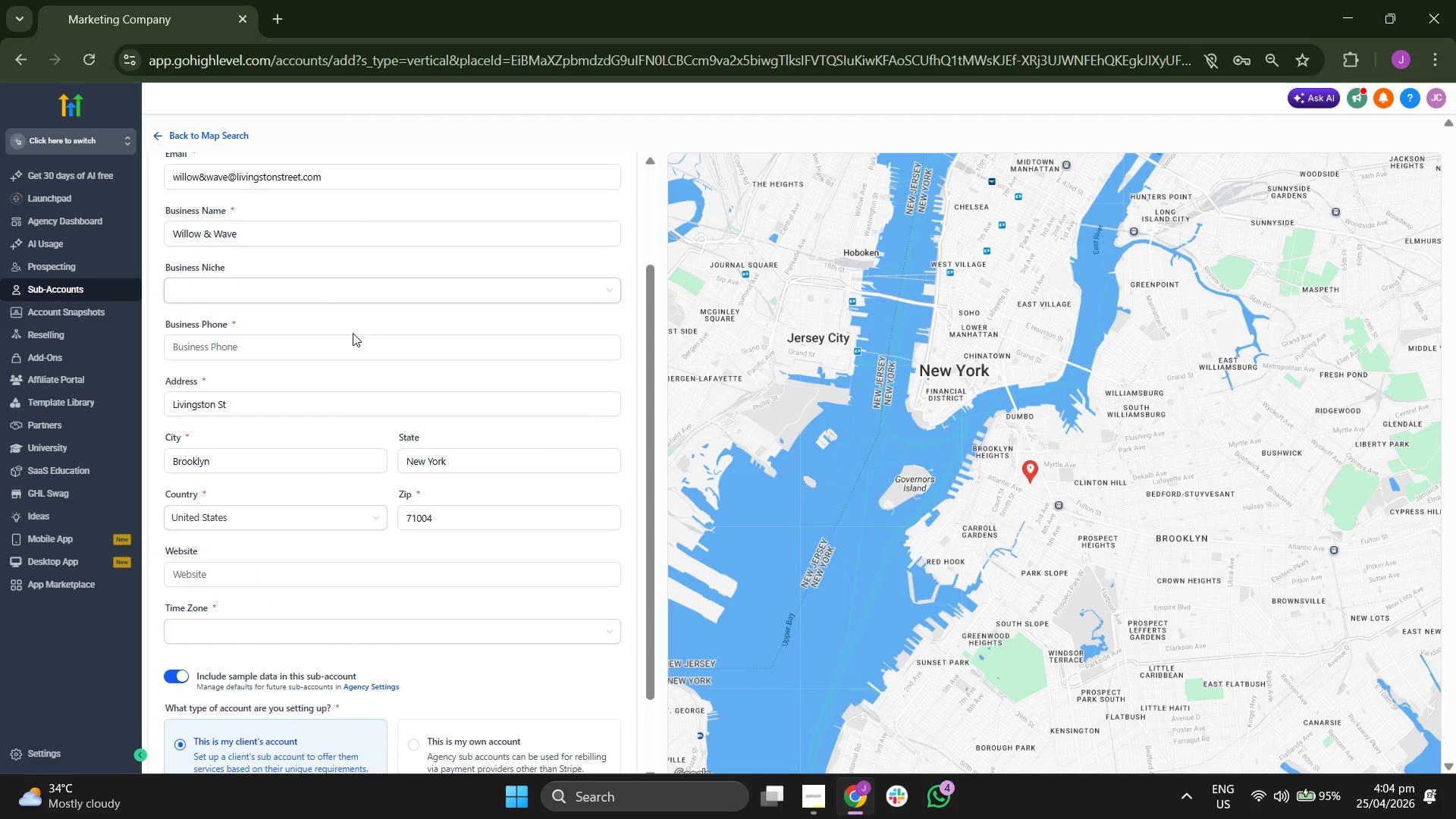 
double_click([355, 338])
 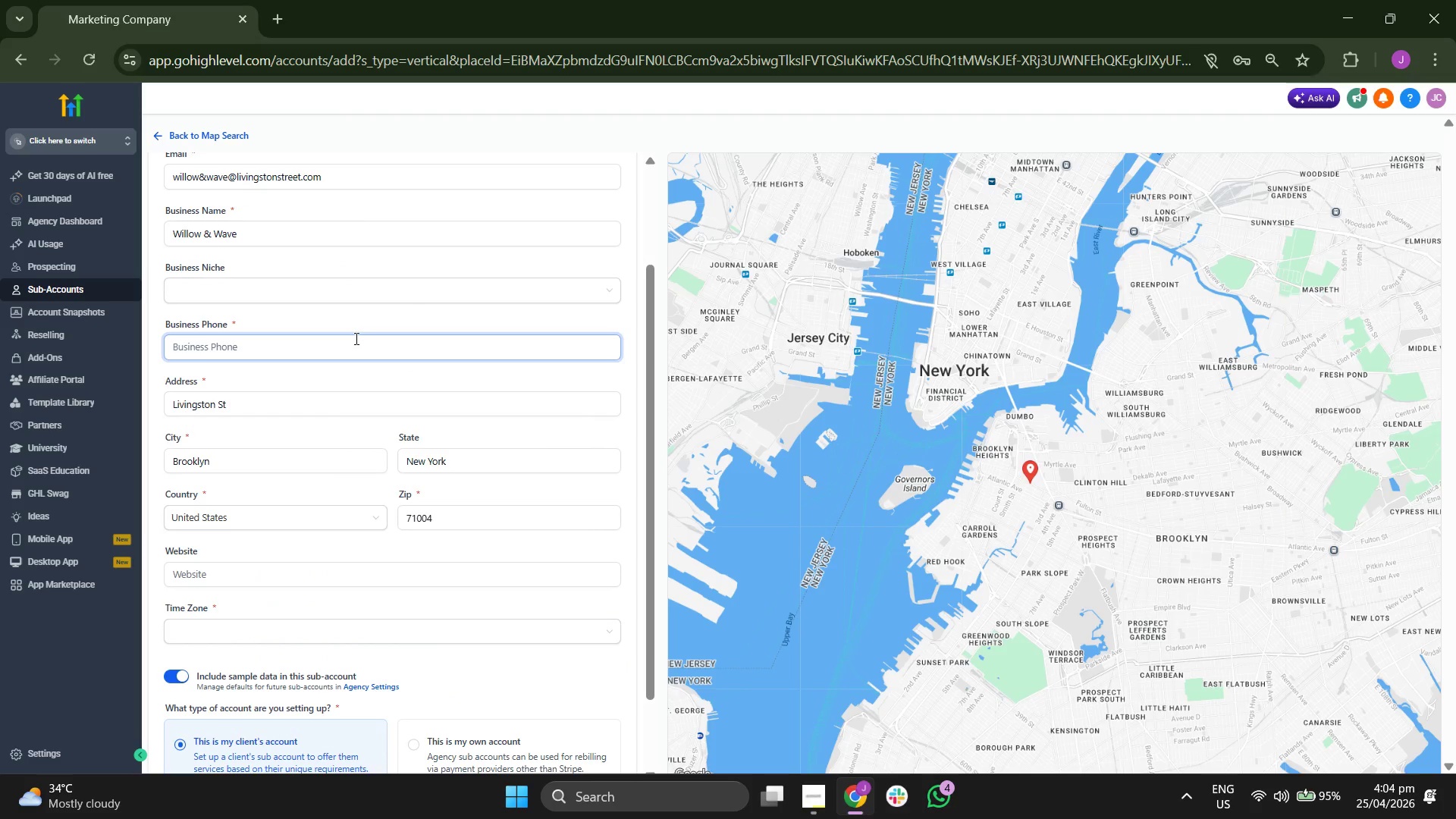 
type(6)
key(Backspace)
type(555 002 7979)
 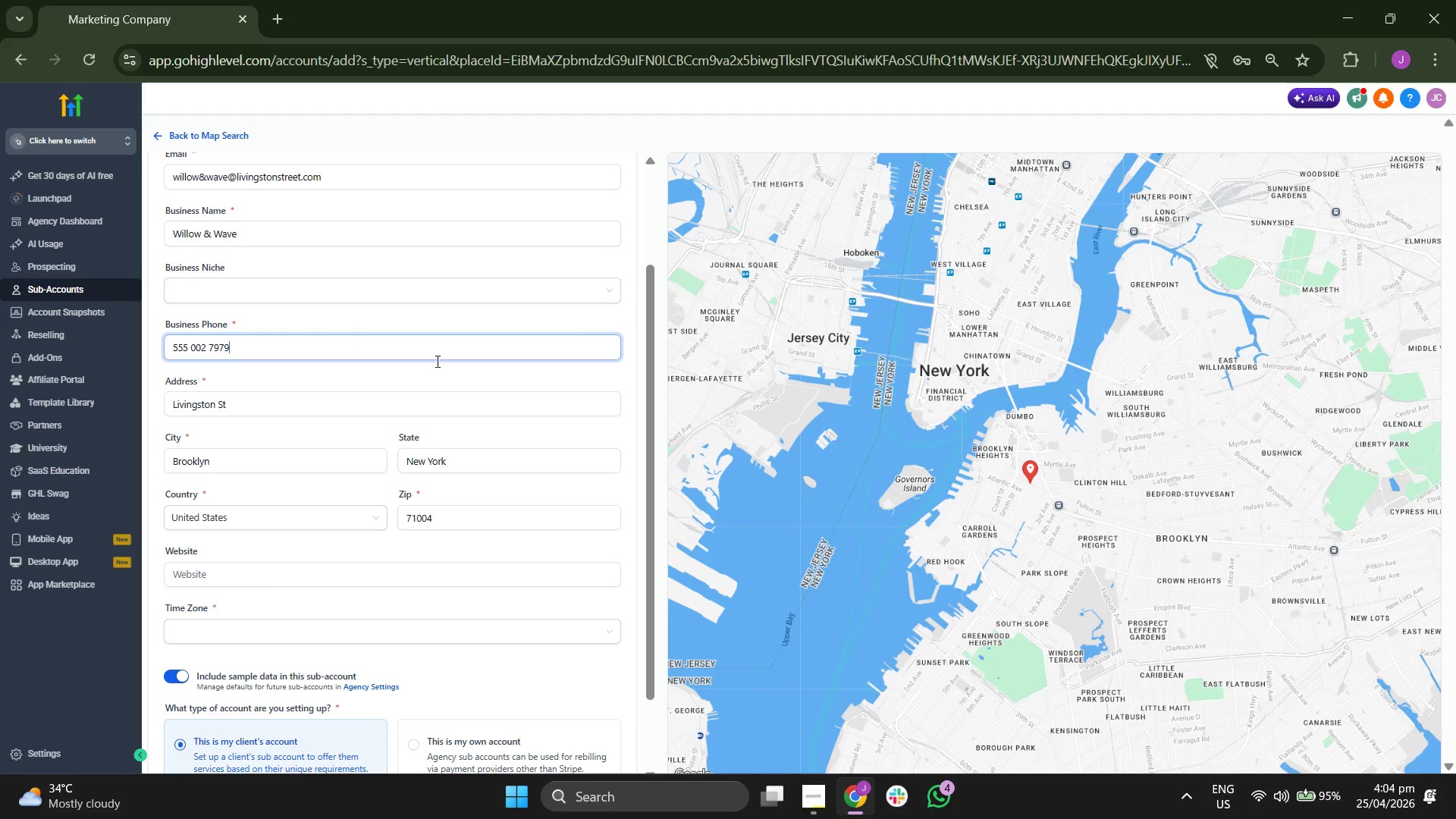 
left_click([510, 375])
 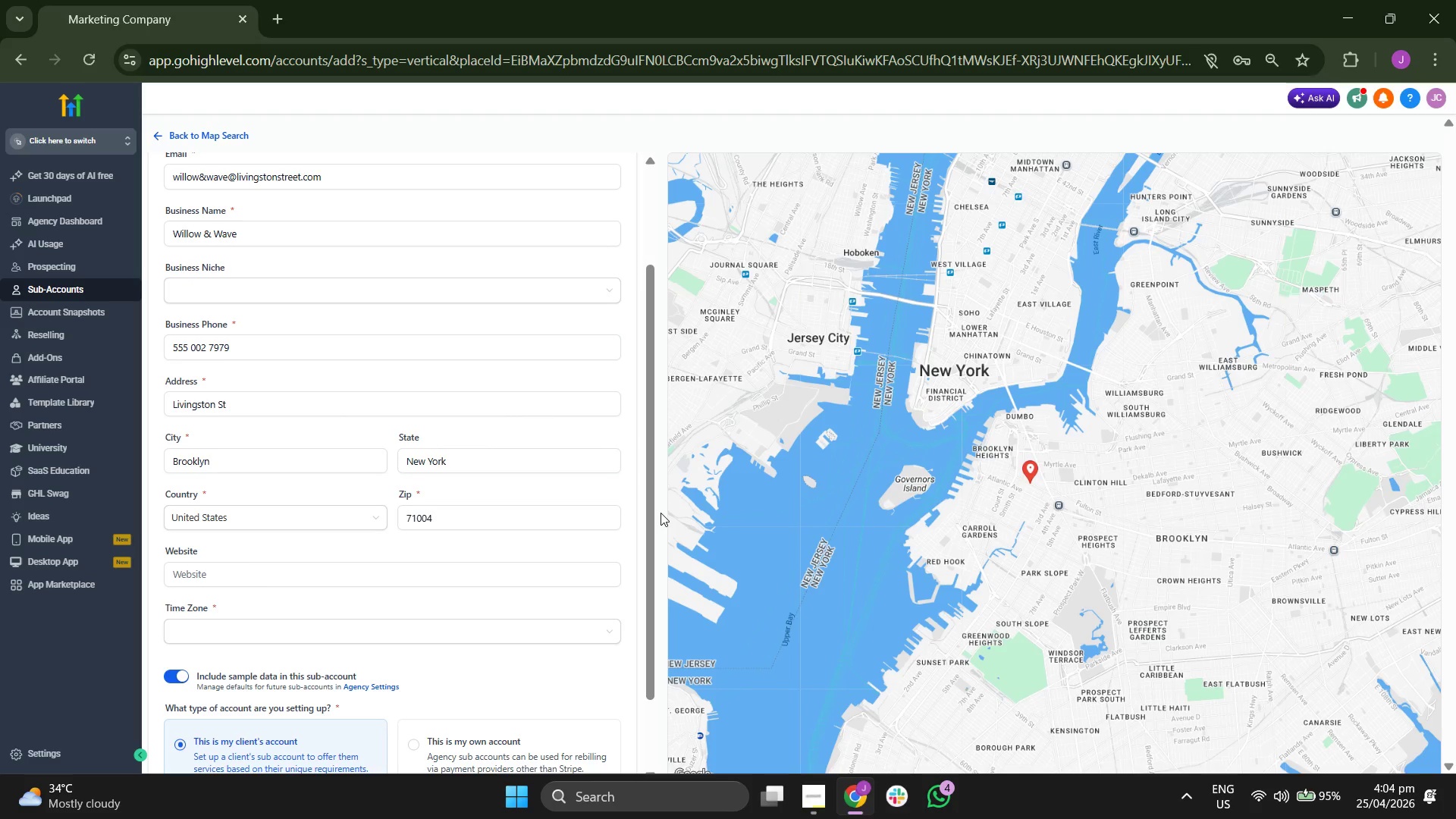 
scroll: coordinate [661, 513], scroll_direction: up, amount: 1.0
 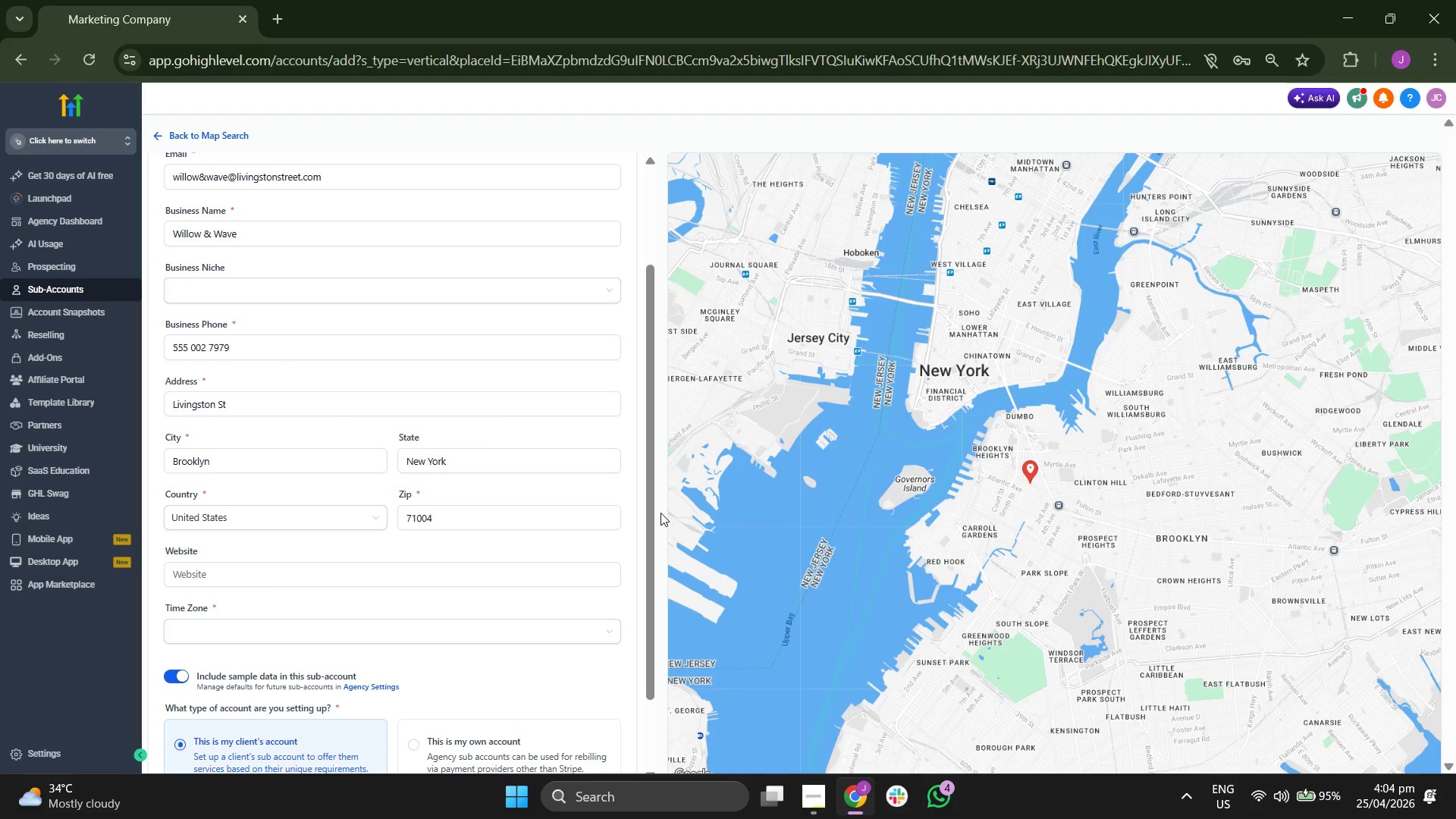 
scroll: coordinate [633, 454], scroll_direction: down, amount: 4.0
 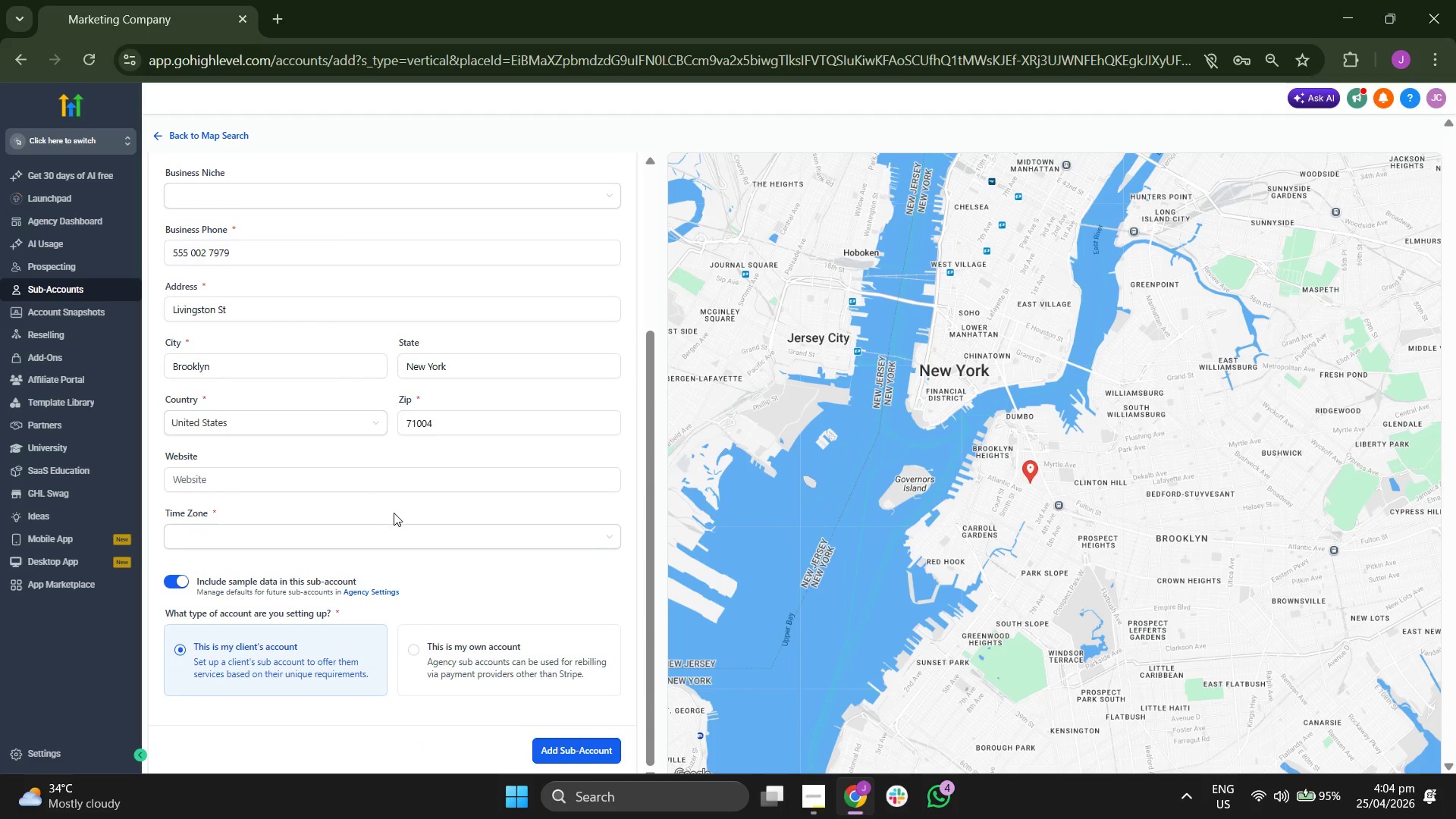 
left_click([394, 527])
 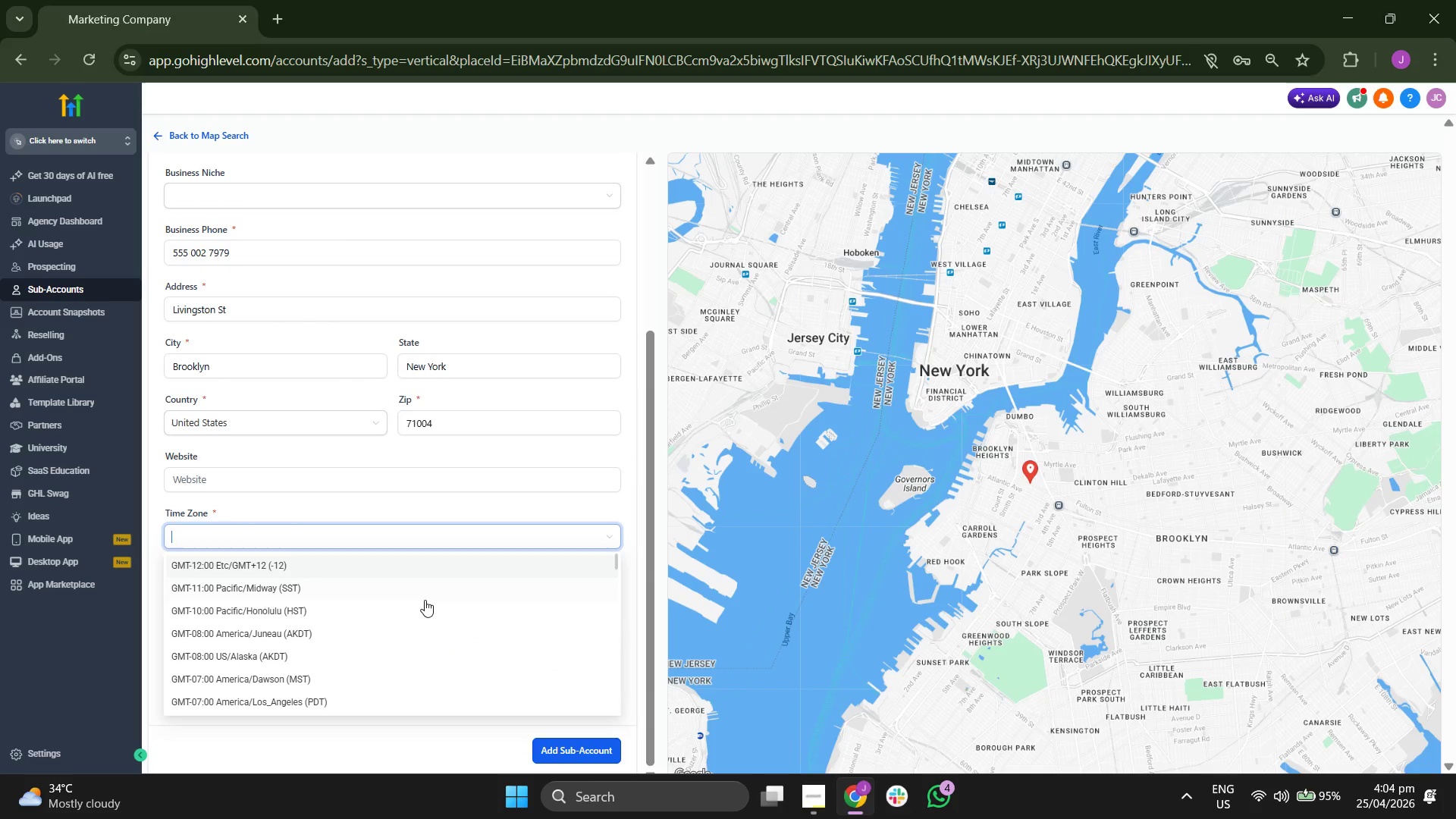 
scroll: coordinate [425, 600], scroll_direction: down, amount: 5.0
 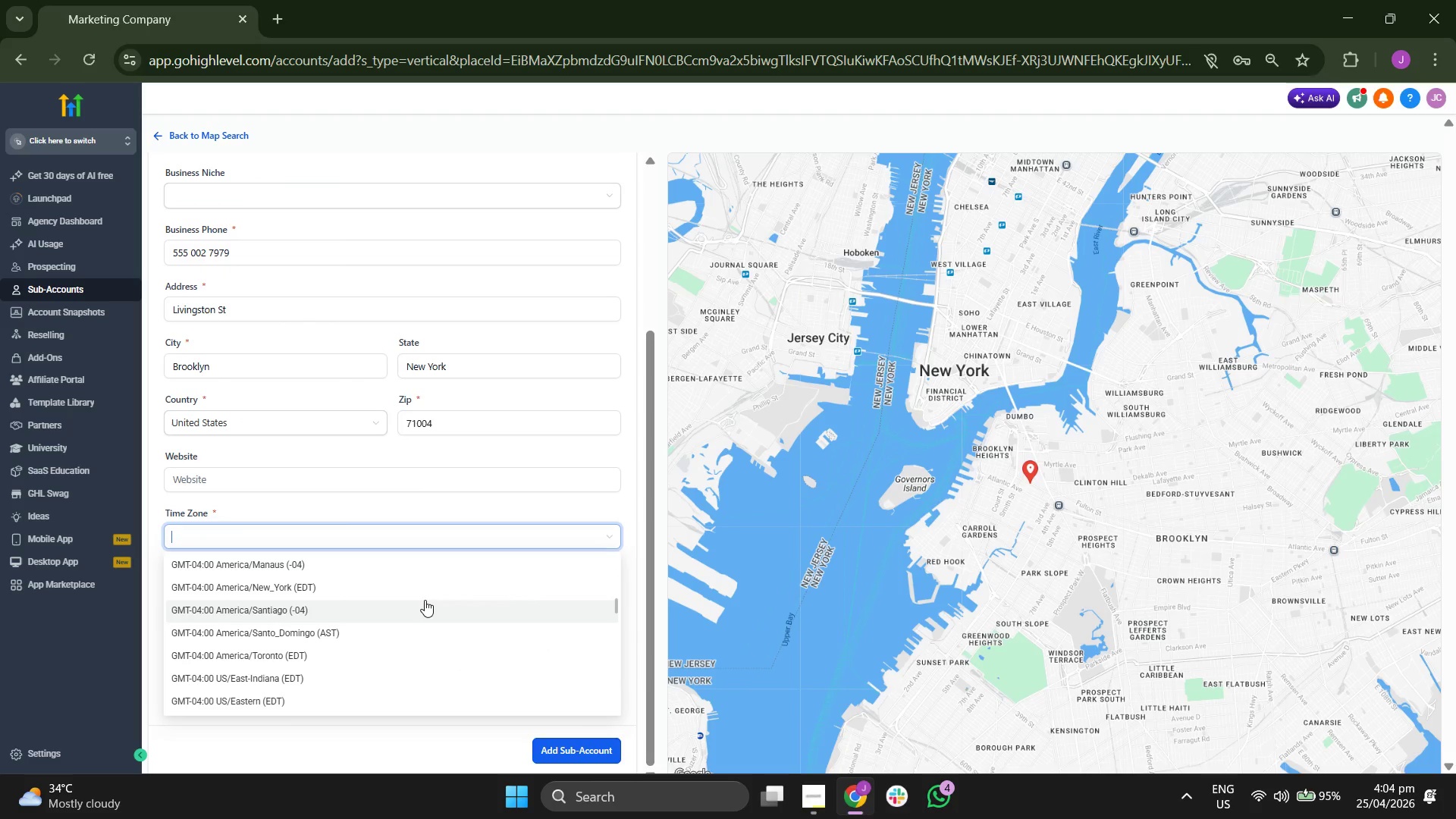 
scroll: coordinate [425, 600], scroll_direction: down, amount: 4.0
 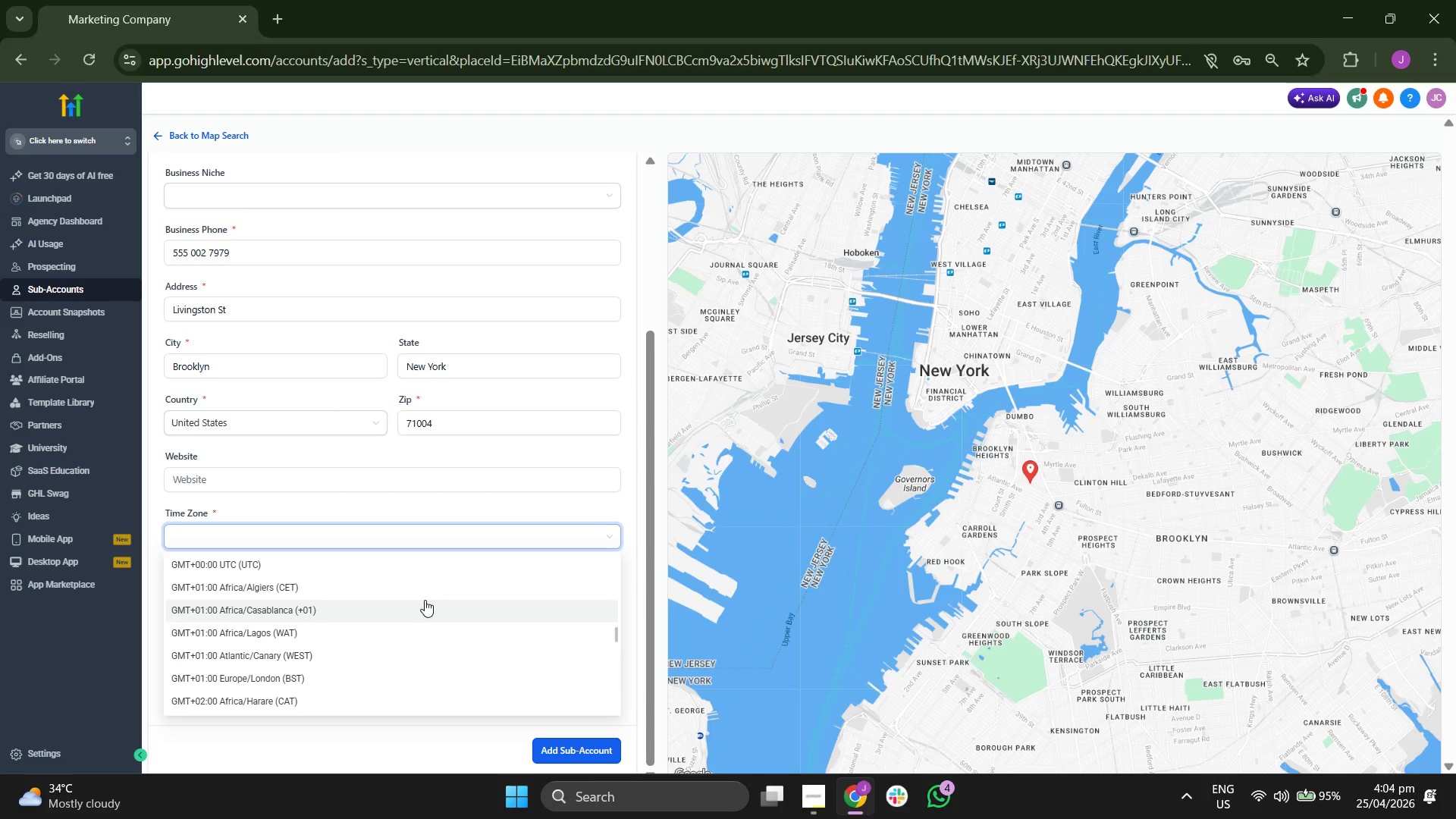 
scroll: coordinate [425, 600], scroll_direction: up, amount: 1.0
 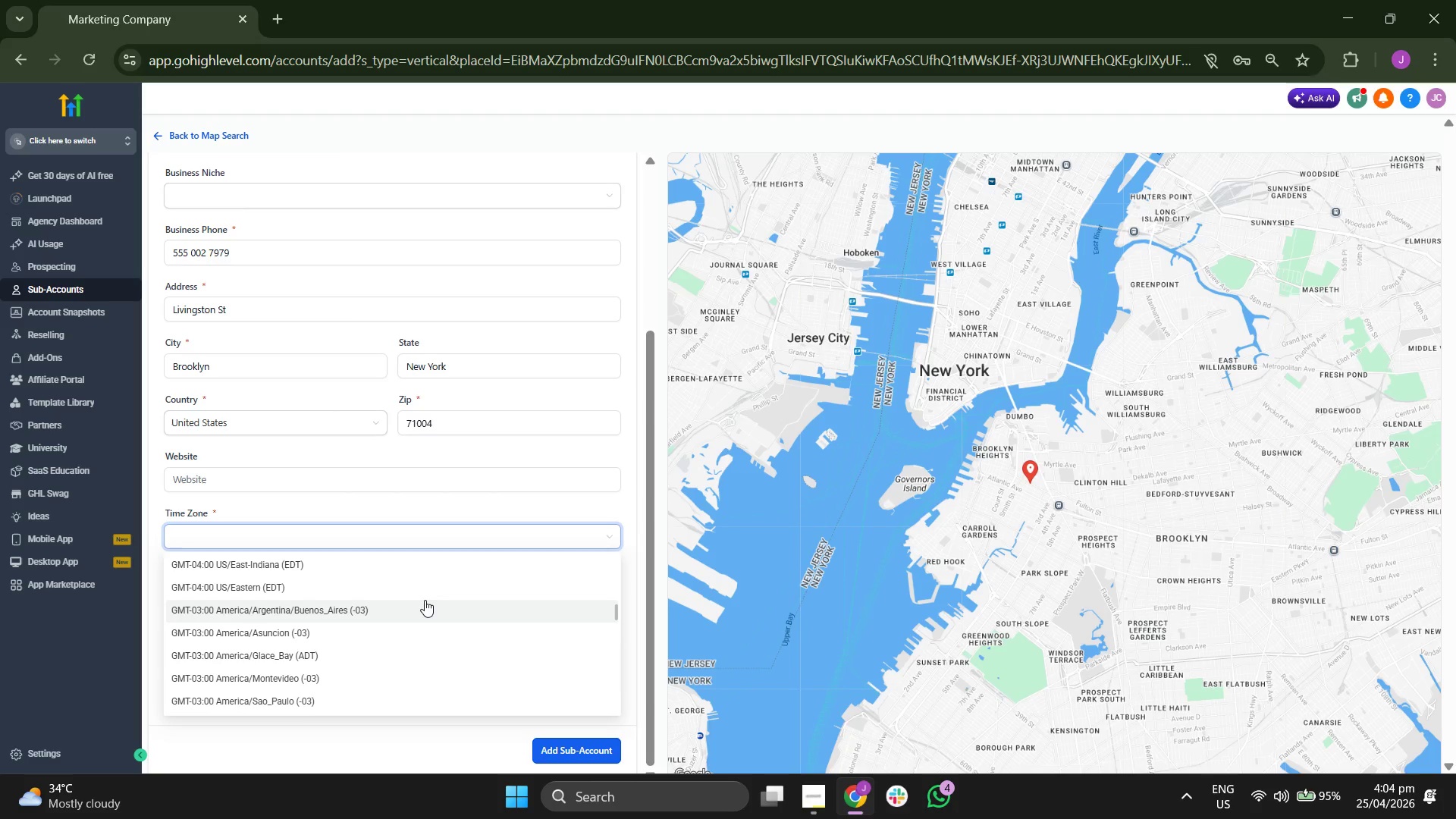 
scroll: coordinate [425, 600], scroll_direction: down, amount: 5.0
 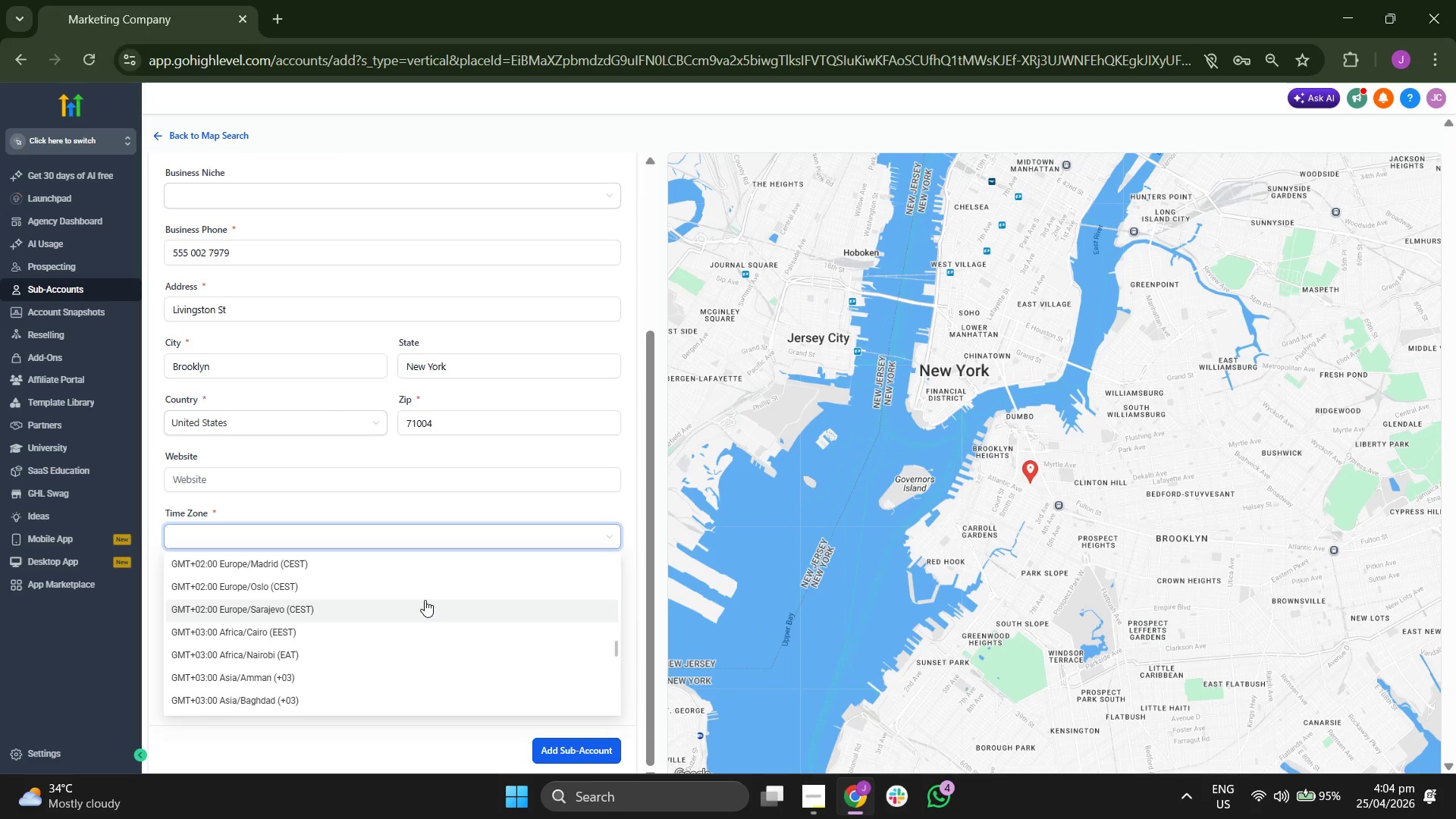 
scroll: coordinate [425, 600], scroll_direction: down, amount: 5.0
 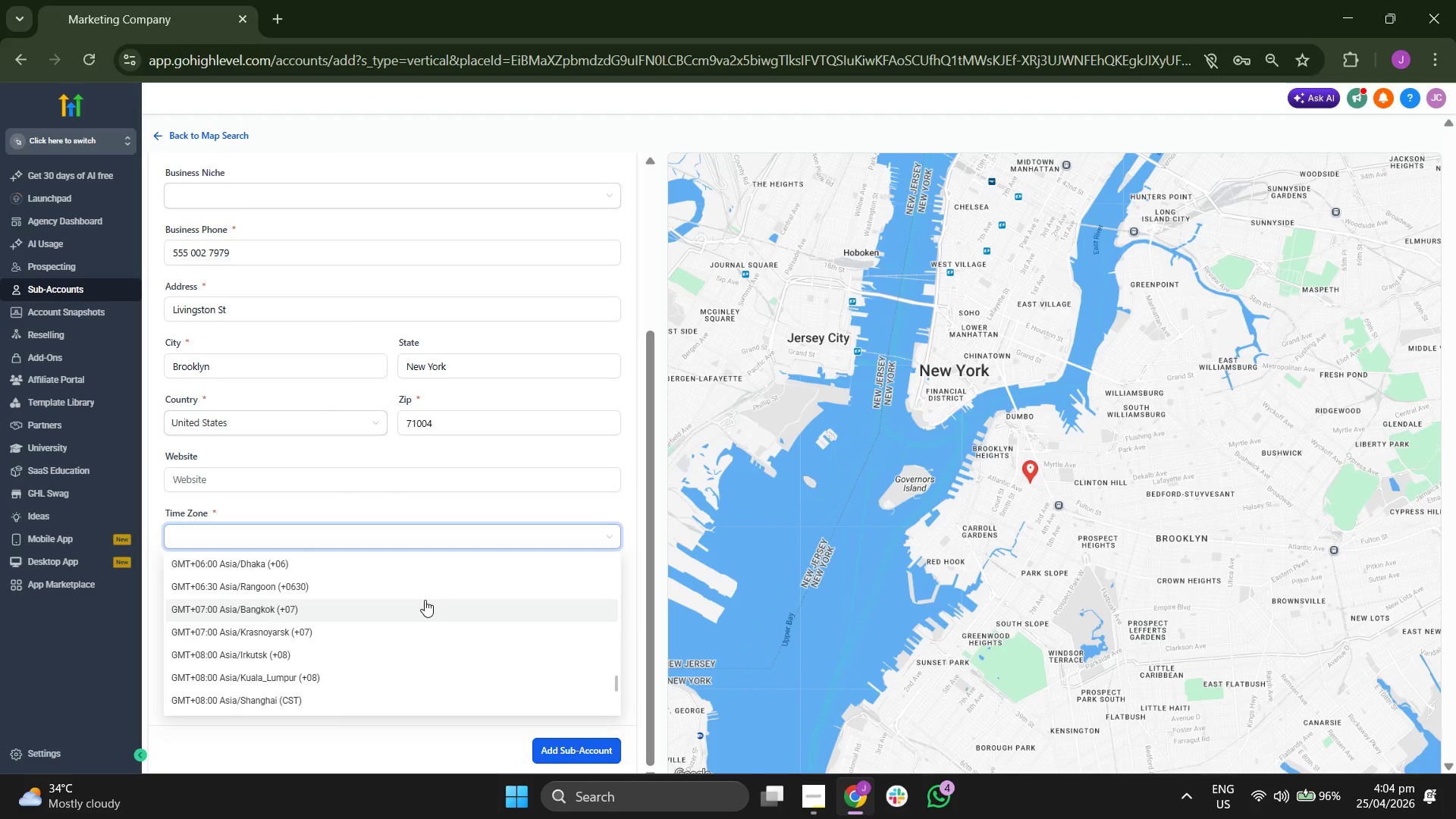 
scroll: coordinate [425, 600], scroll_direction: up, amount: 5.0
 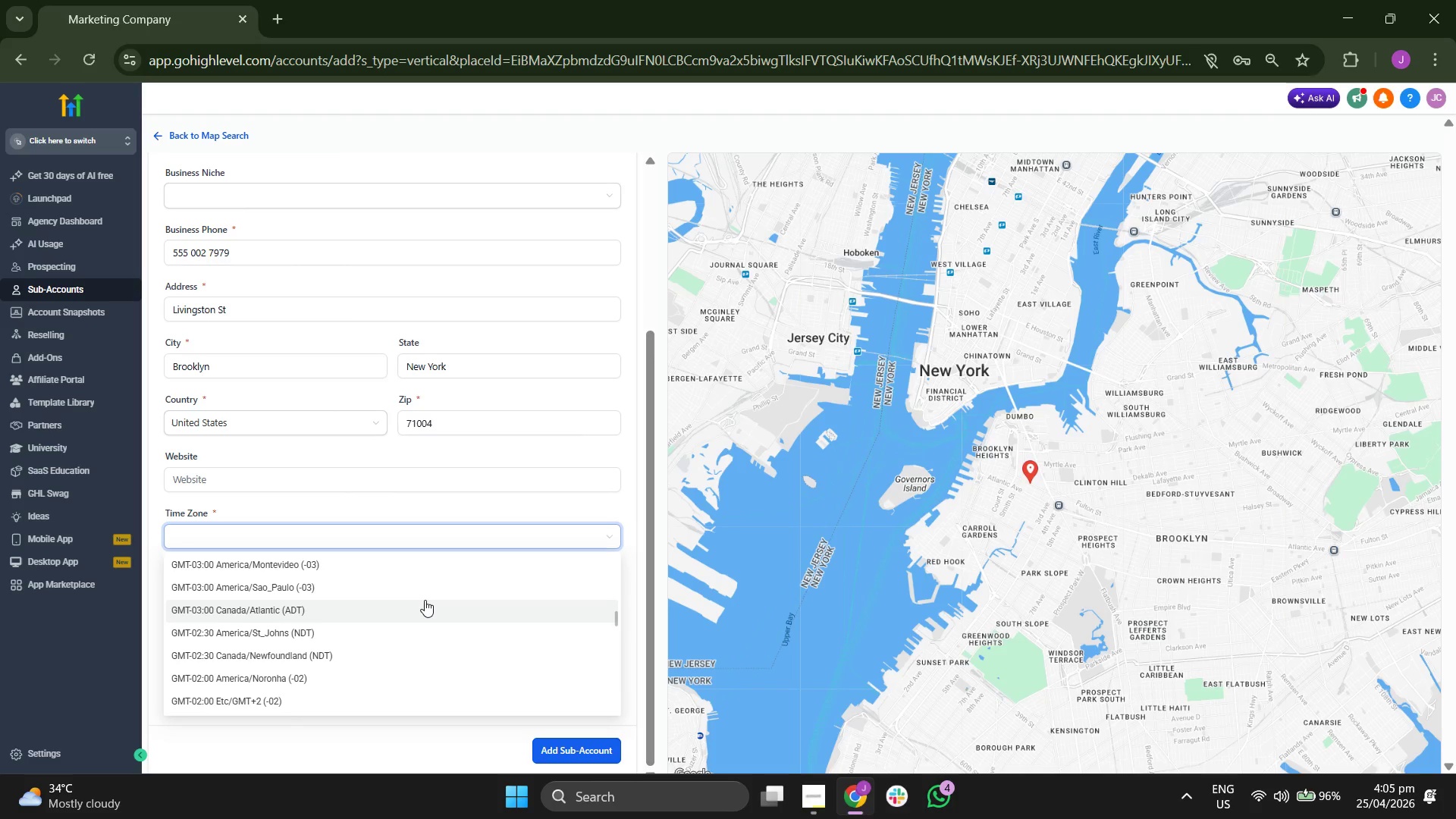 
scroll: coordinate [425, 600], scroll_direction: up, amount: 3.0
 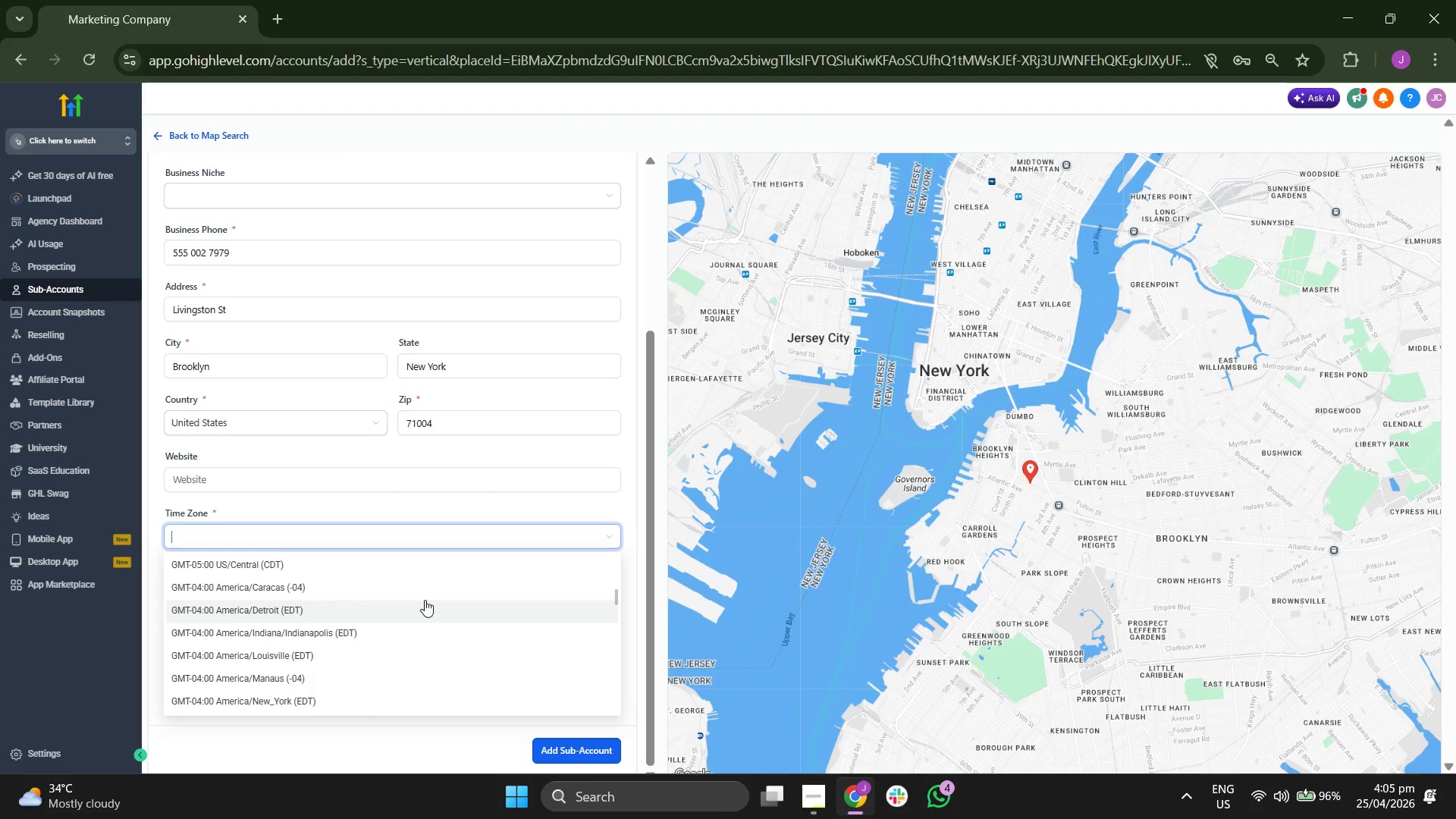 
scroll: coordinate [425, 600], scroll_direction: down, amount: 1.0
 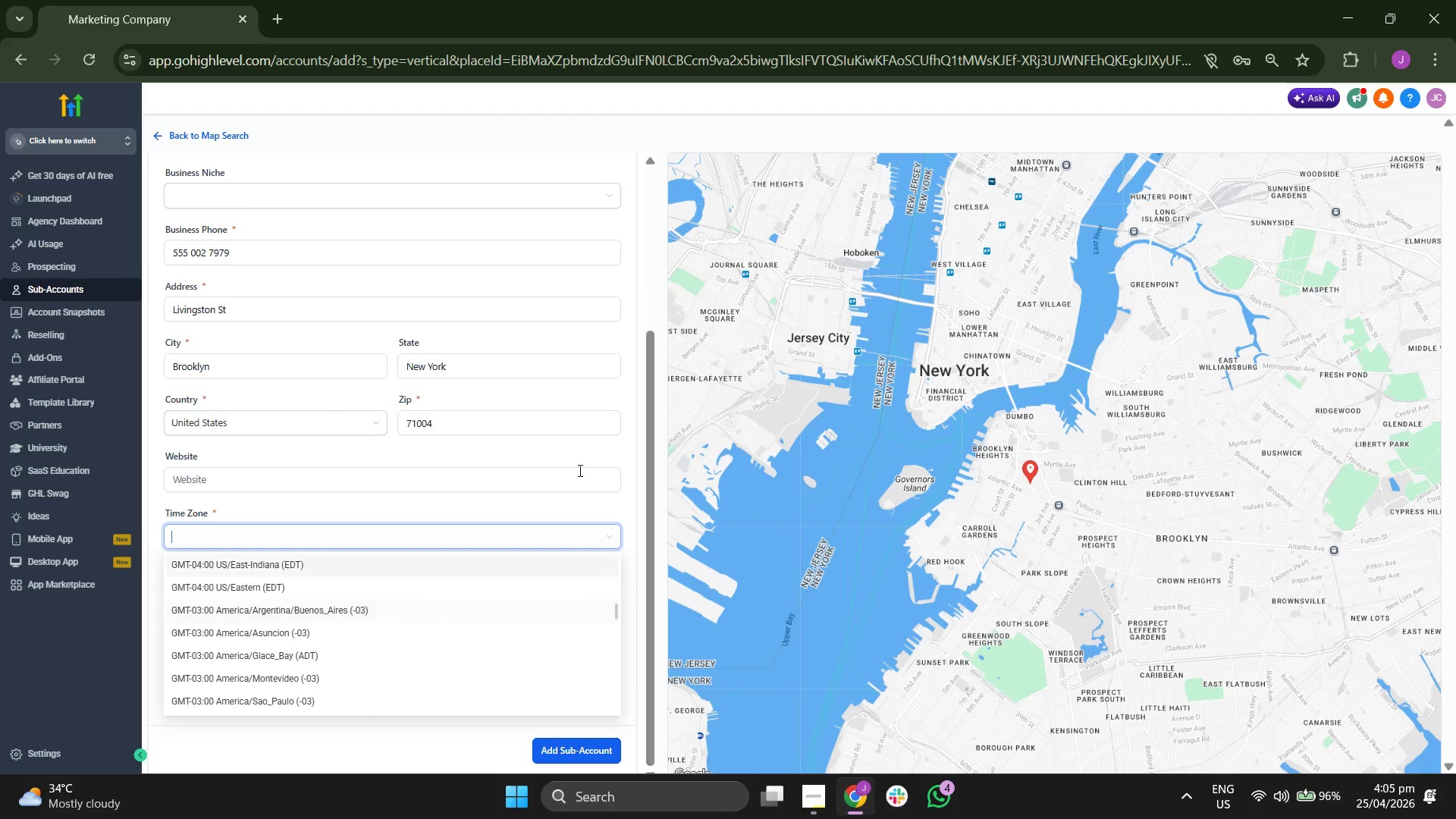 
scroll: coordinate [625, 450], scroll_direction: up, amount: 3.0
 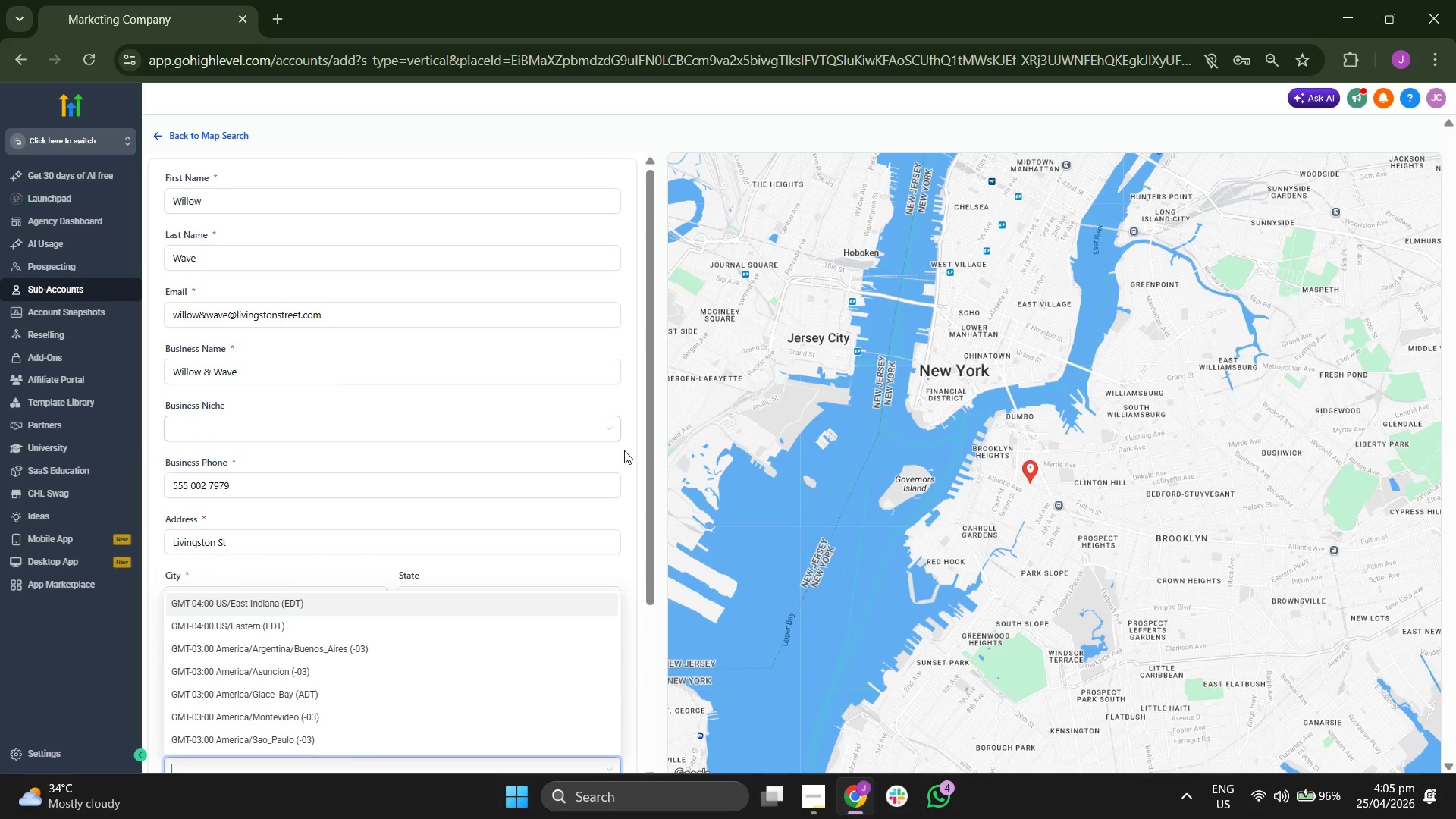 
scroll: coordinate [538, 601], scroll_direction: down, amount: 5.0
 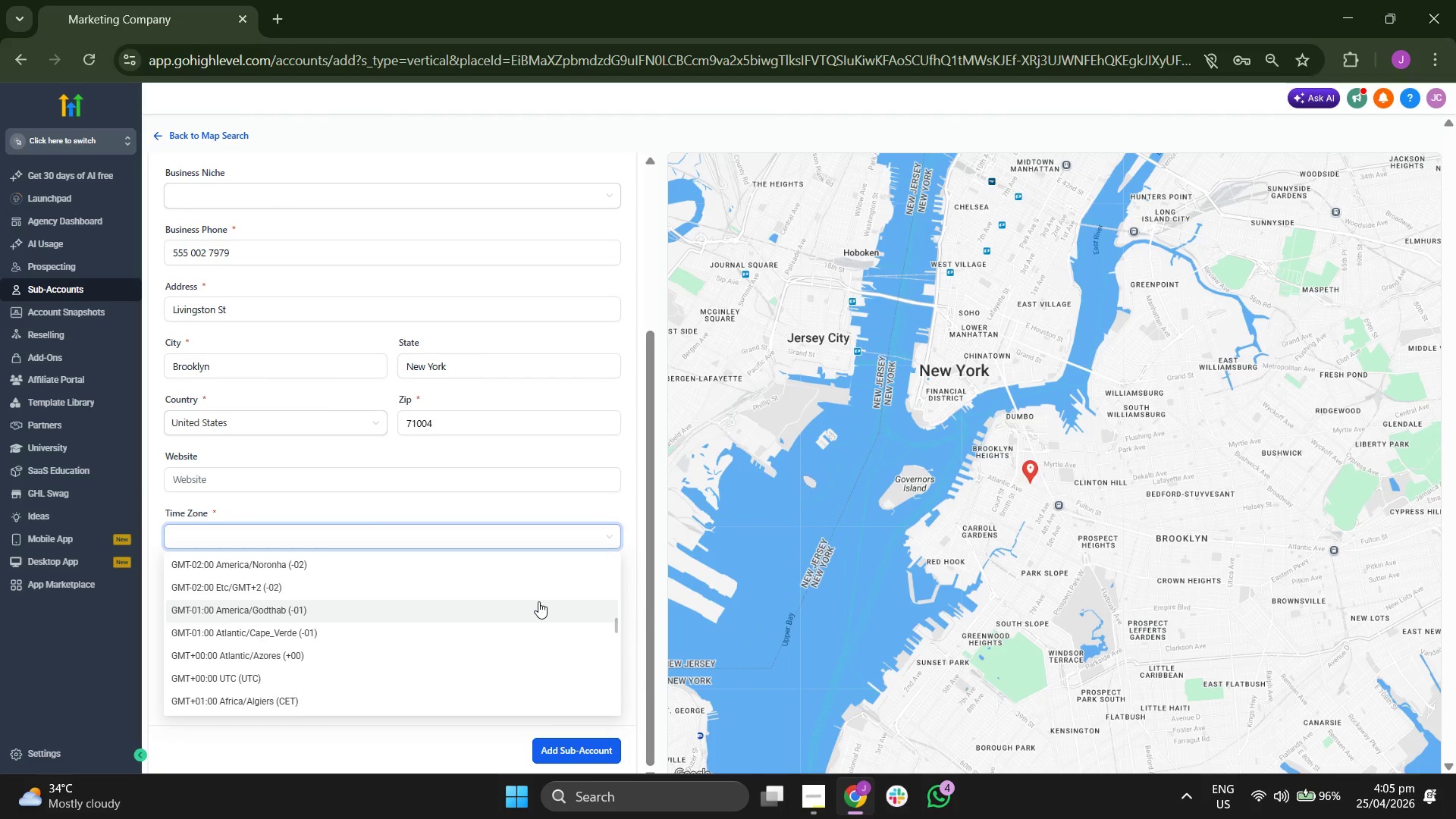 
scroll: coordinate [538, 601], scroll_direction: down, amount: 5.0
 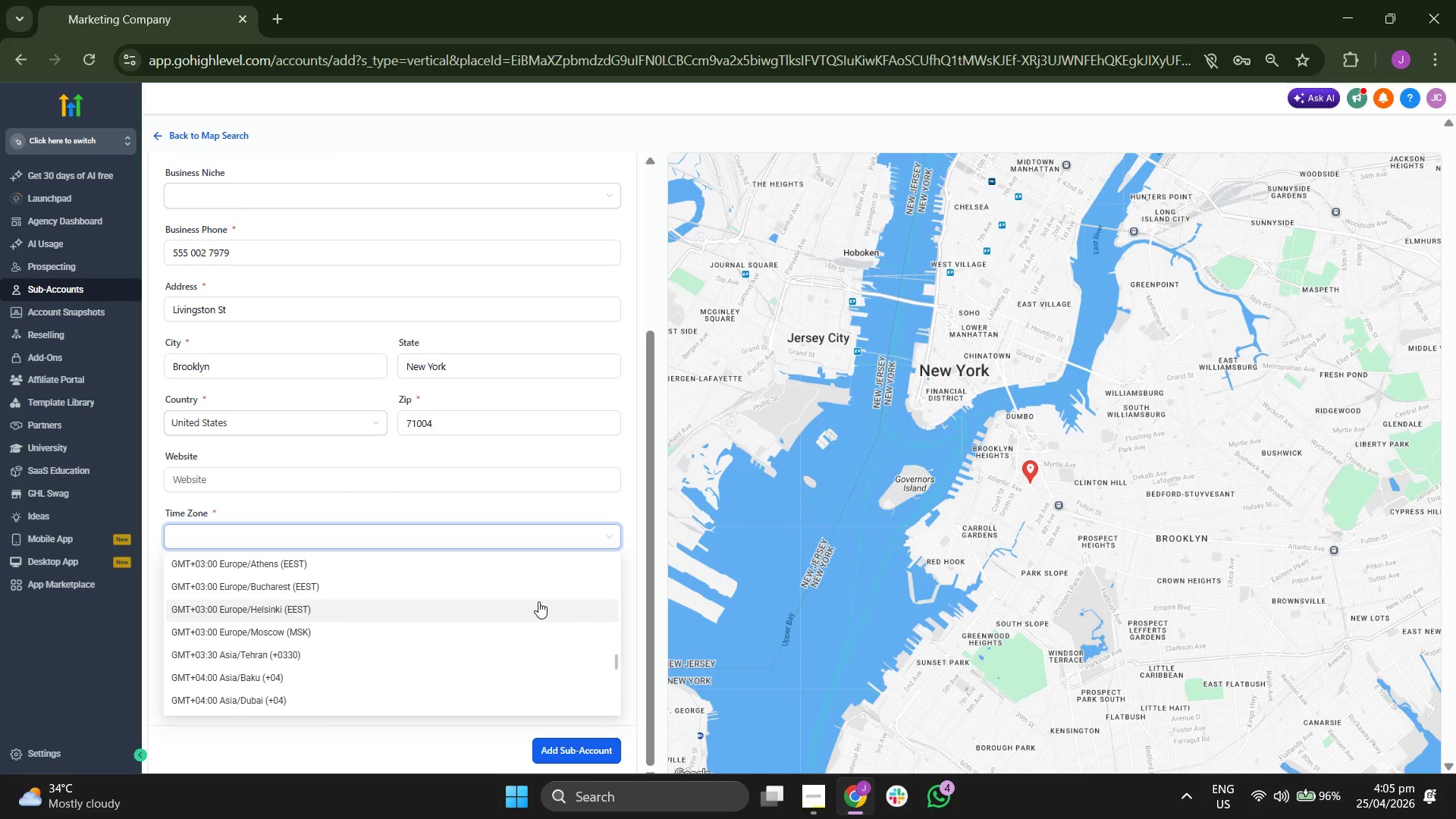 
scroll: coordinate [538, 601], scroll_direction: down, amount: 4.0
 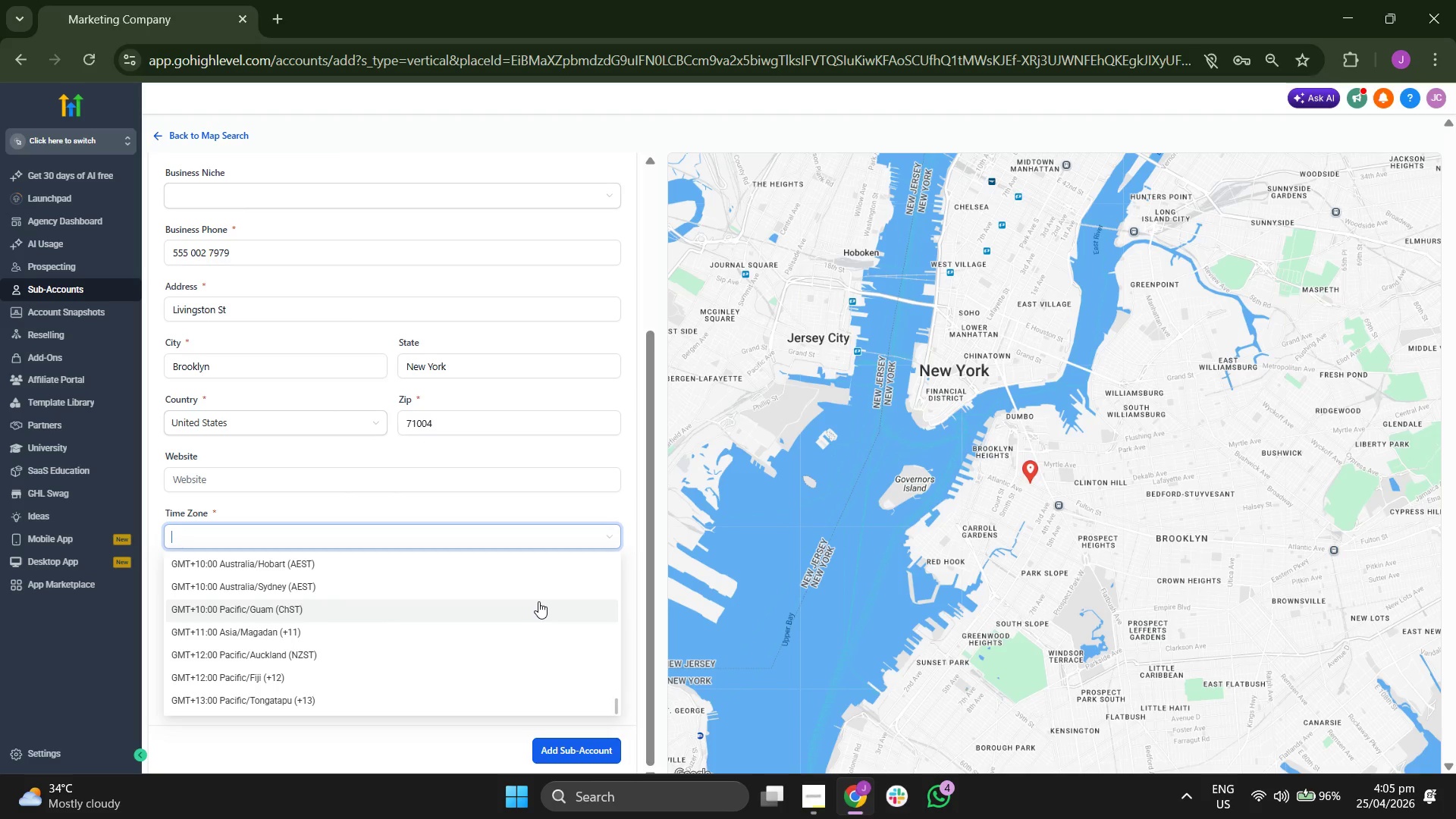 
scroll: coordinate [522, 464], scroll_direction: up, amount: 7.0
 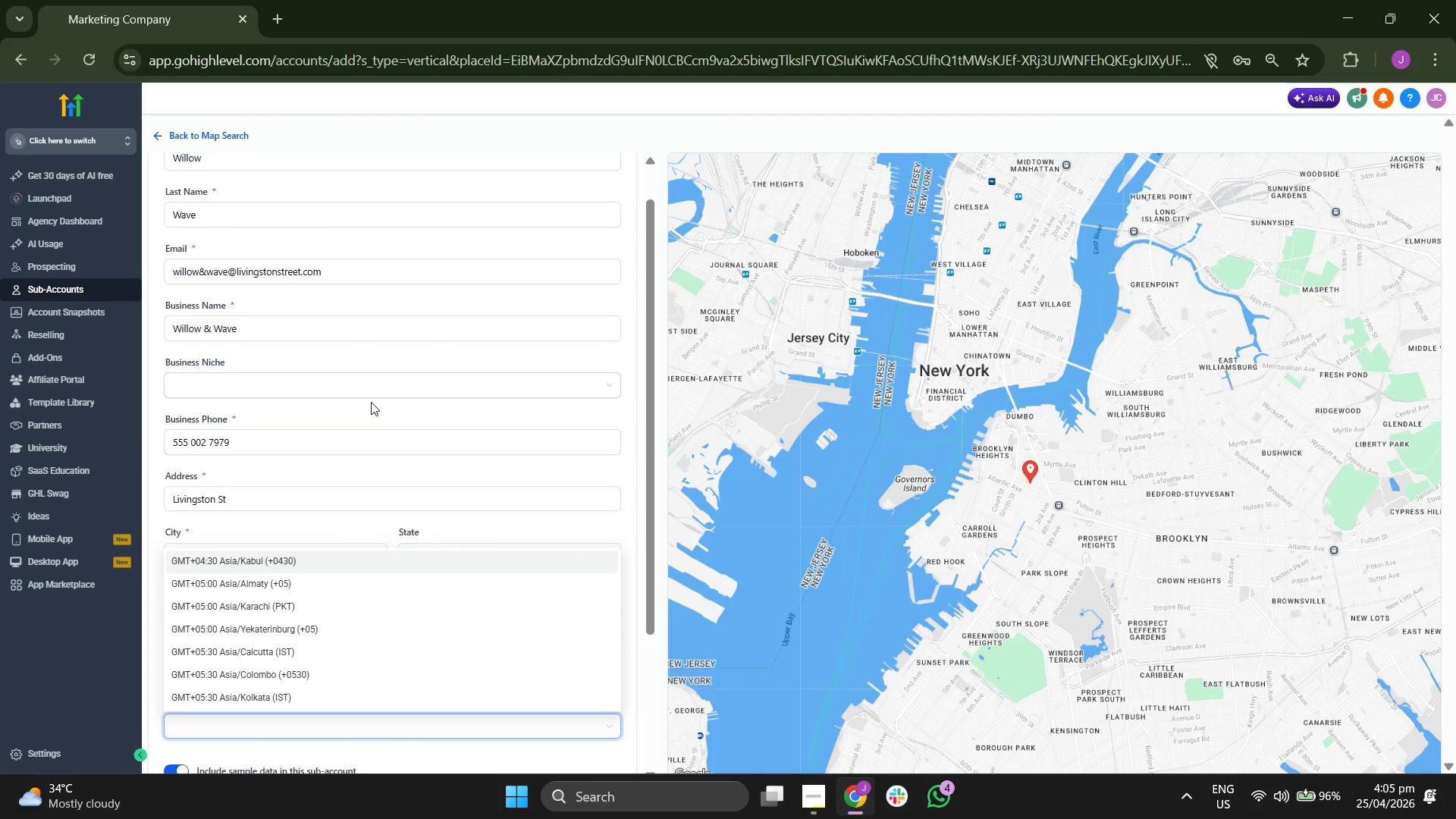 
left_click([375, 394])
 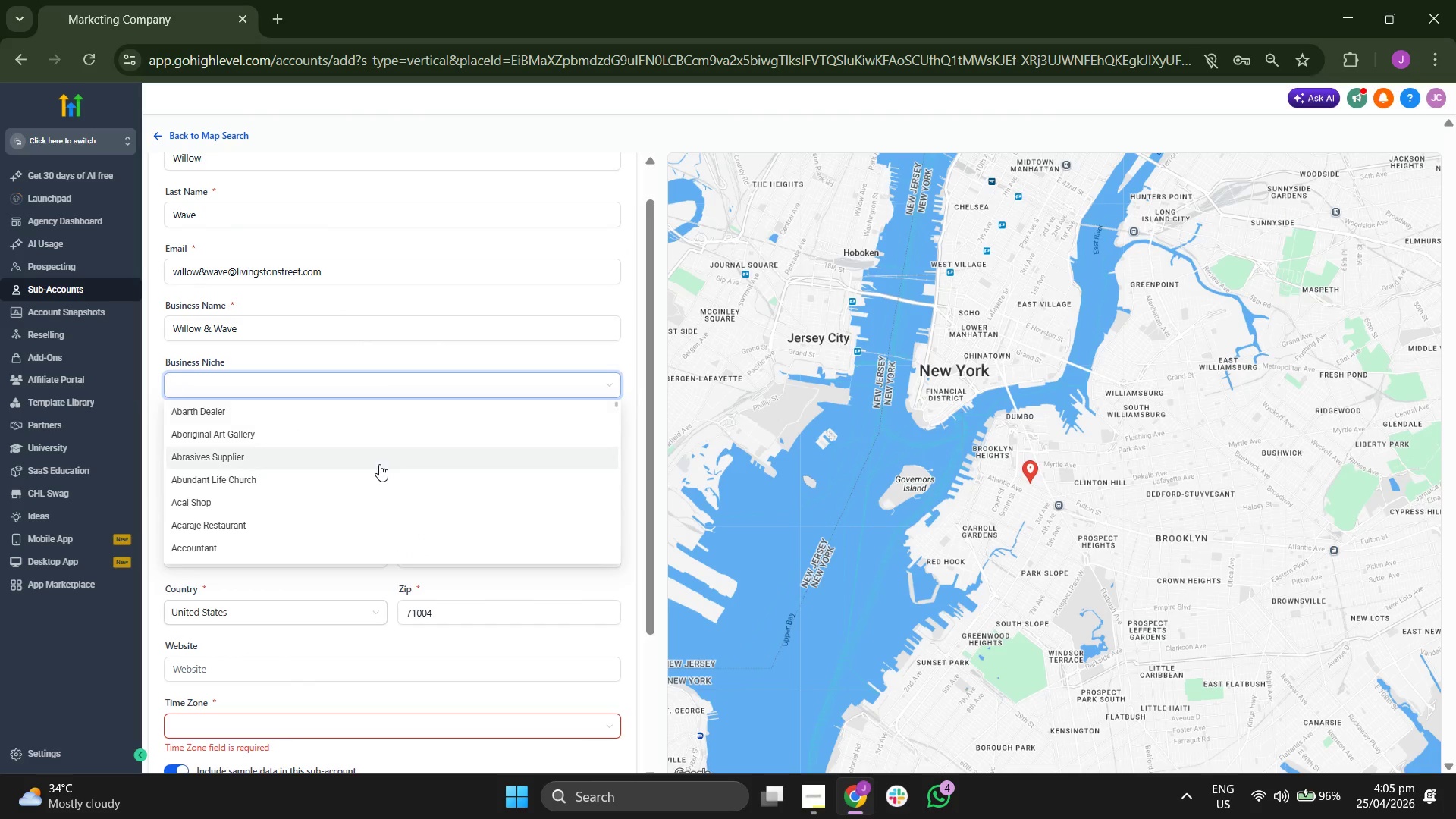 
scroll: coordinate [379, 464], scroll_direction: down, amount: 4.0
 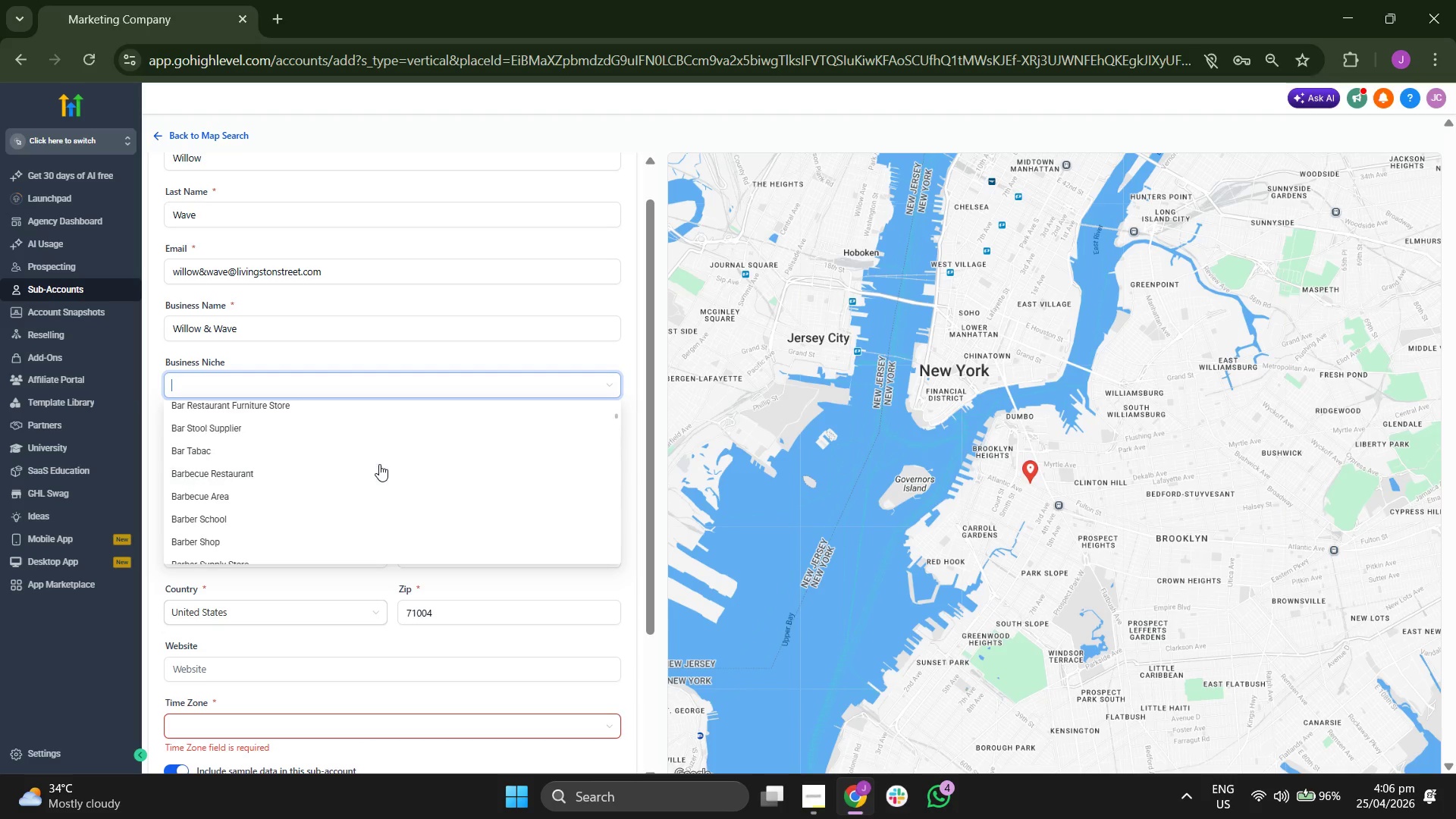 
left_click([635, 475])
 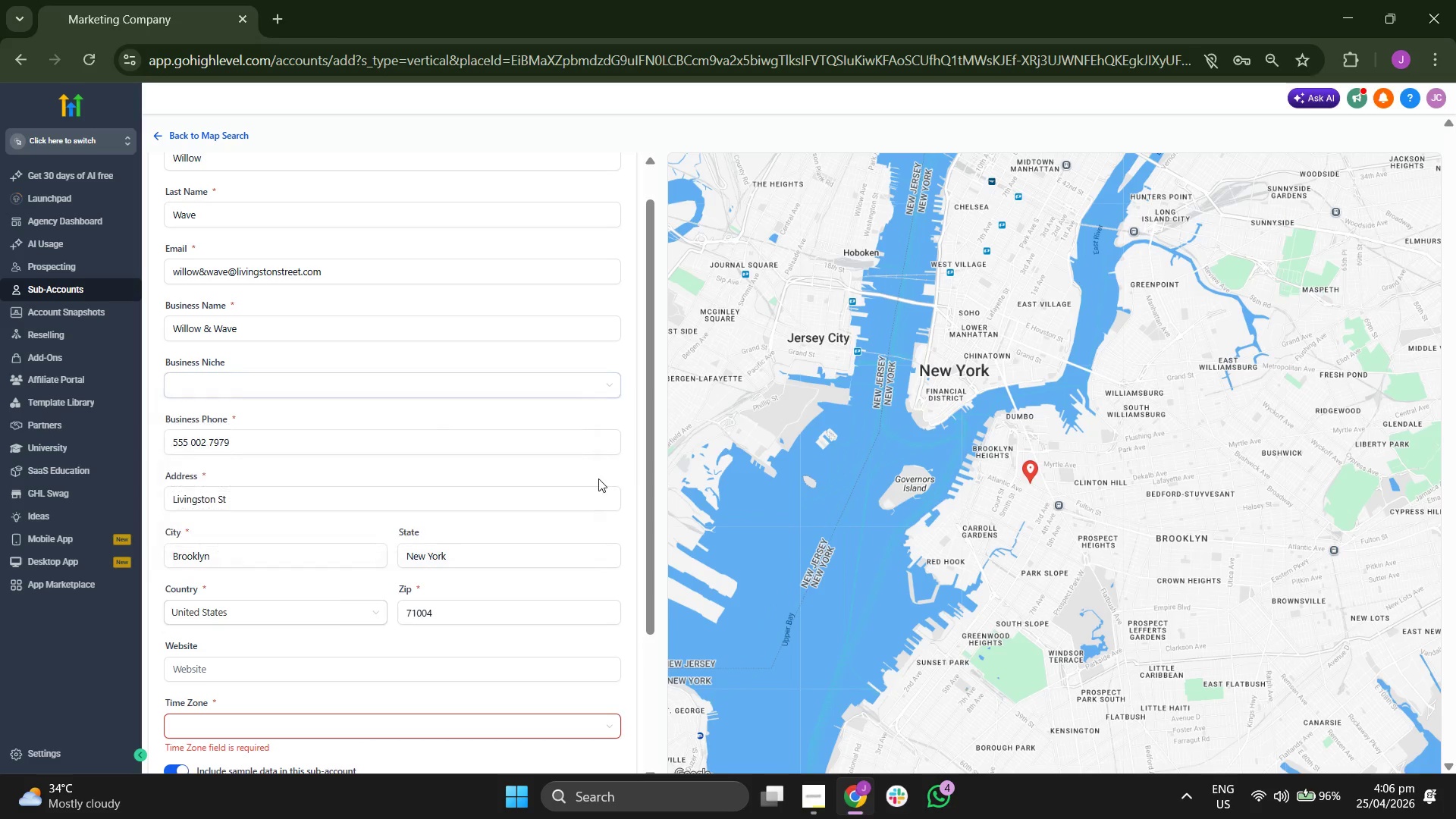 
scroll: coordinate [598, 479], scroll_direction: down, amount: 1.0
 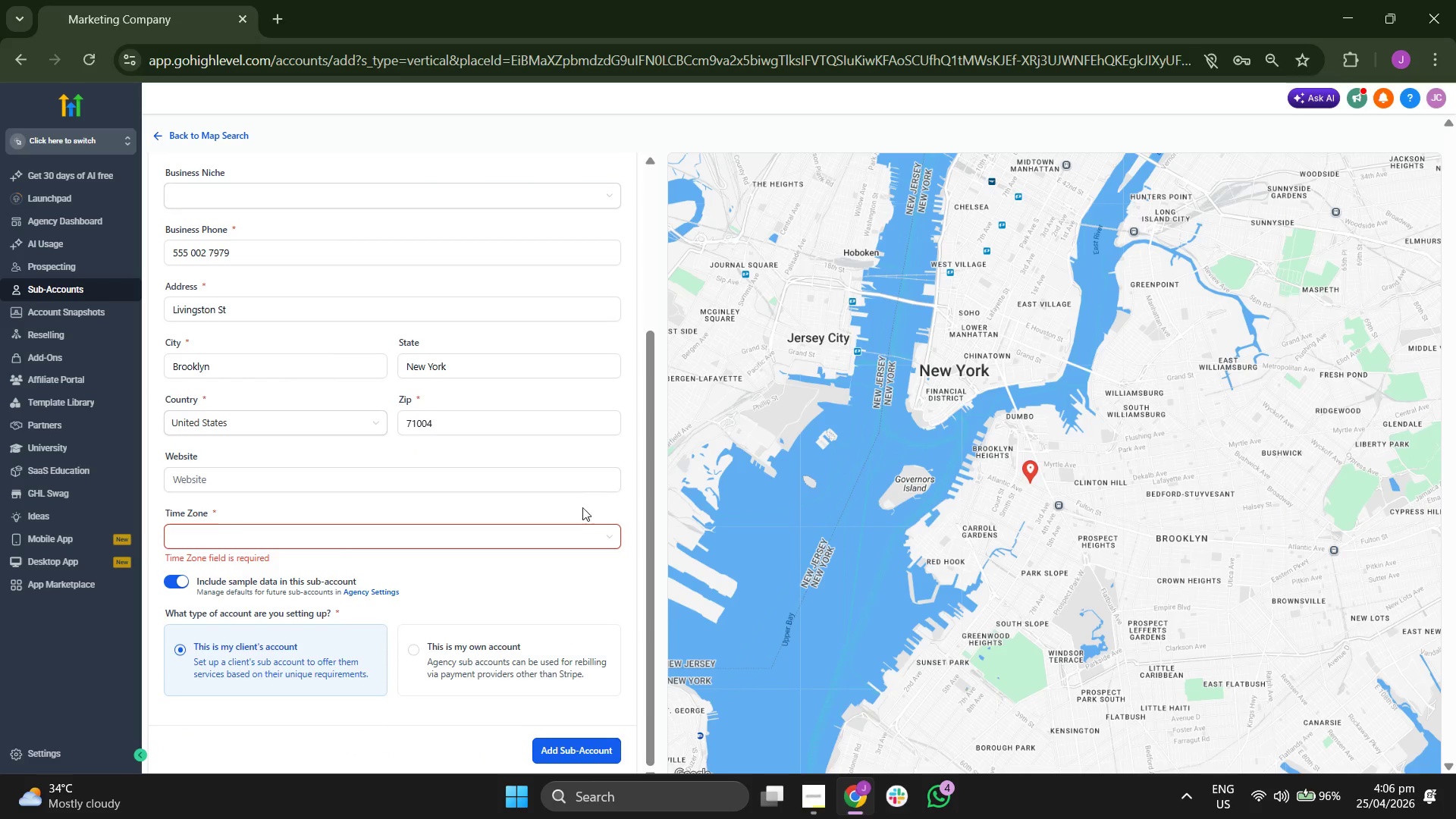 
left_click([573, 526])
 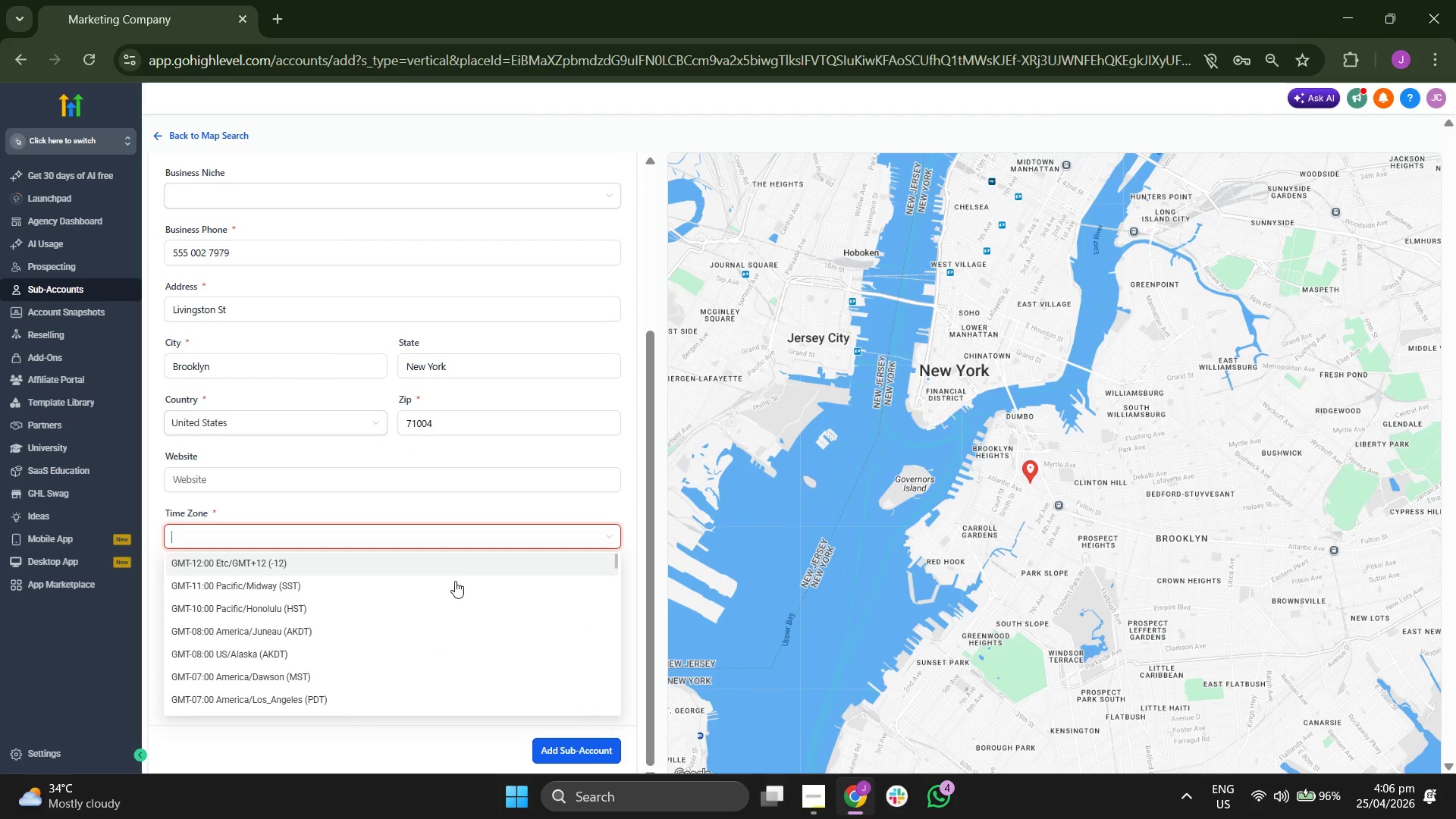 
scroll: coordinate [458, 582], scroll_direction: down, amount: 5.0
 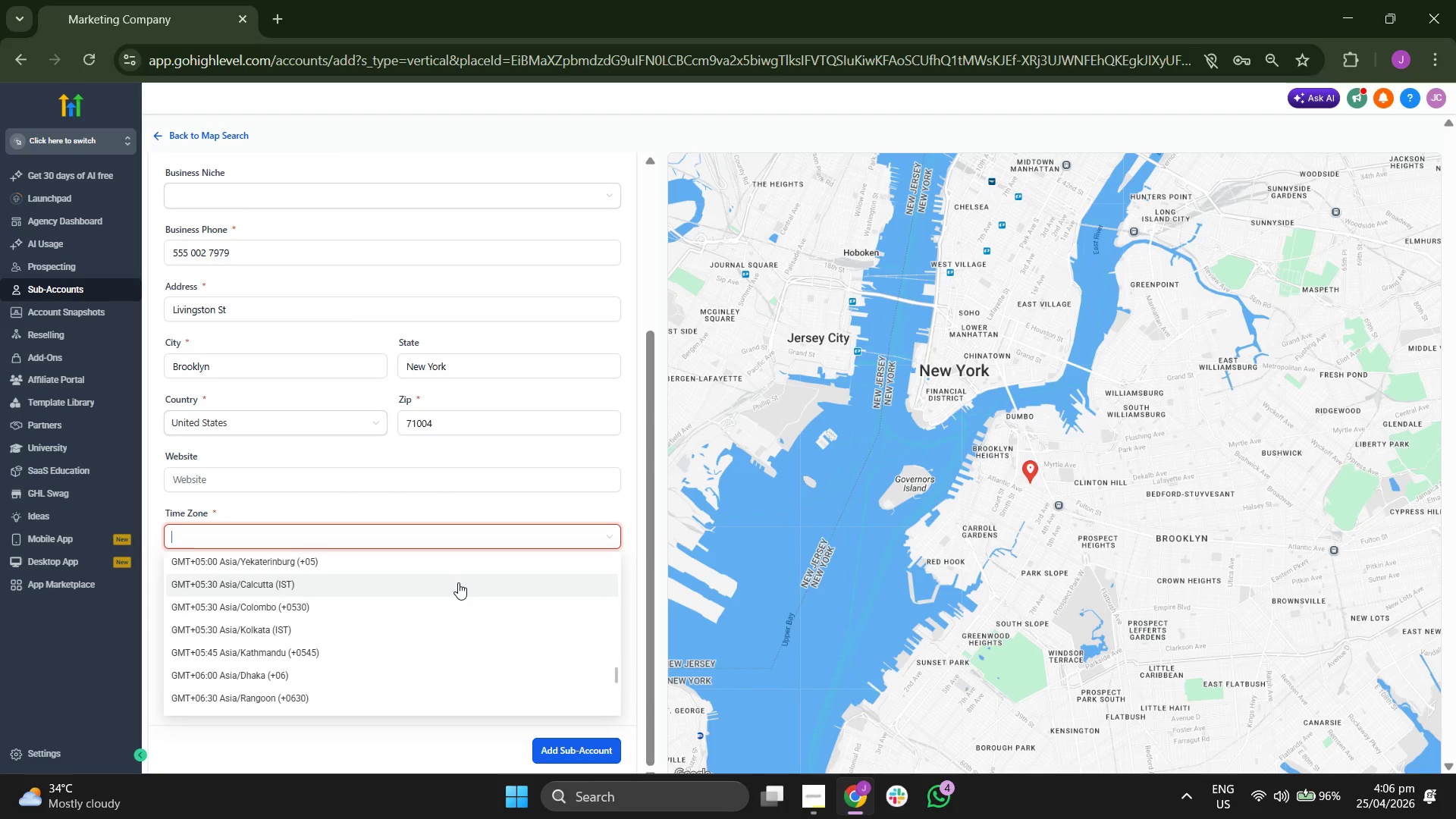 
scroll: coordinate [458, 582], scroll_direction: down, amount: 2.0
 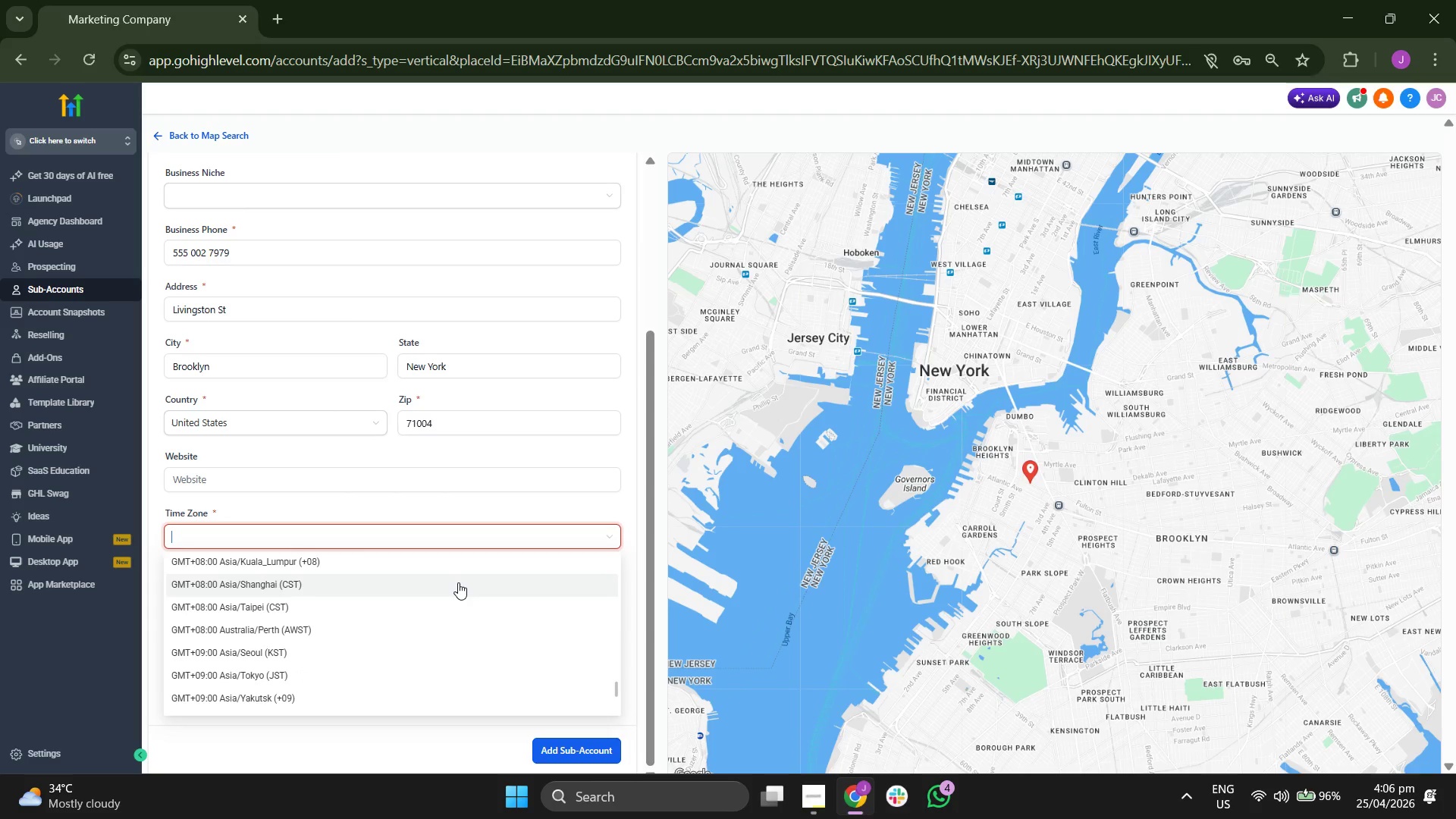 
scroll: coordinate [458, 582], scroll_direction: up, amount: 2.0
 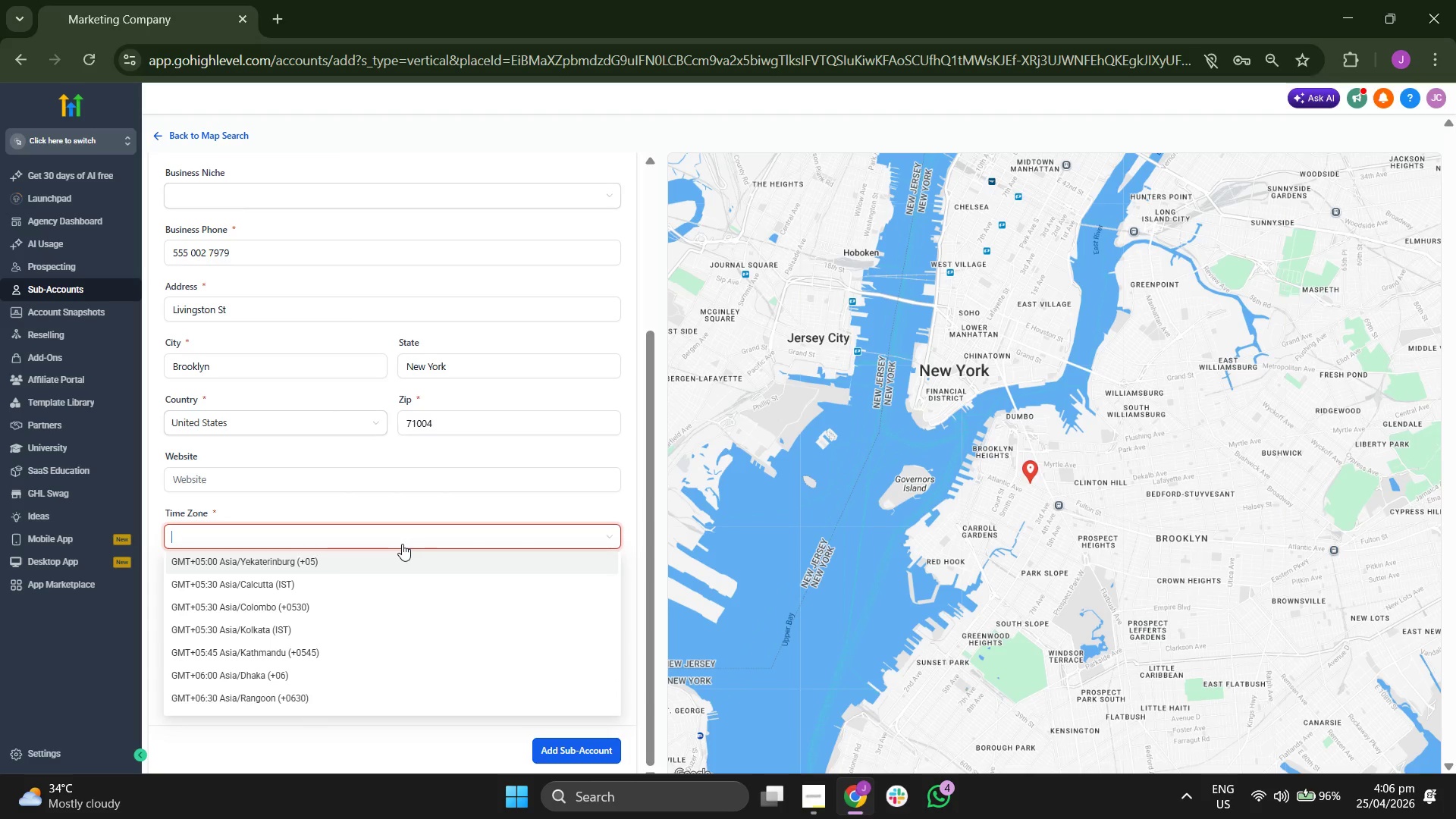 
type(new)
 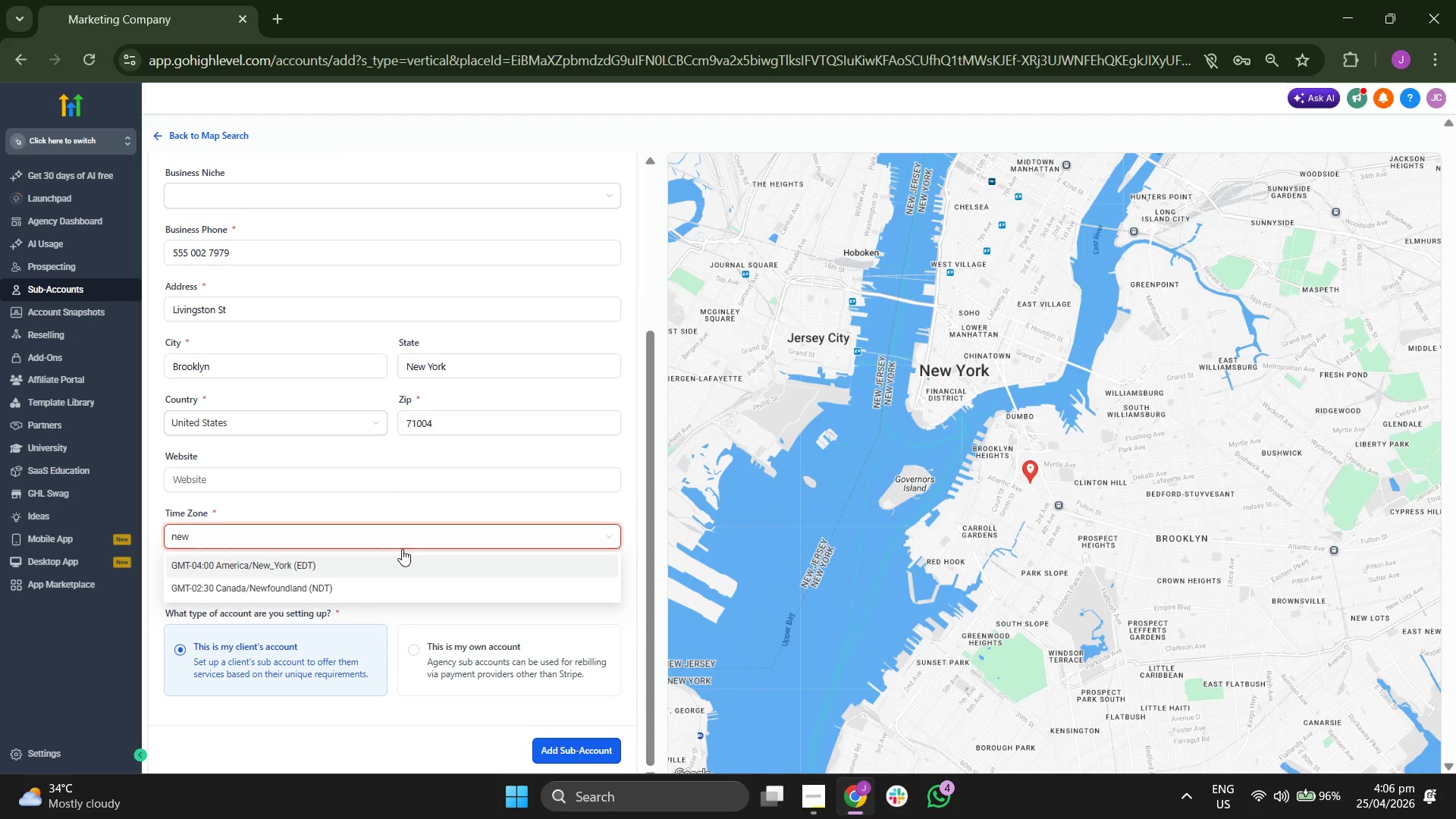 
left_click([410, 558])
 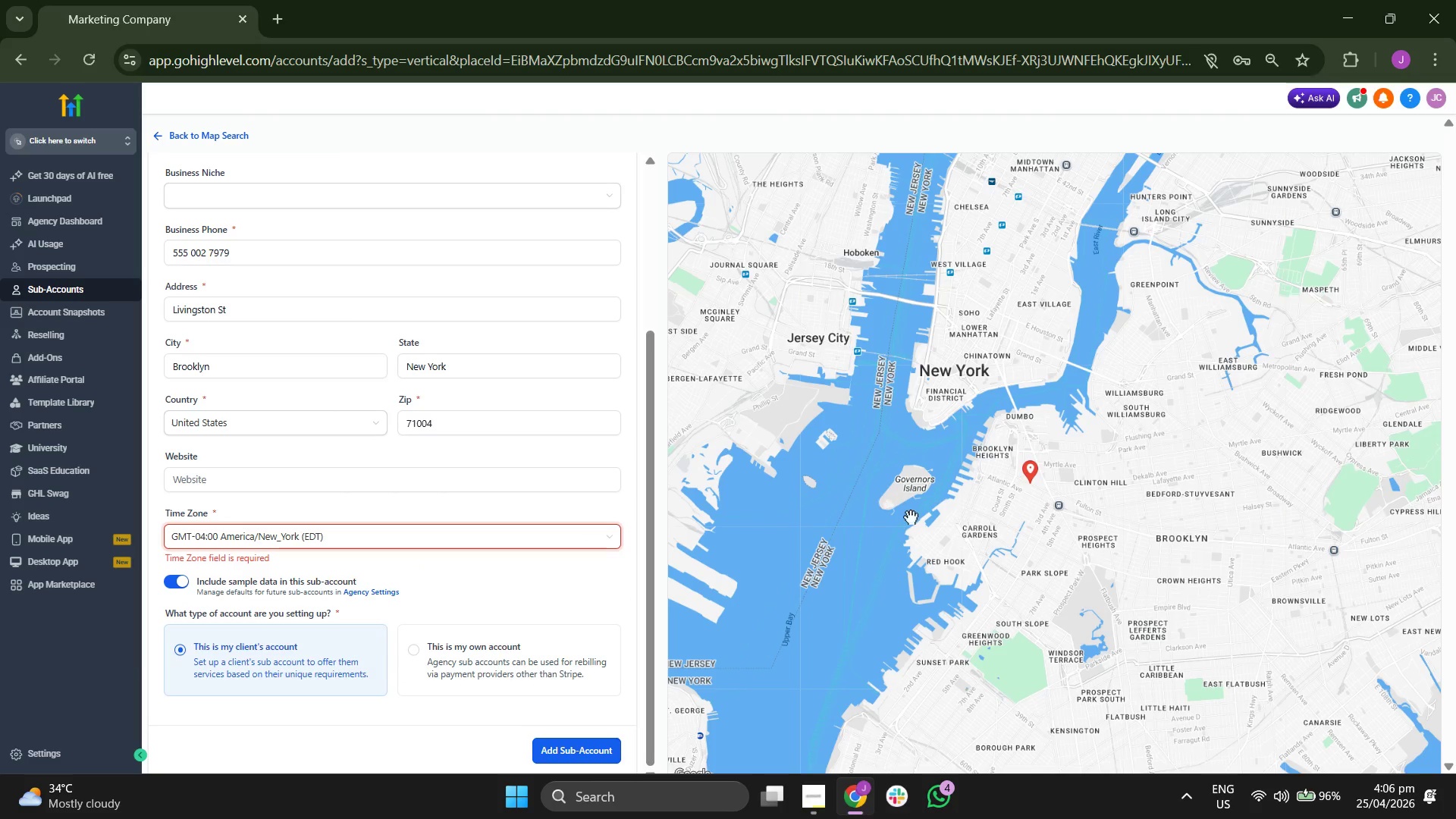 
scroll: coordinate [911, 517], scroll_direction: up, amount: 1.0
 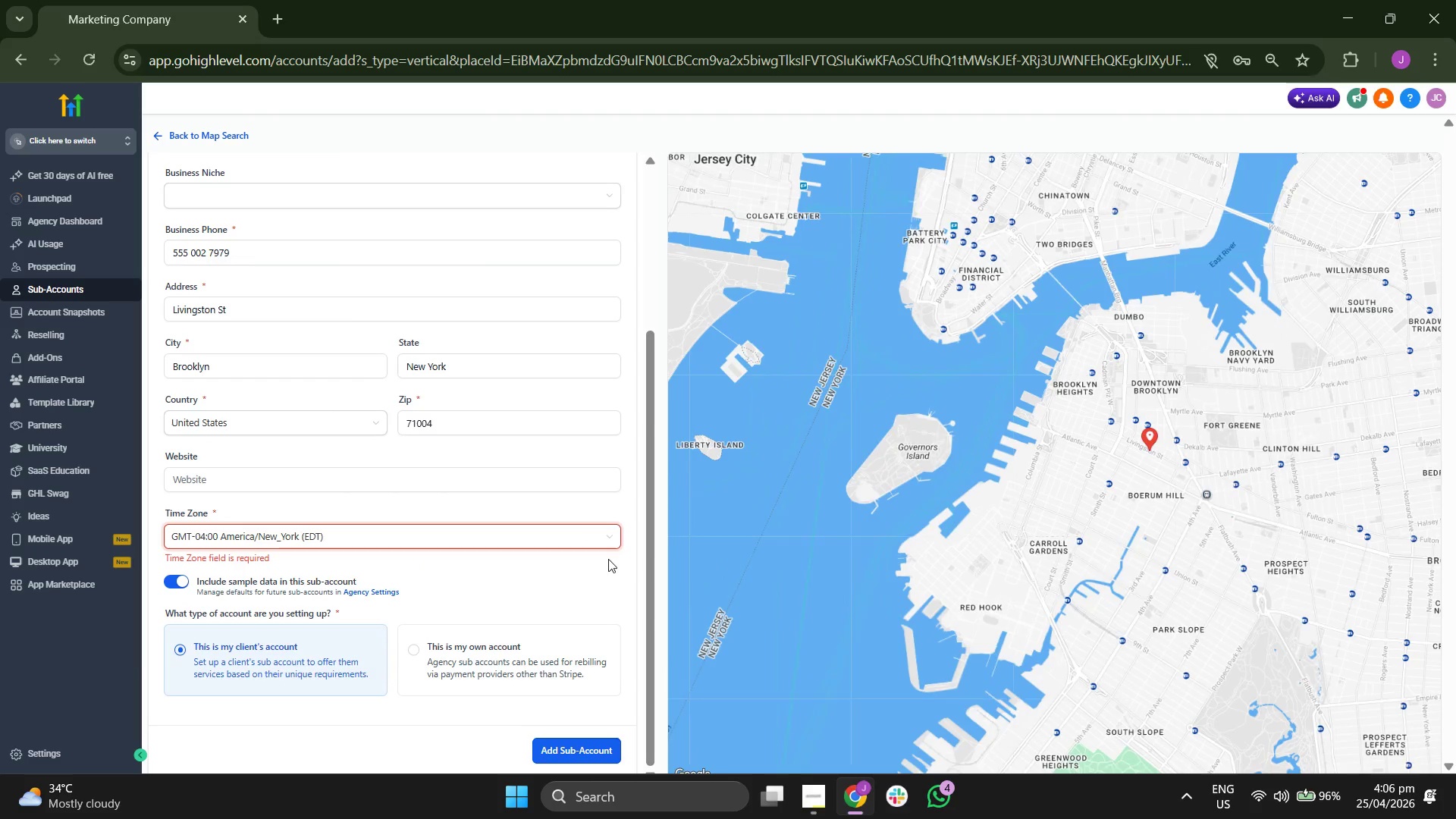 
left_click([600, 597])
 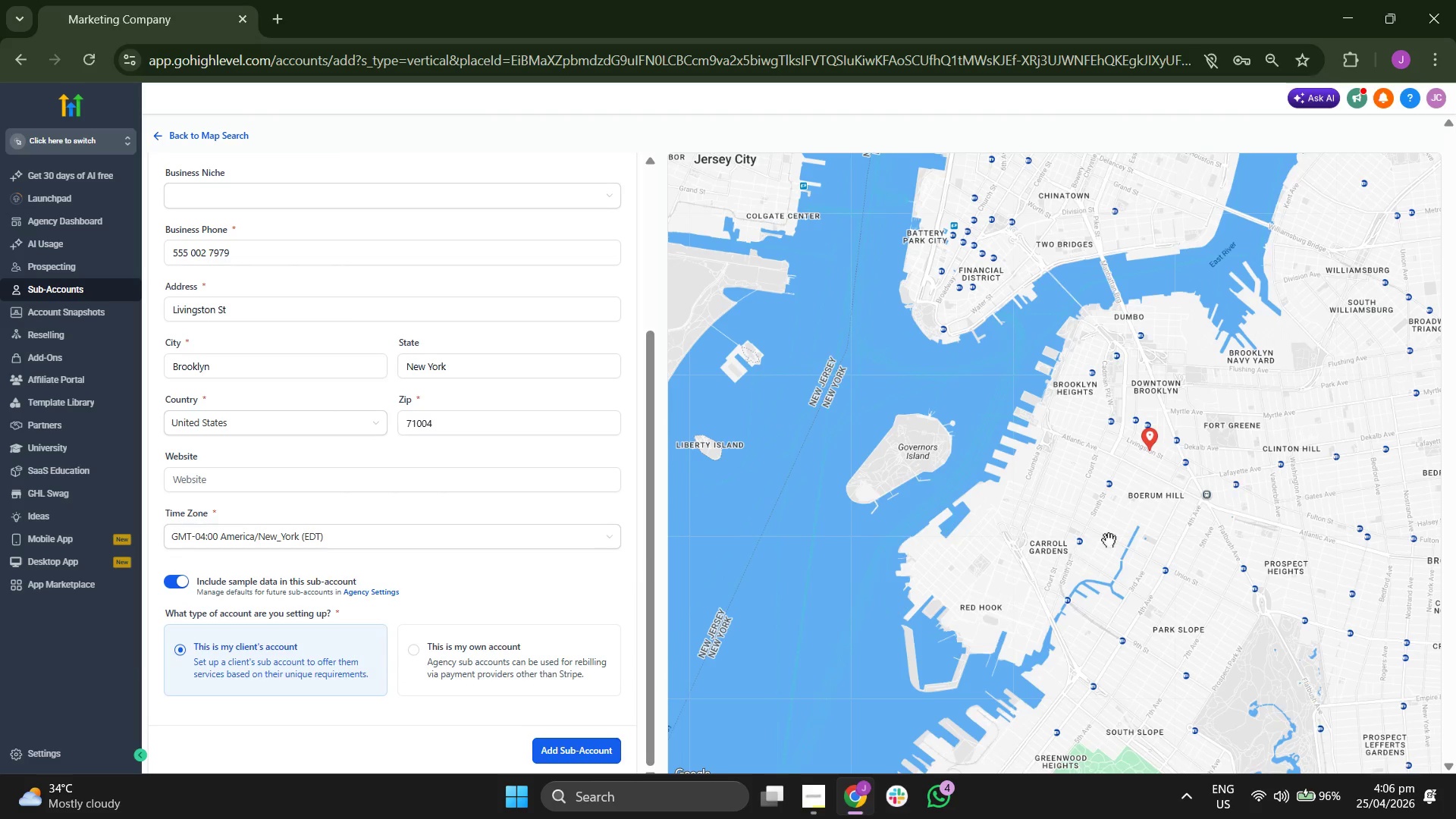 
left_click_drag(start_coordinate=[1113, 535], to_coordinate=[934, 526])
 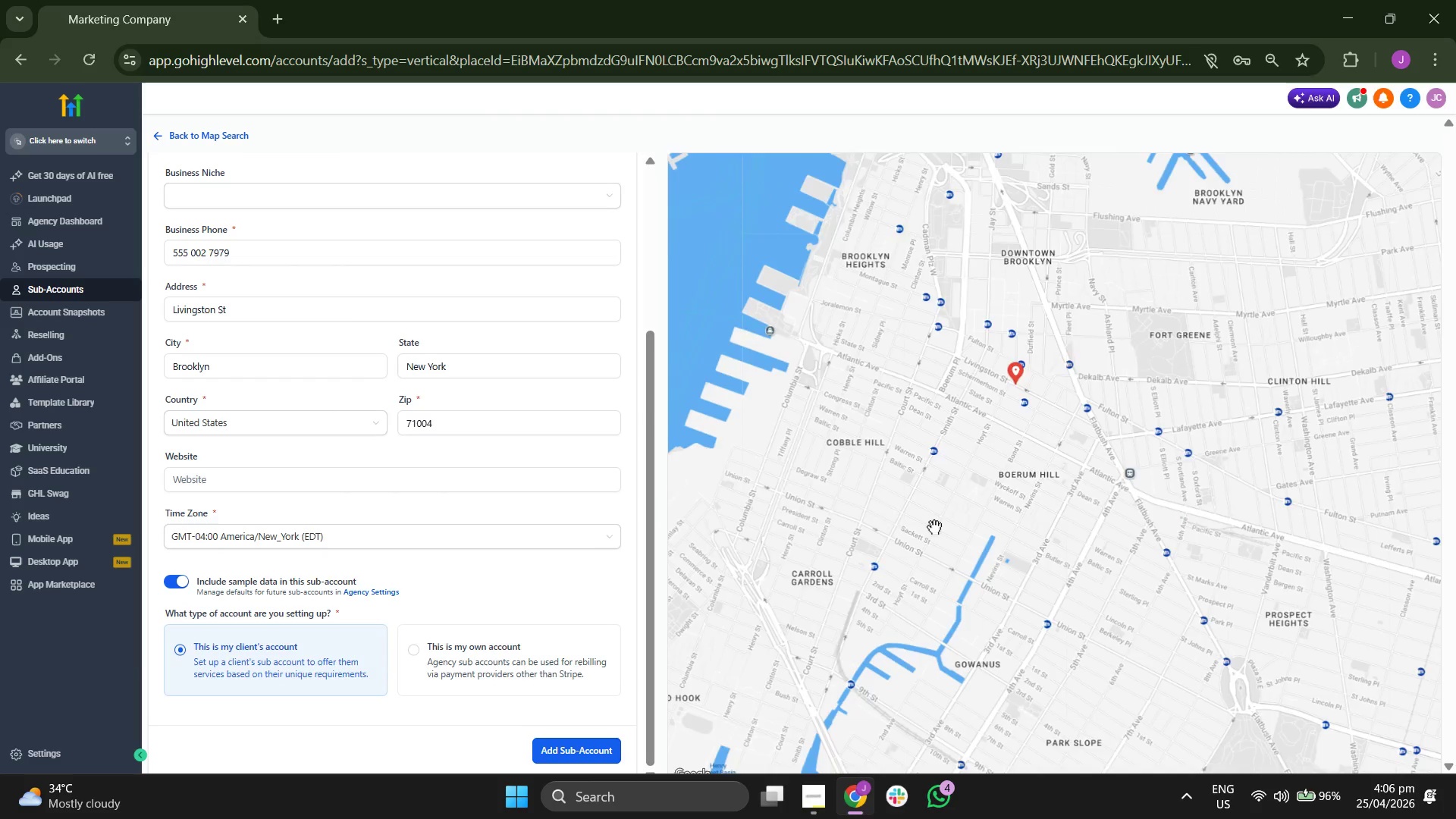 
scroll: coordinate [1113, 535], scroll_direction: up, amount: 1.0
 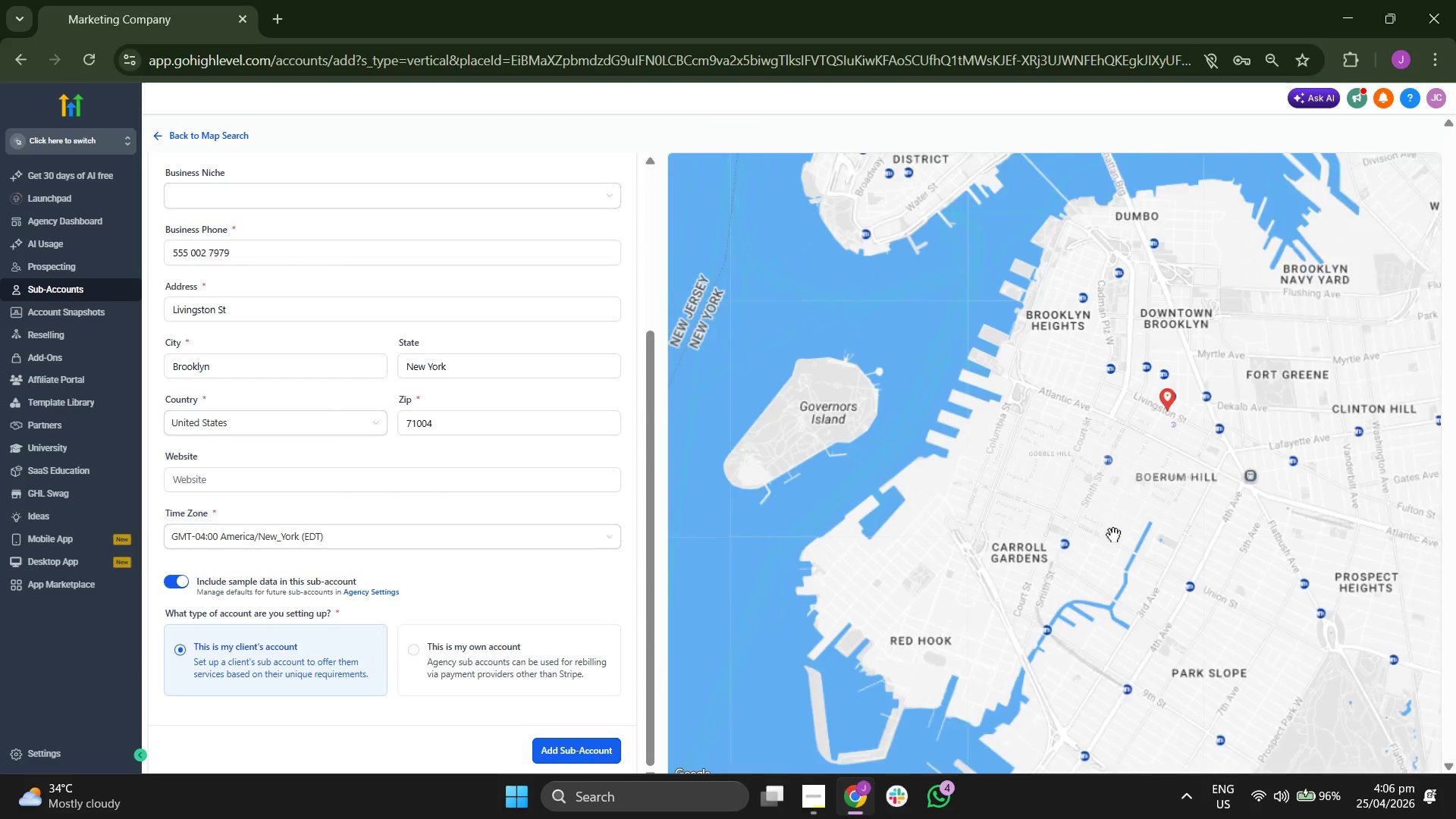 
scroll: coordinate [934, 527], scroll_direction: down, amount: 2.0
 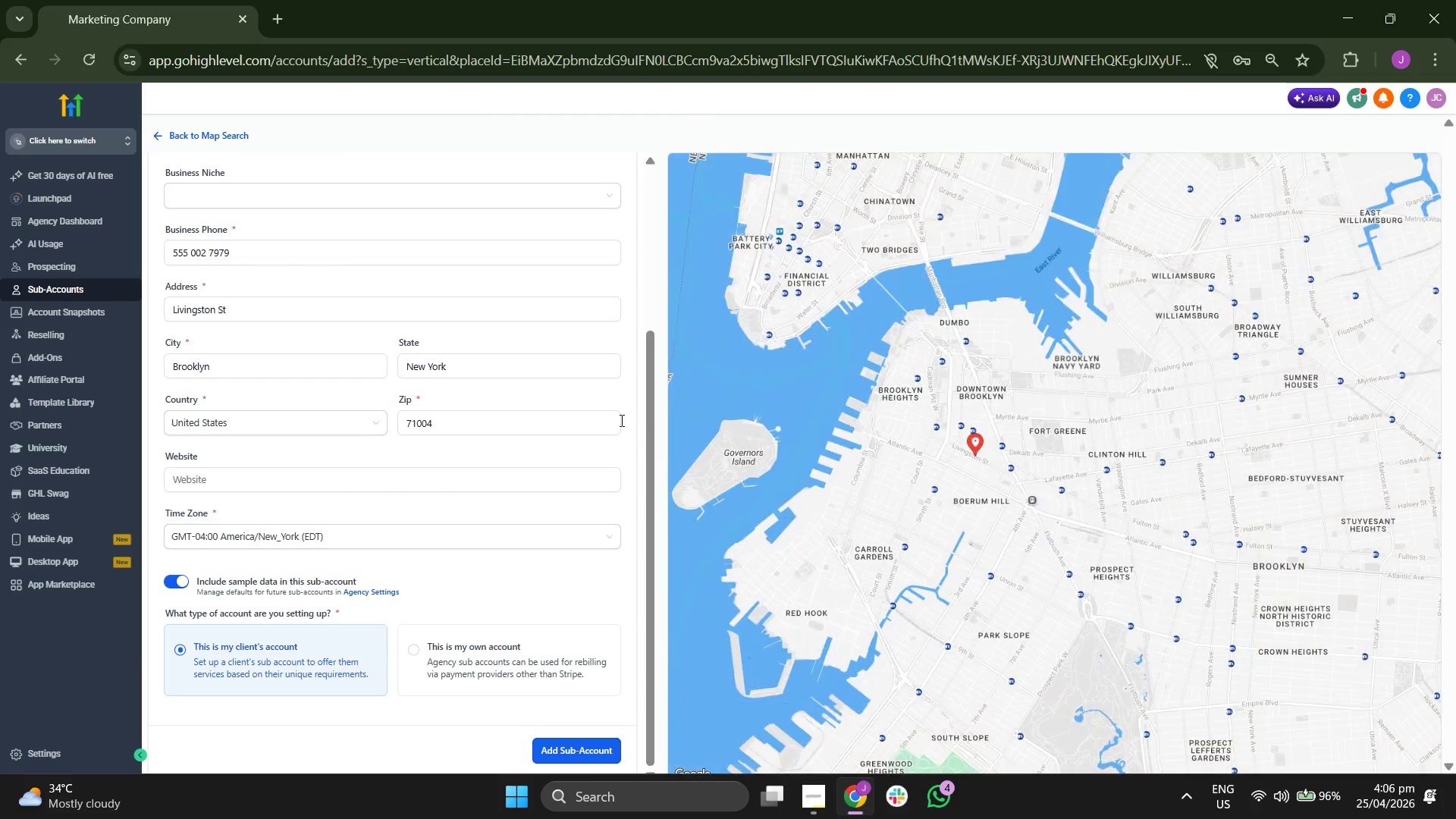 
scroll: coordinate [615, 421], scroll_direction: up, amount: 4.0
 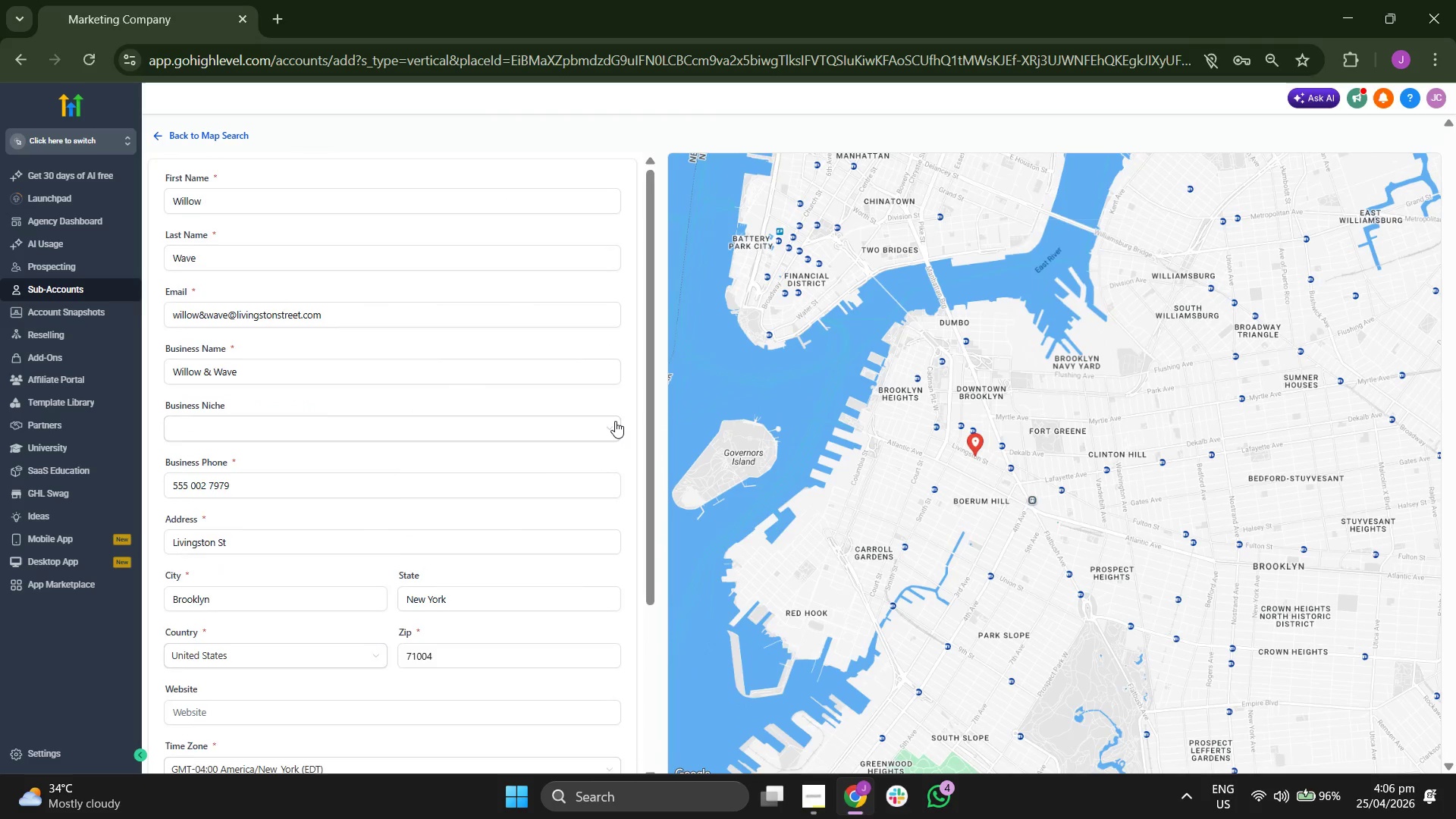 
scroll: coordinate [615, 421], scroll_direction: down, amount: 4.0
 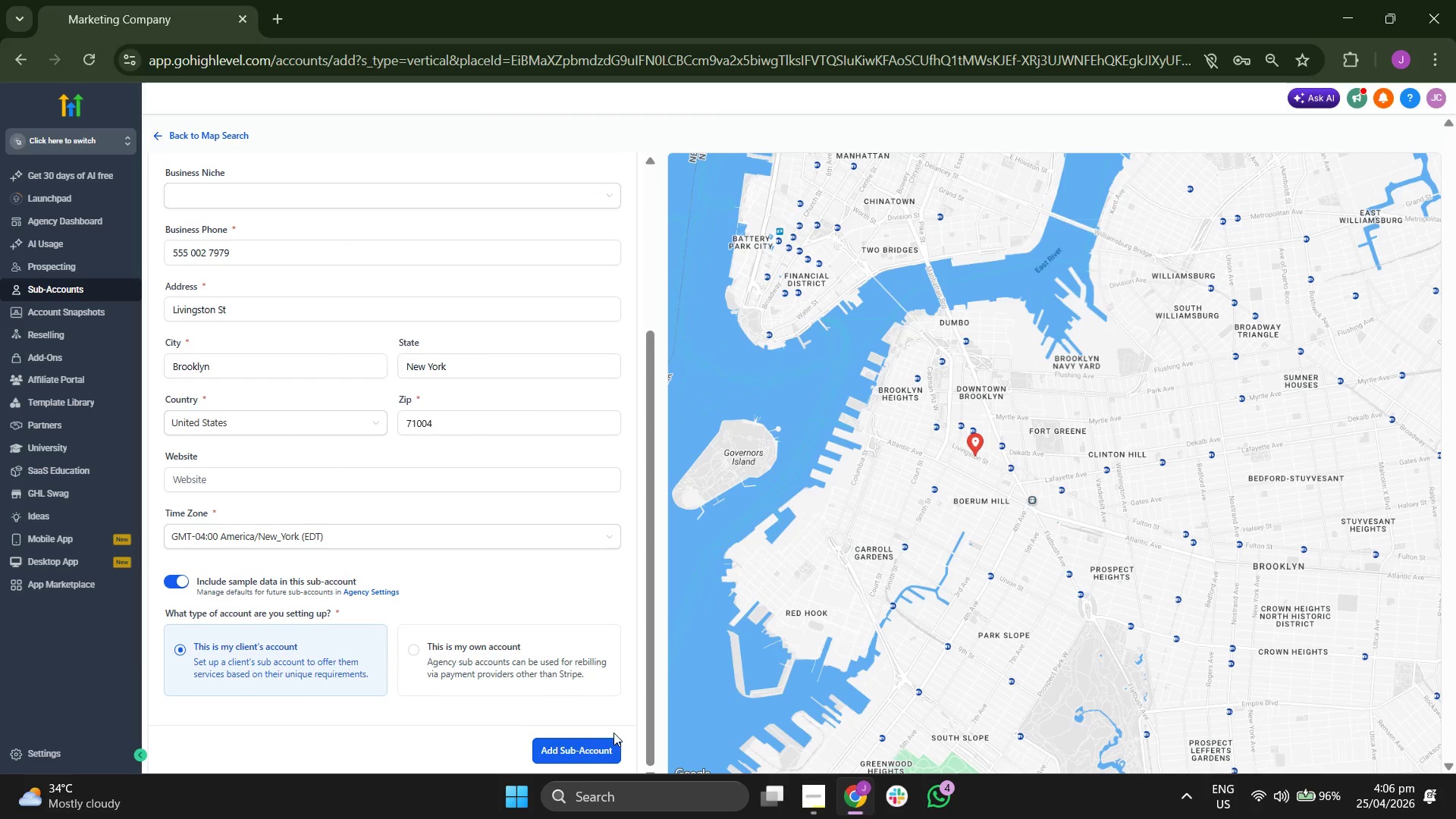 
left_click([589, 752])
 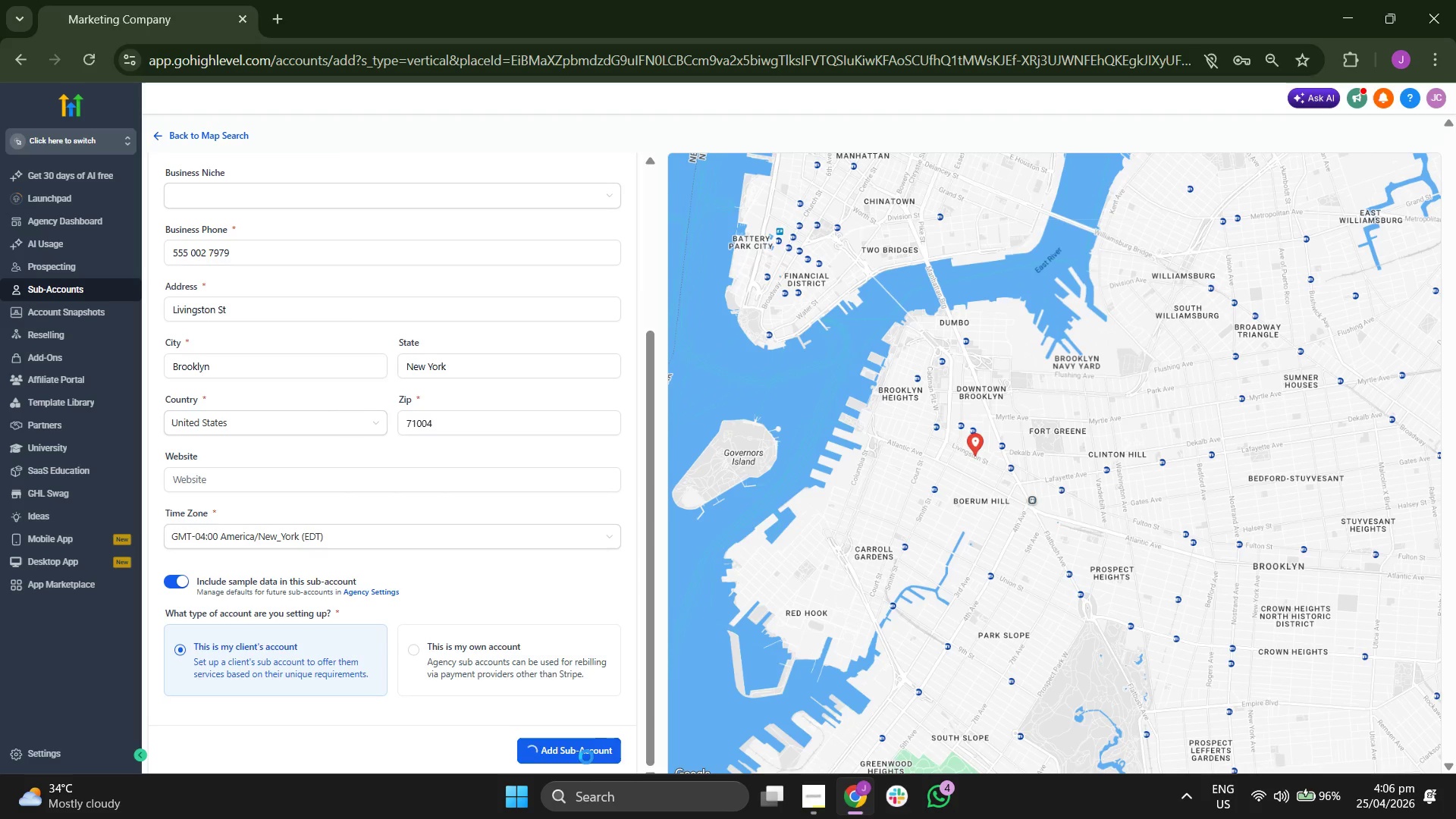 
wait(8.7)
 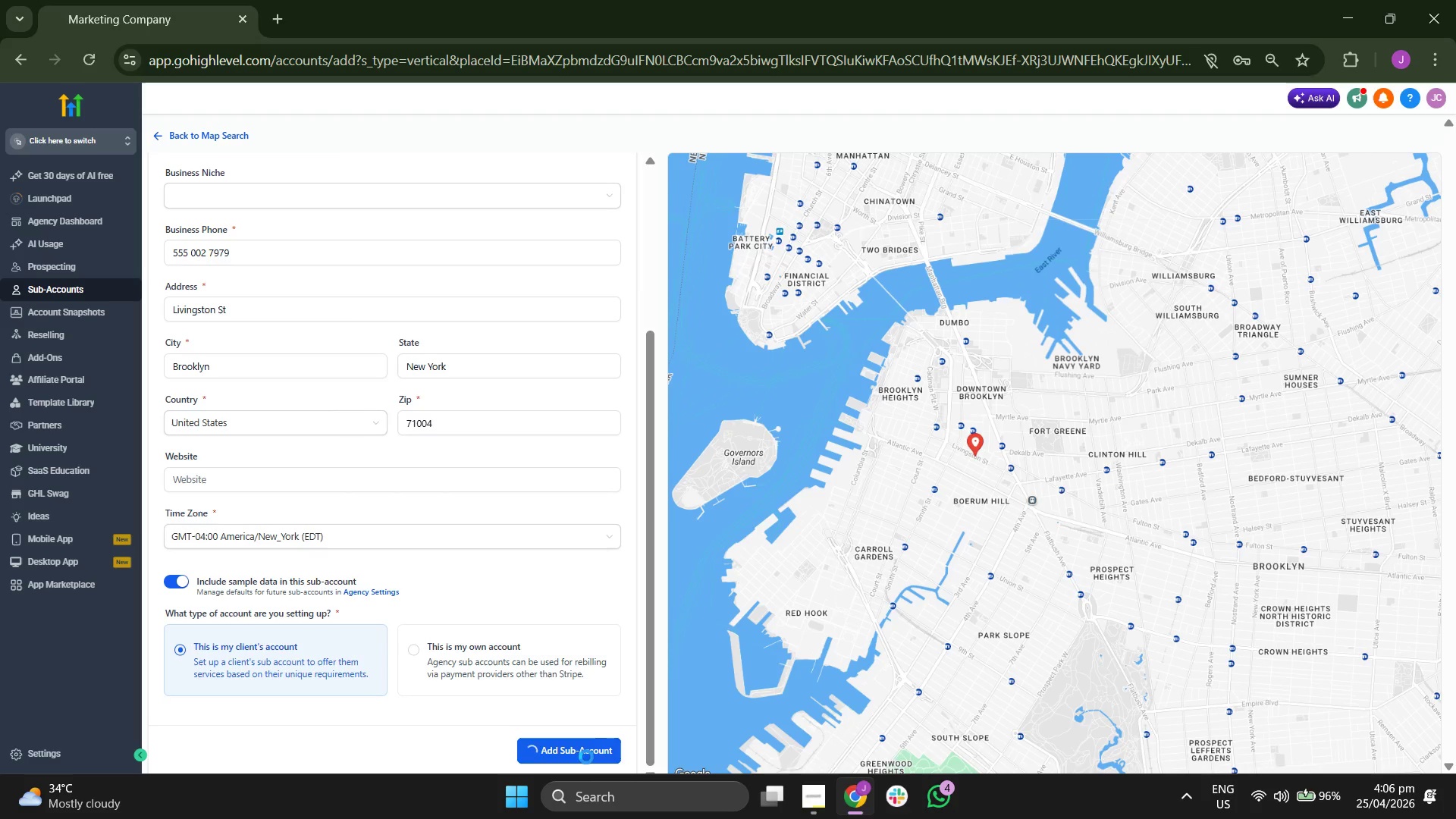 
scroll: coordinate [462, 412], scroll_direction: down, amount: 1.0
 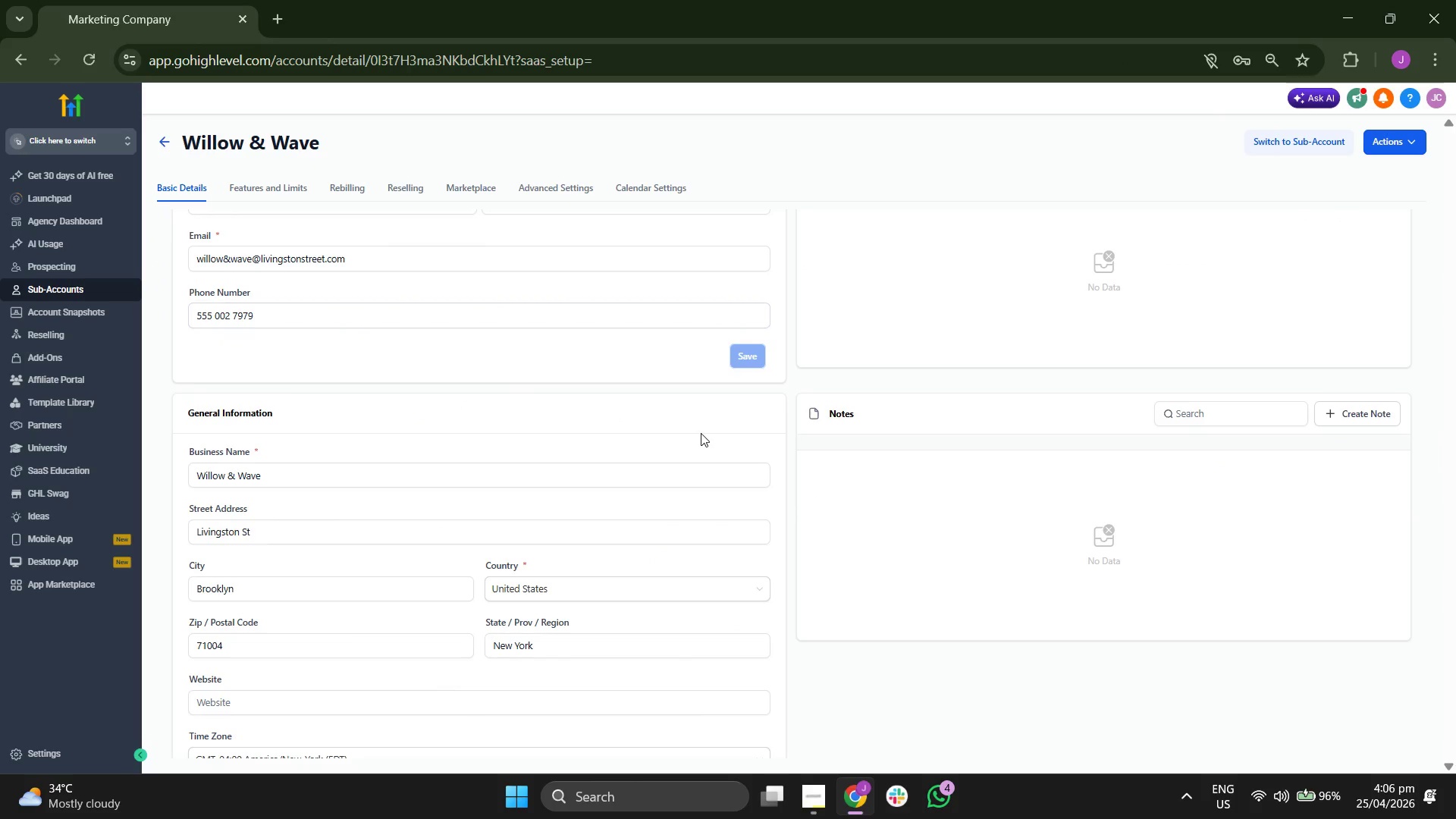 
scroll: coordinate [701, 433], scroll_direction: up, amount: 1.0
 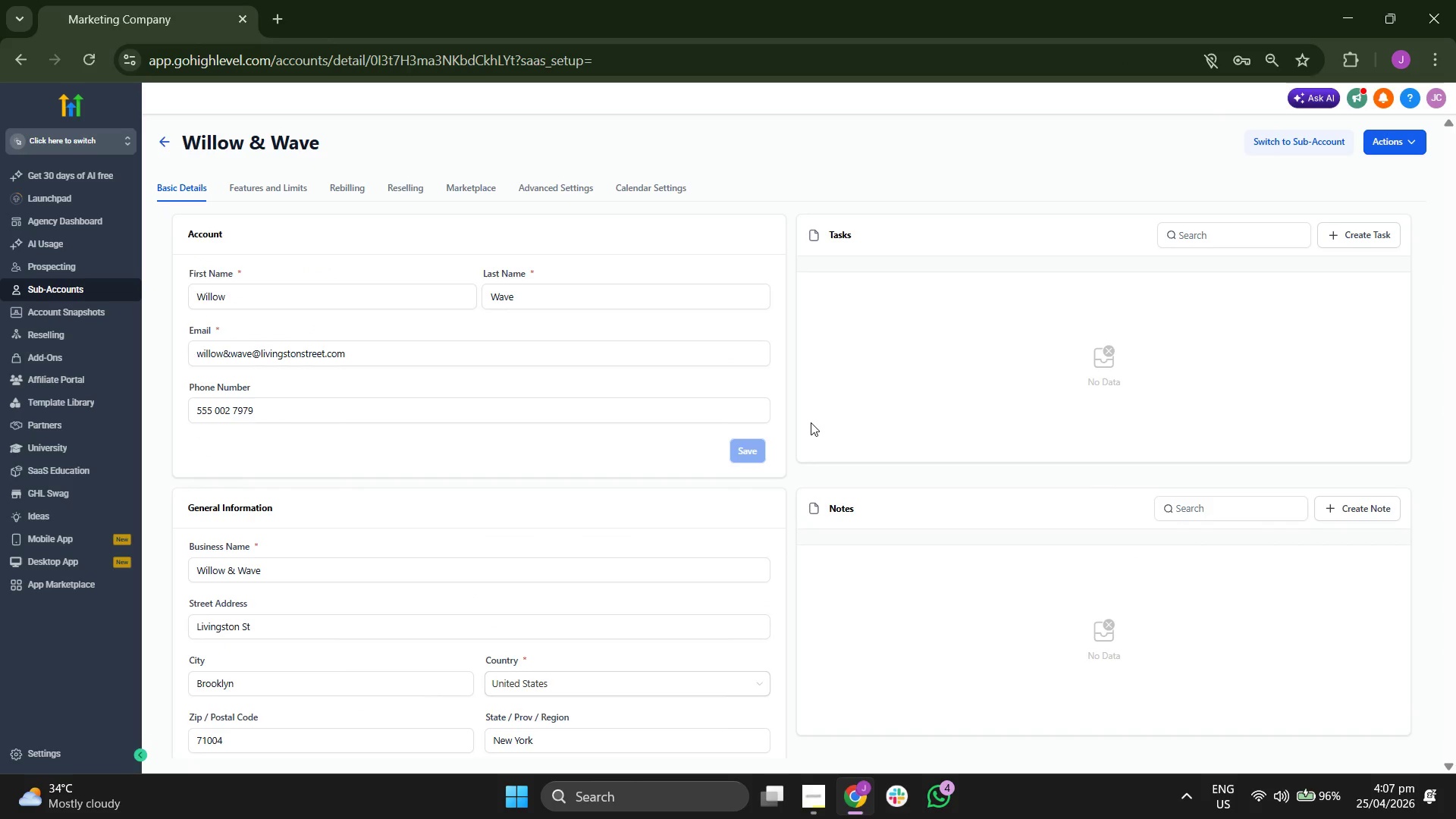 
scroll: coordinate [811, 422], scroll_direction: down, amount: 1.0
 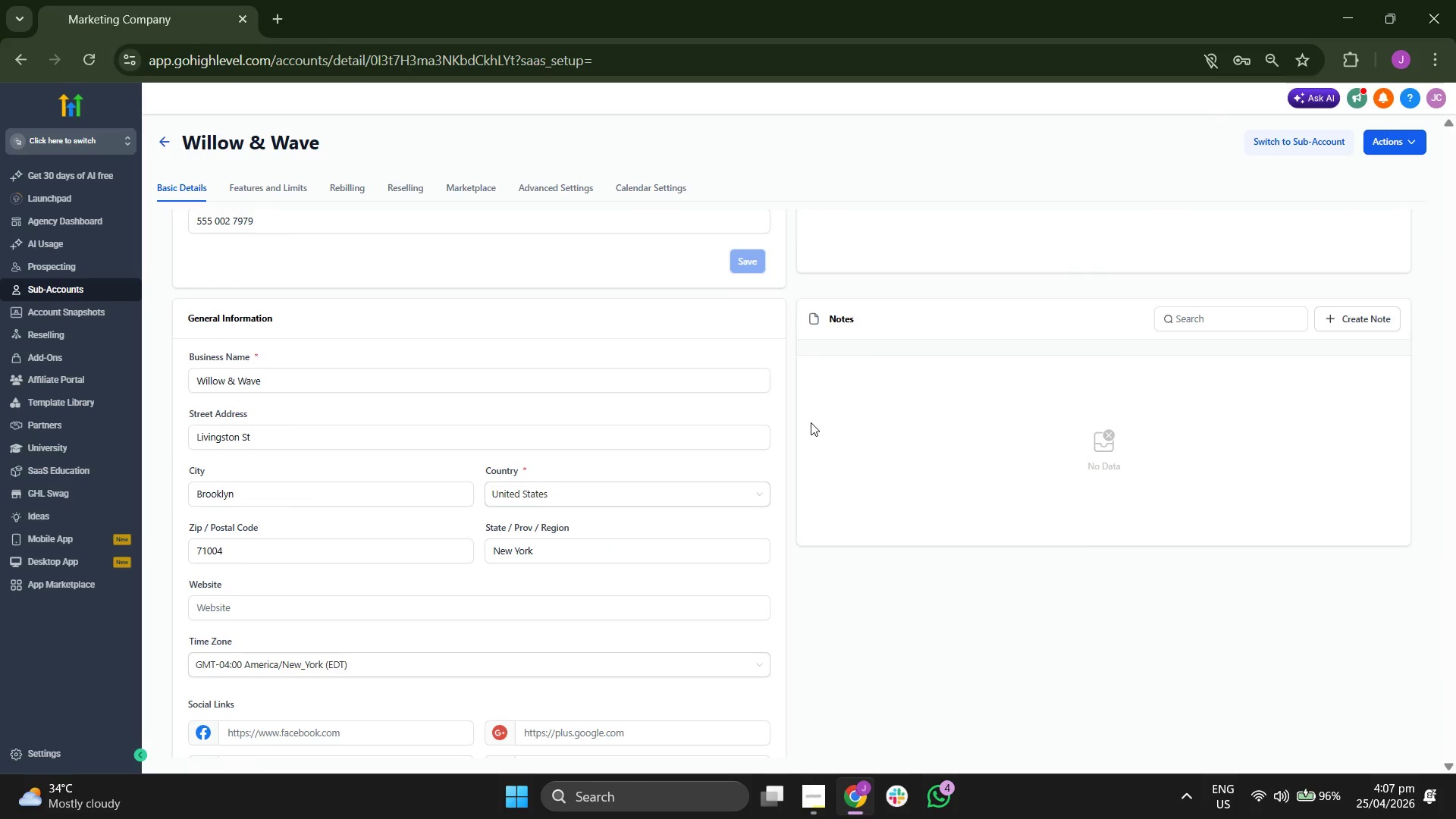 
scroll: coordinate [811, 422], scroll_direction: up, amount: 1.0
 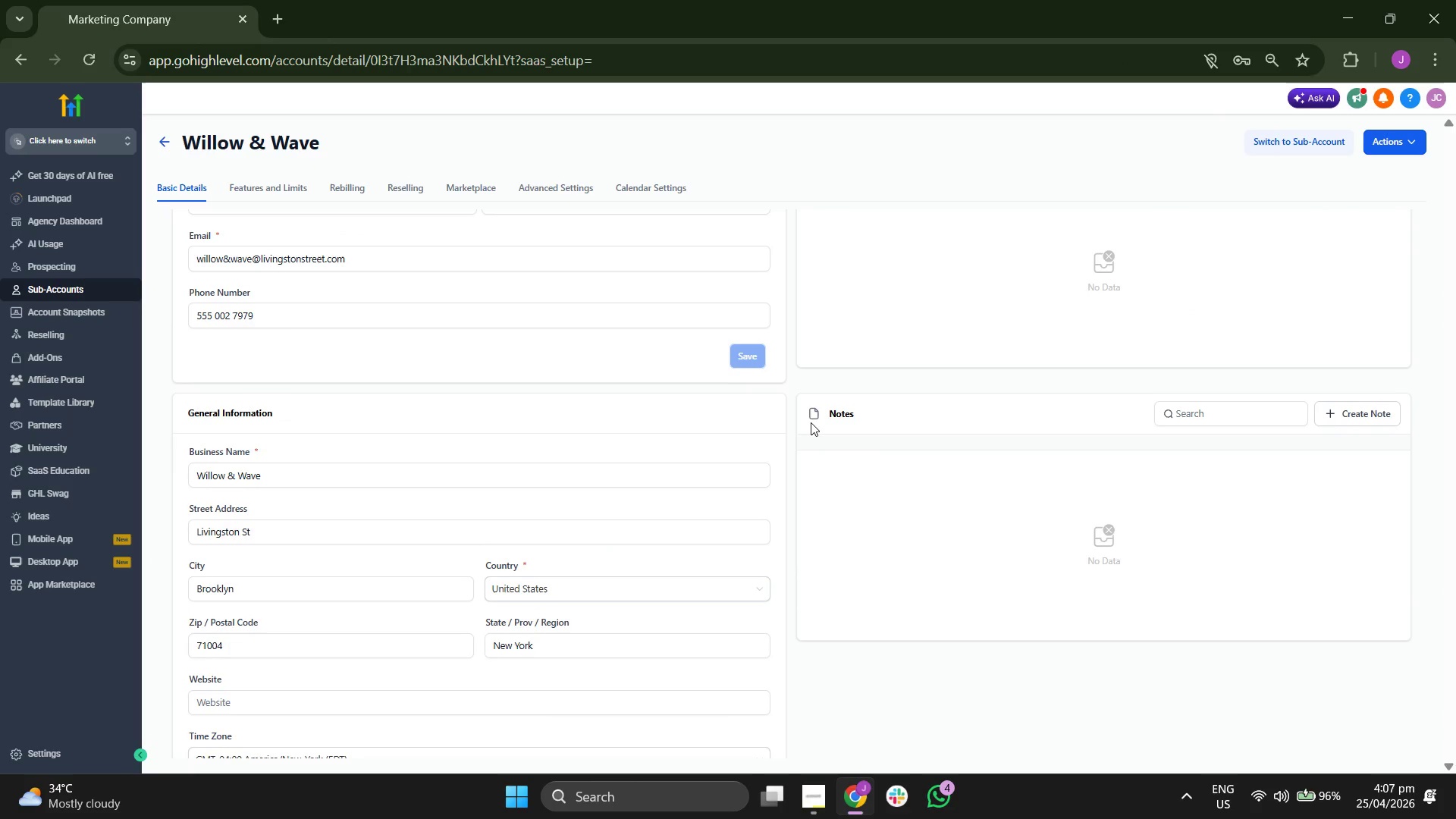 
scroll: coordinate [811, 422], scroll_direction: down, amount: 3.0
 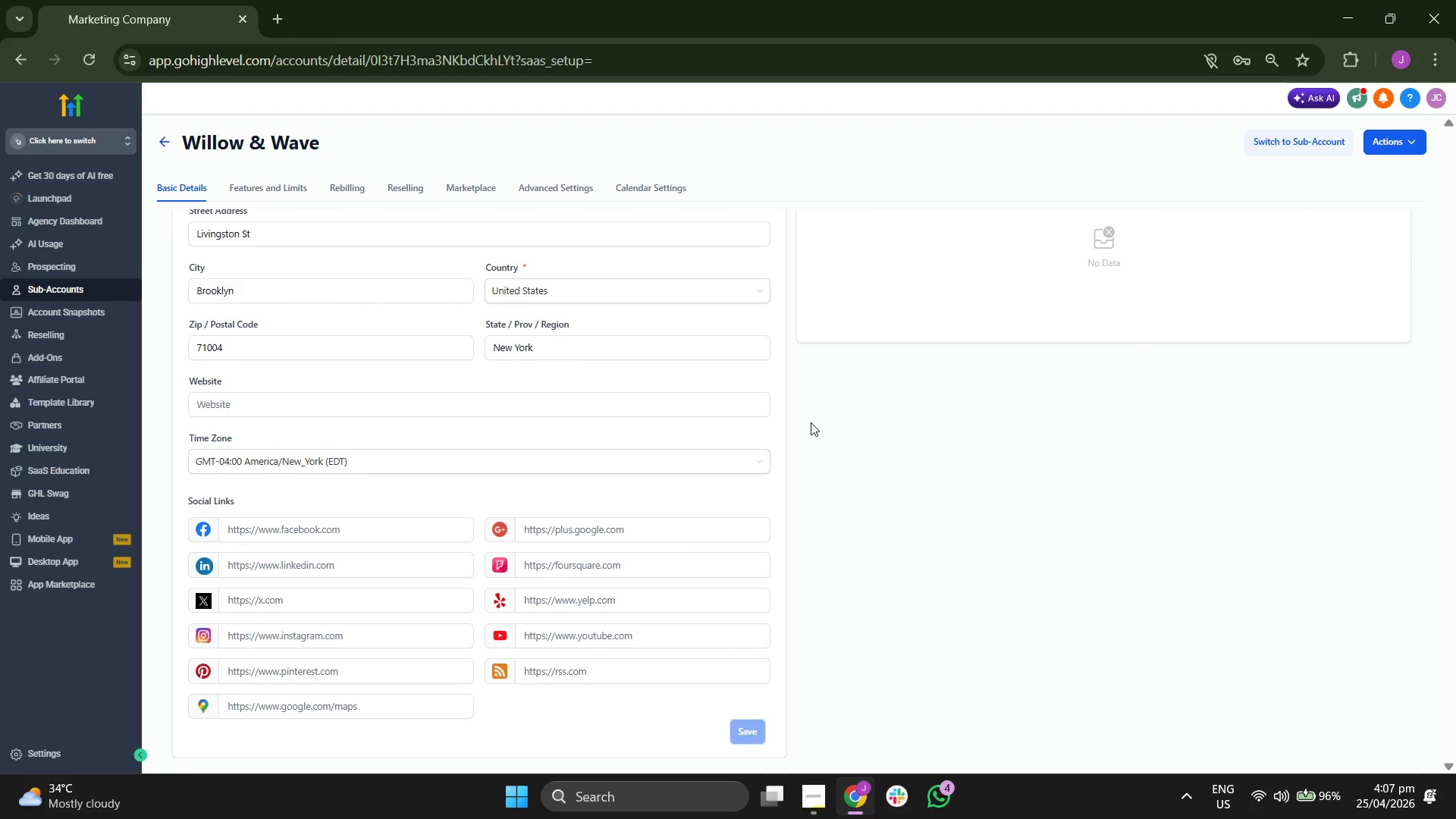 
scroll: coordinate [811, 422], scroll_direction: up, amount: 1.0
 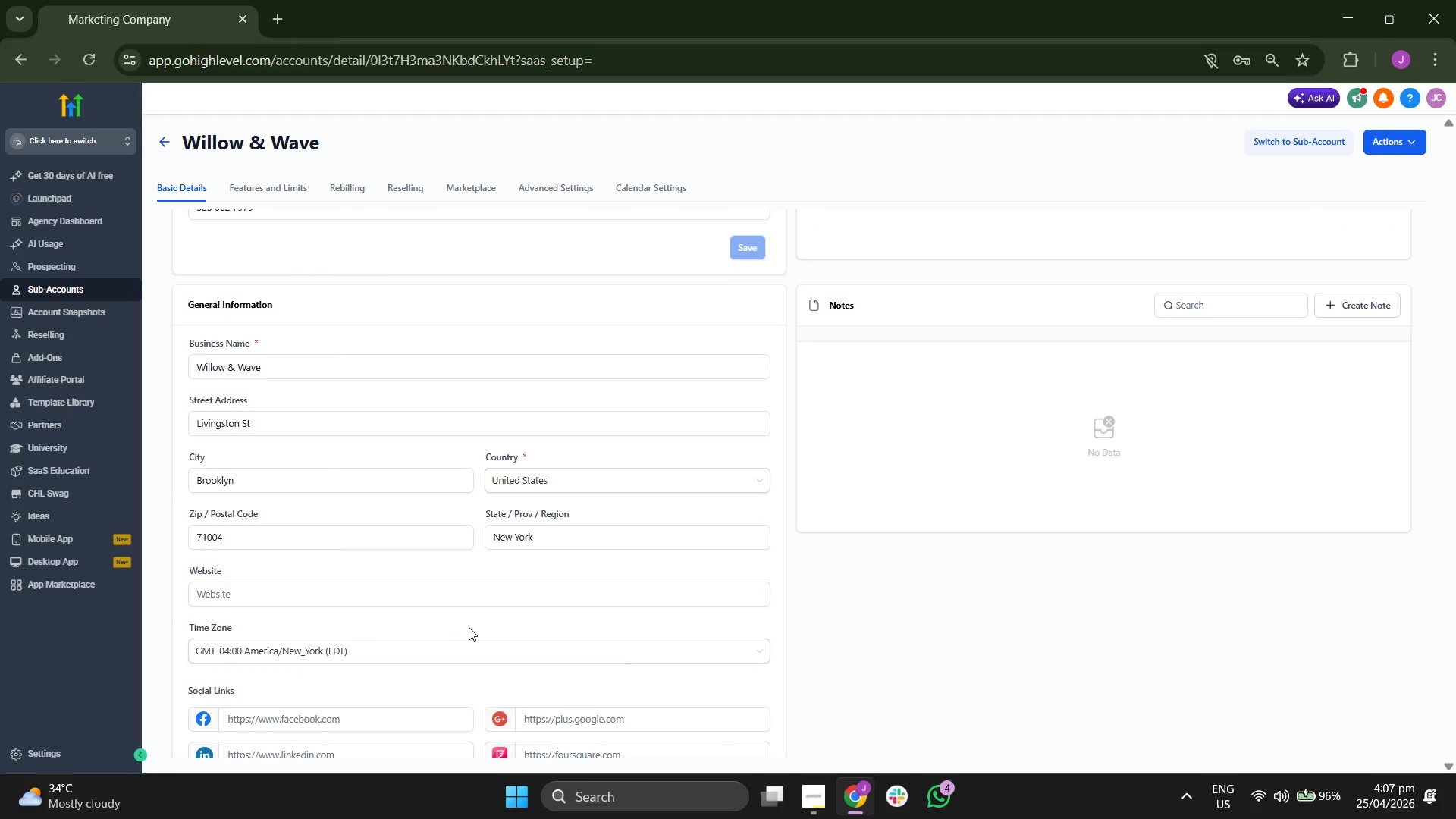 
scroll: coordinate [499, 599], scroll_direction: down, amount: 2.0
 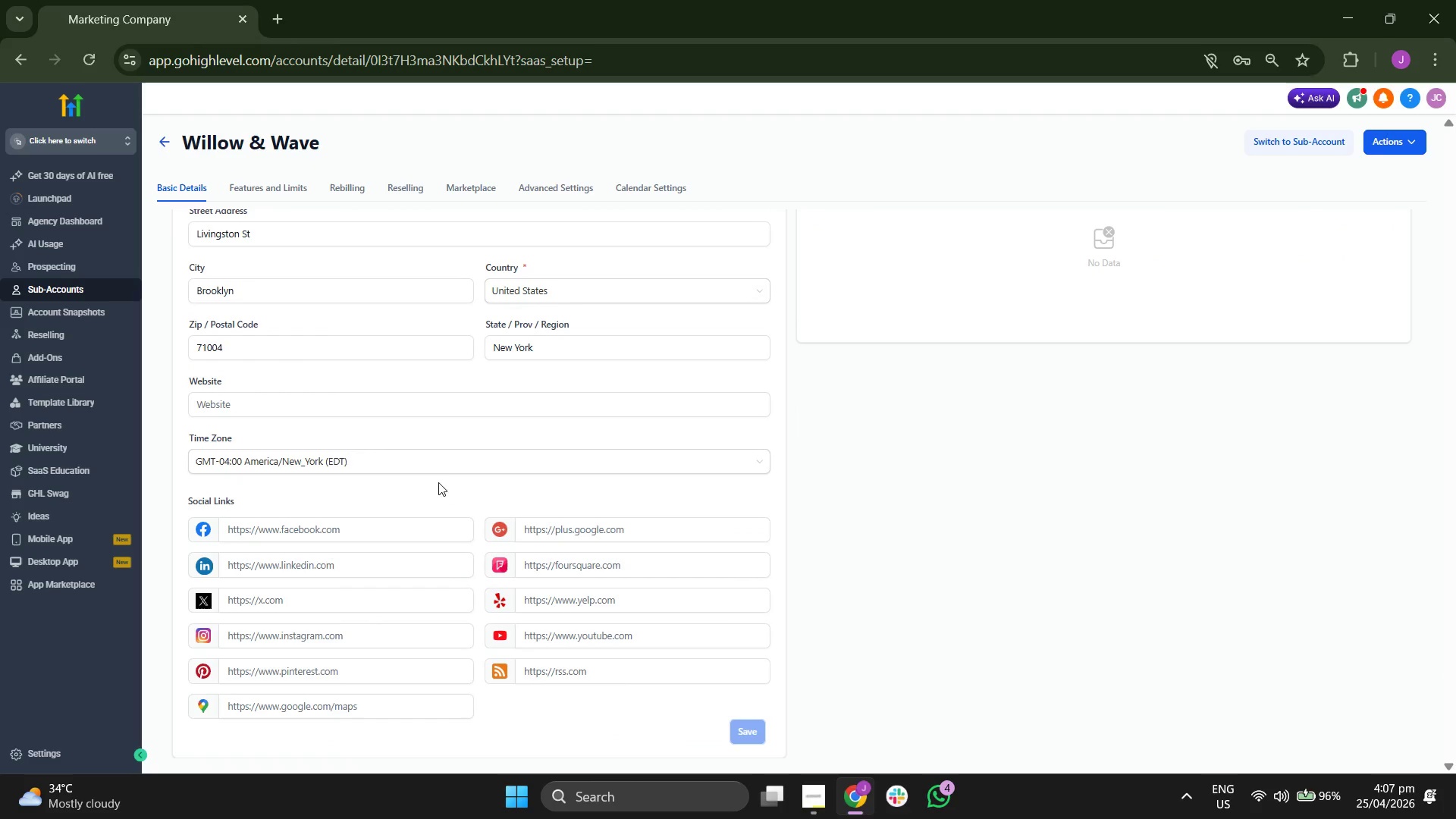 
left_click([437, 466])
 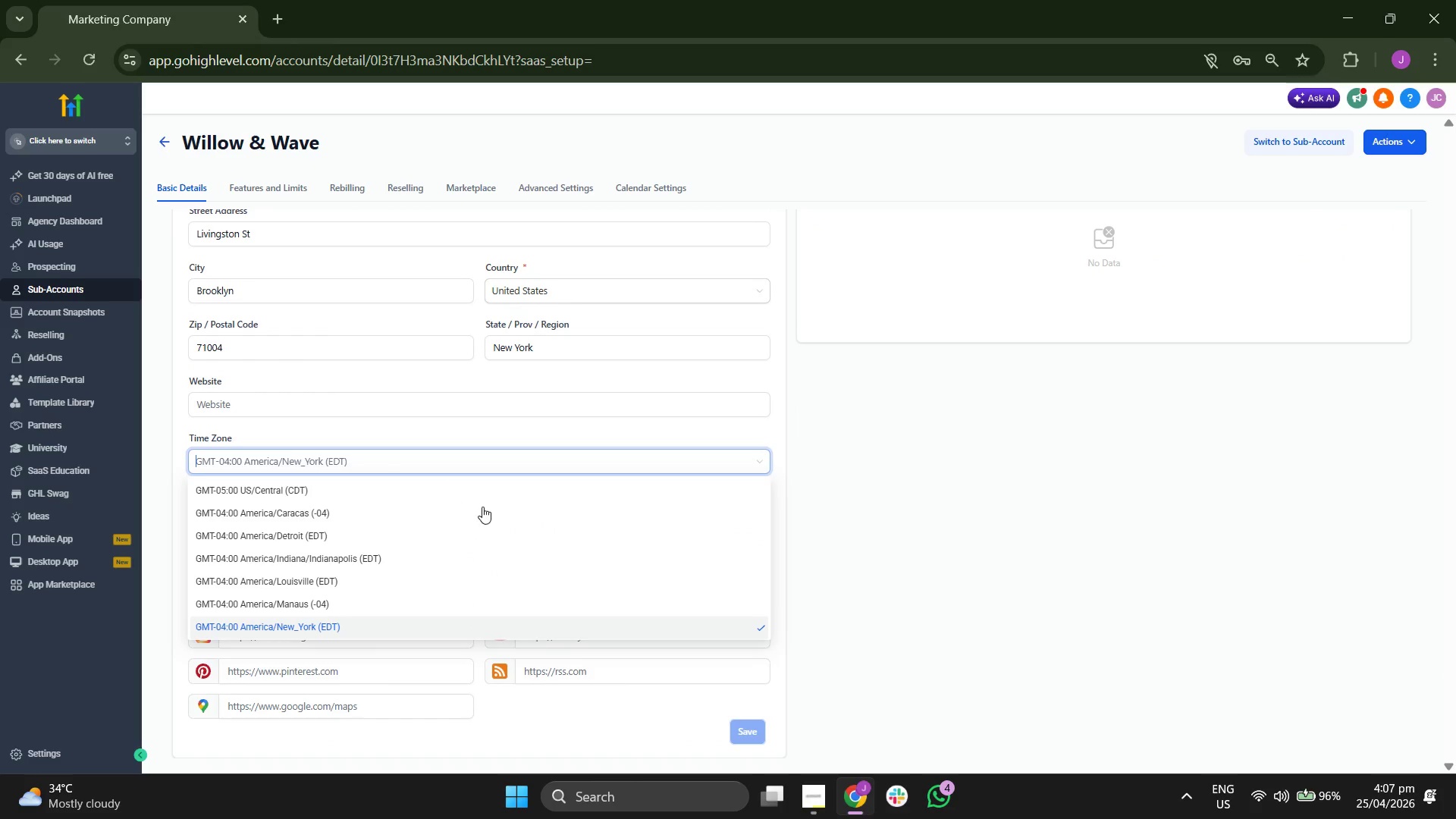 
scroll: coordinate [486, 510], scroll_direction: down, amount: 13.0
 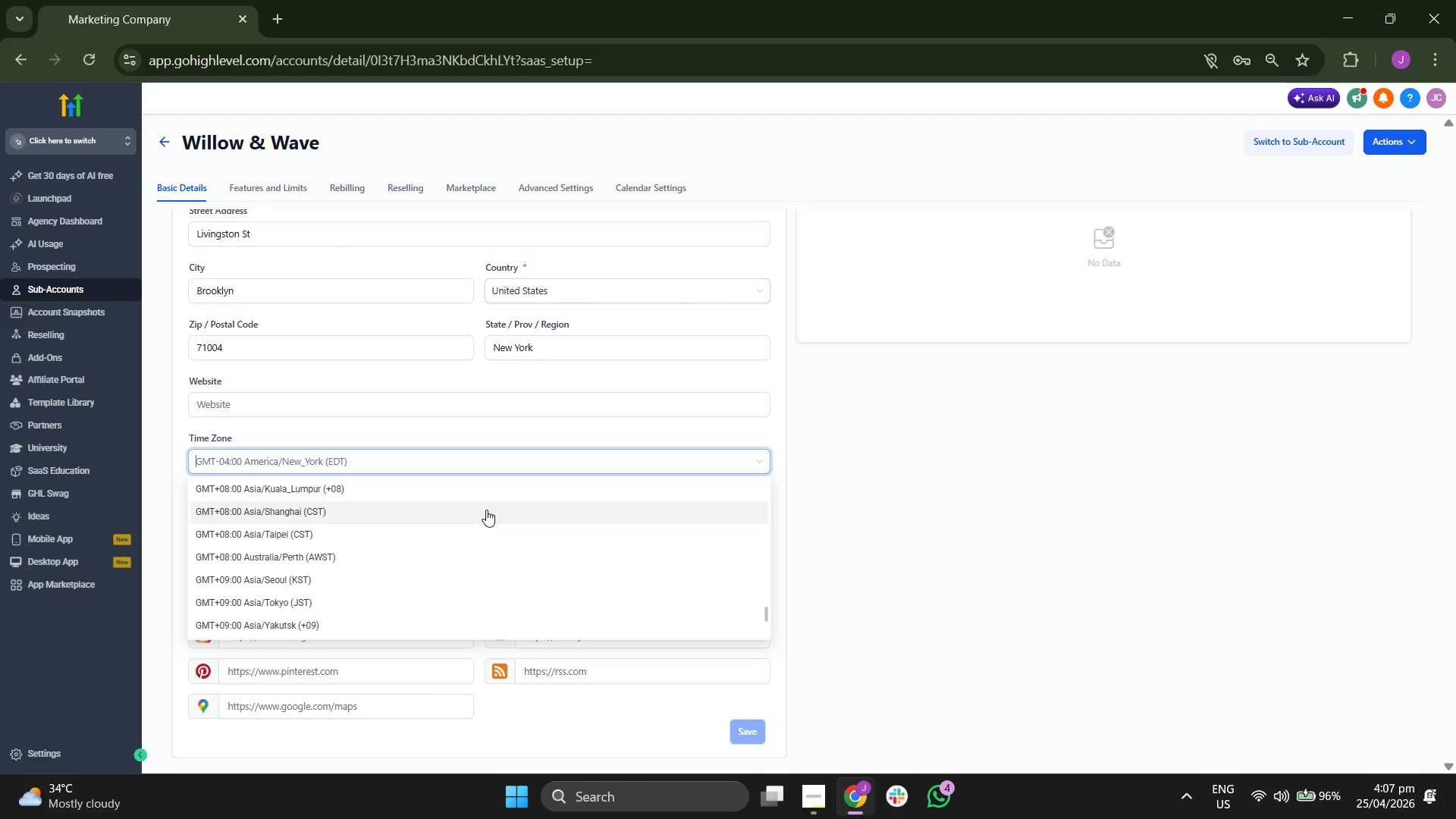 
scroll: coordinate [930, 587], scroll_direction: up, amount: 8.0
 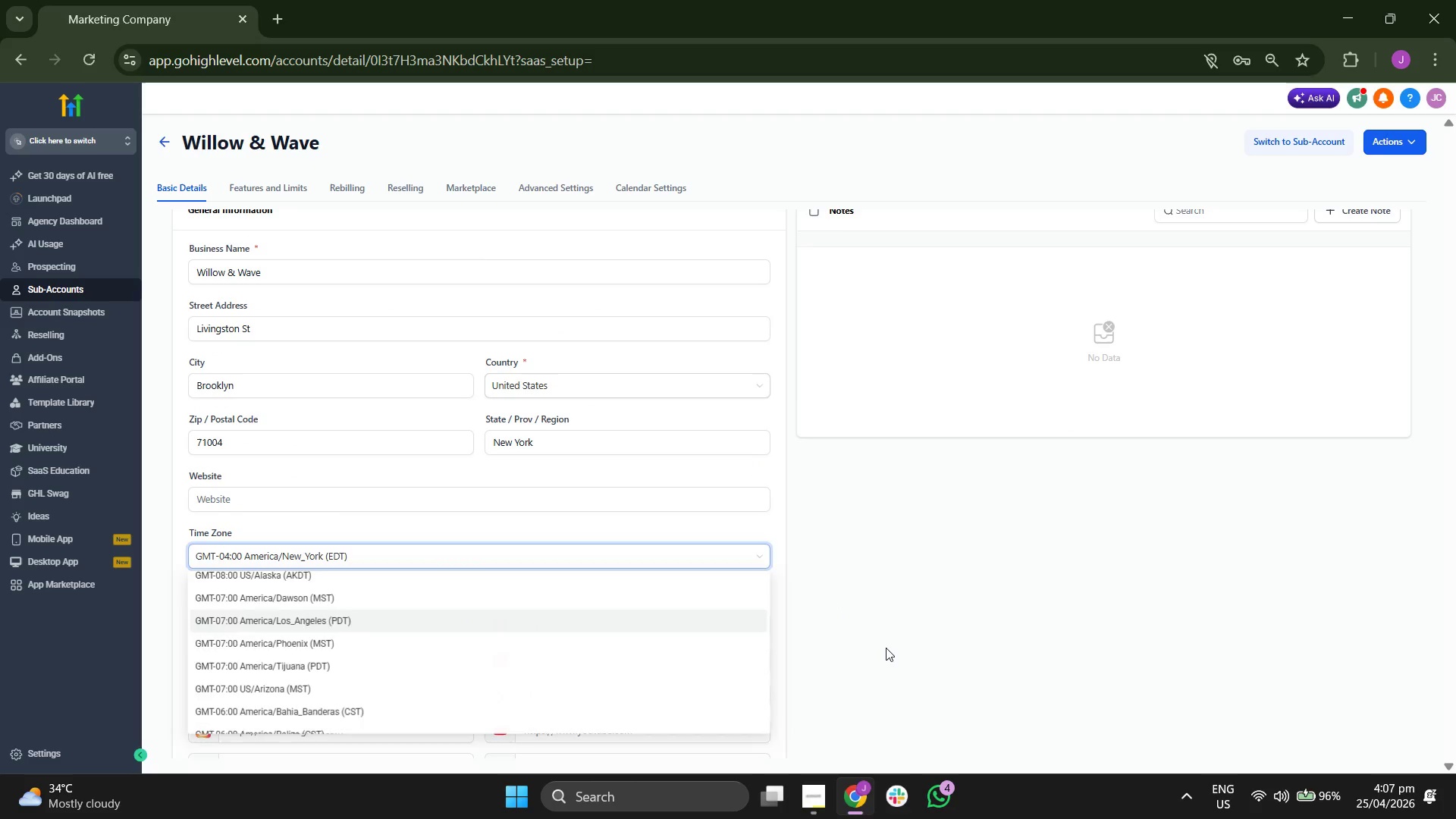 
scroll: coordinate [886, 648], scroll_direction: up, amount: 5.0
 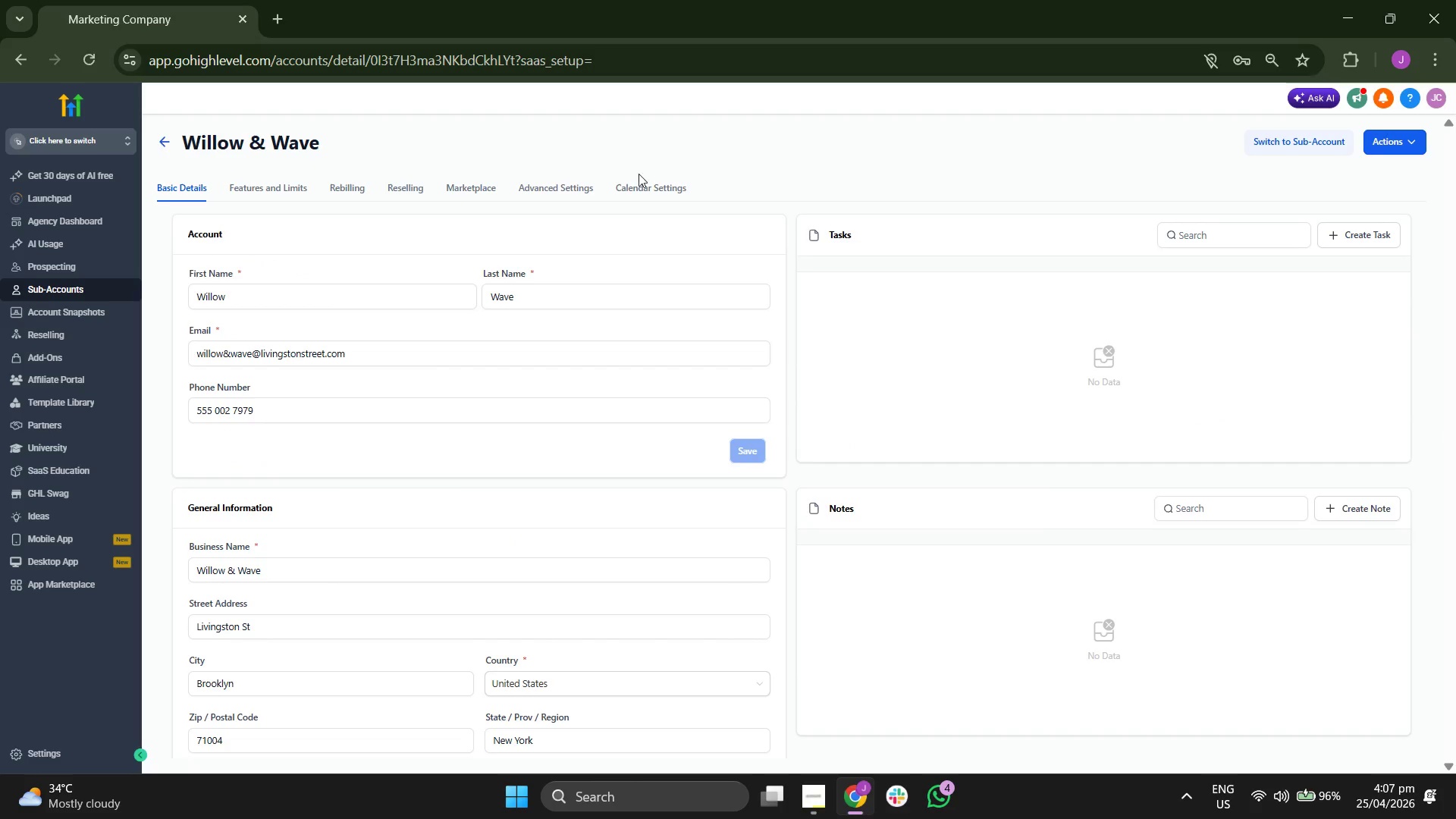 
left_click([642, 180])
 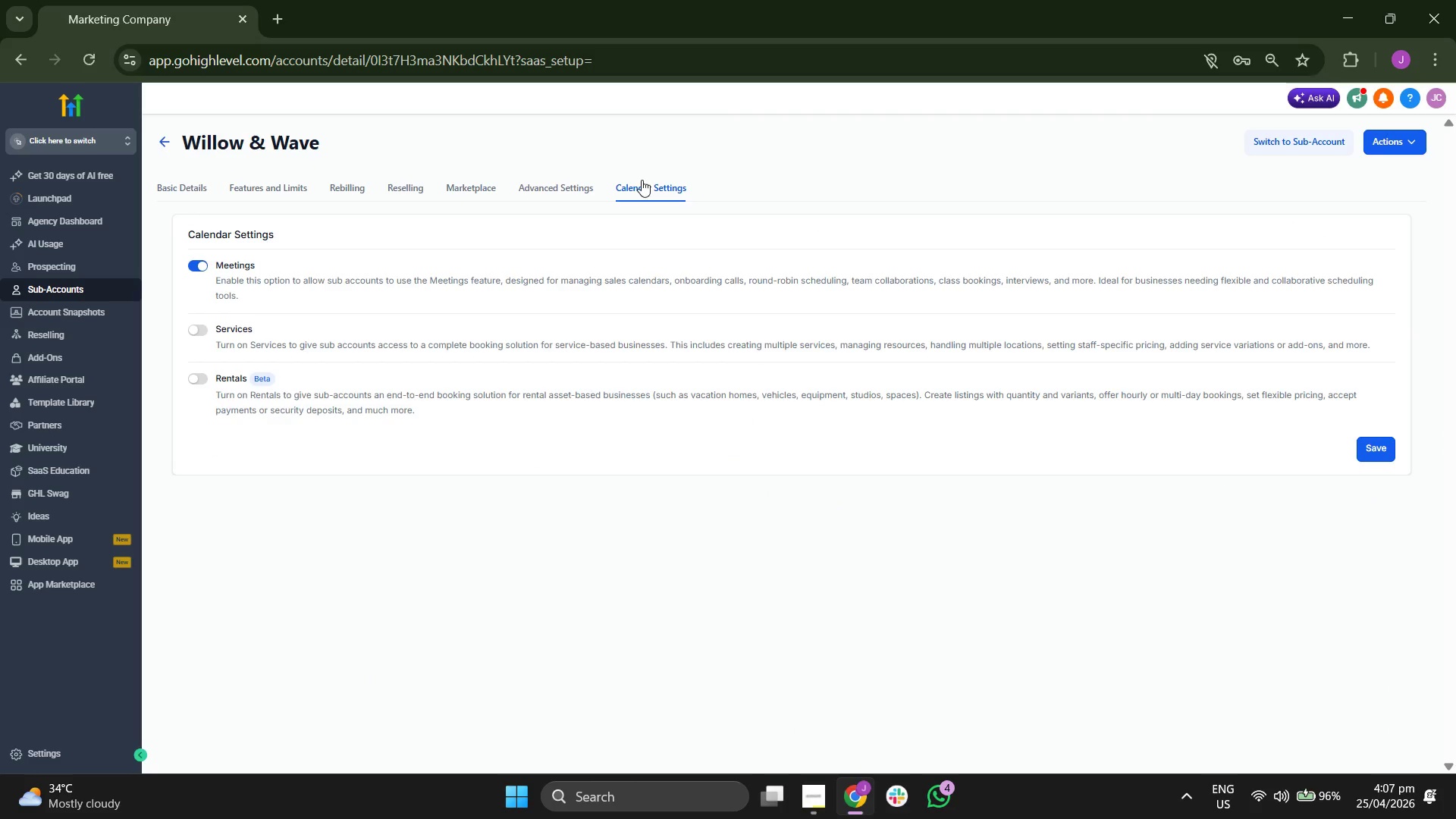 
left_click([582, 187])
 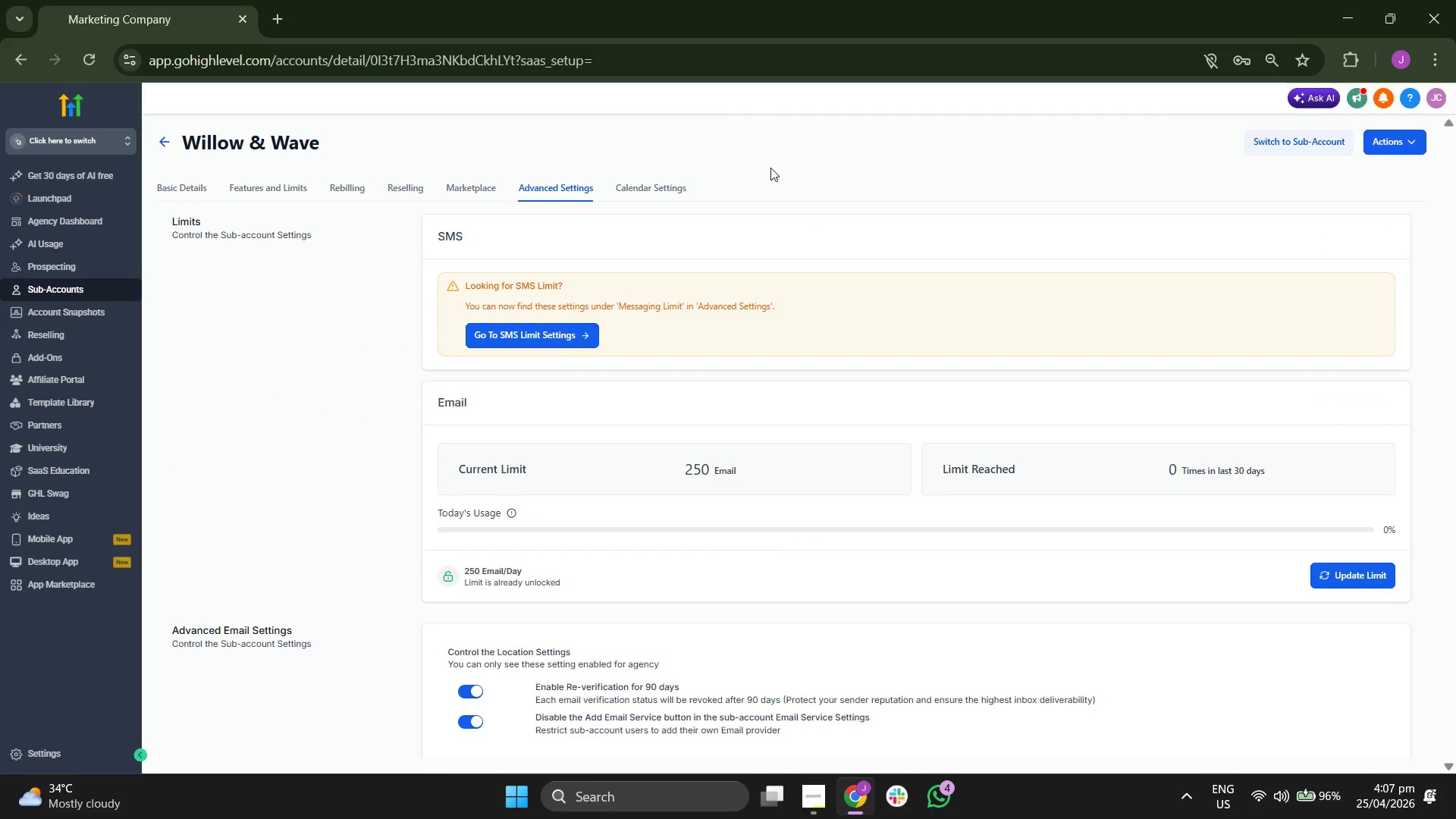 
scroll: coordinate [770, 168], scroll_direction: down, amount: 1.0
 